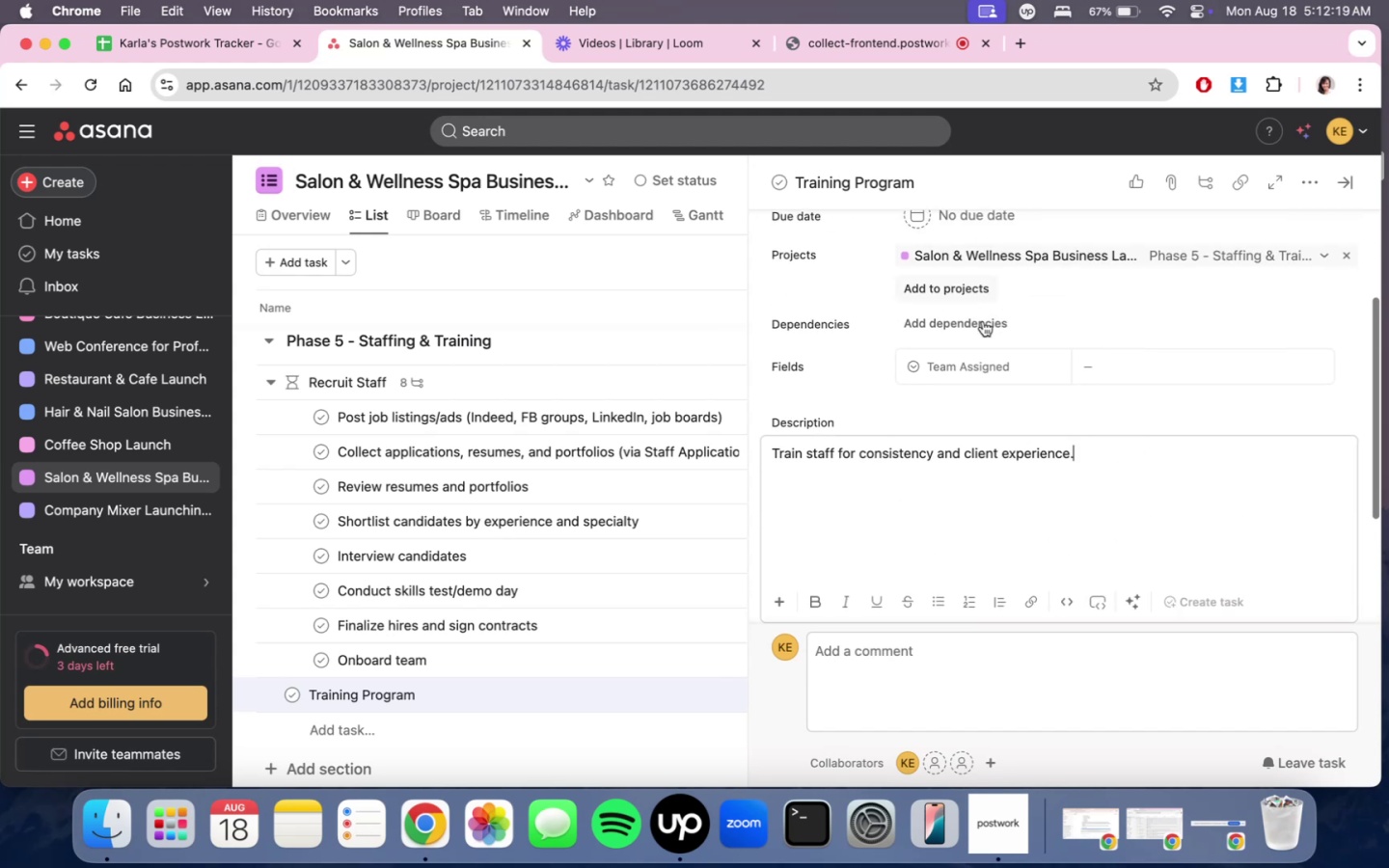 
left_click([983, 324])
 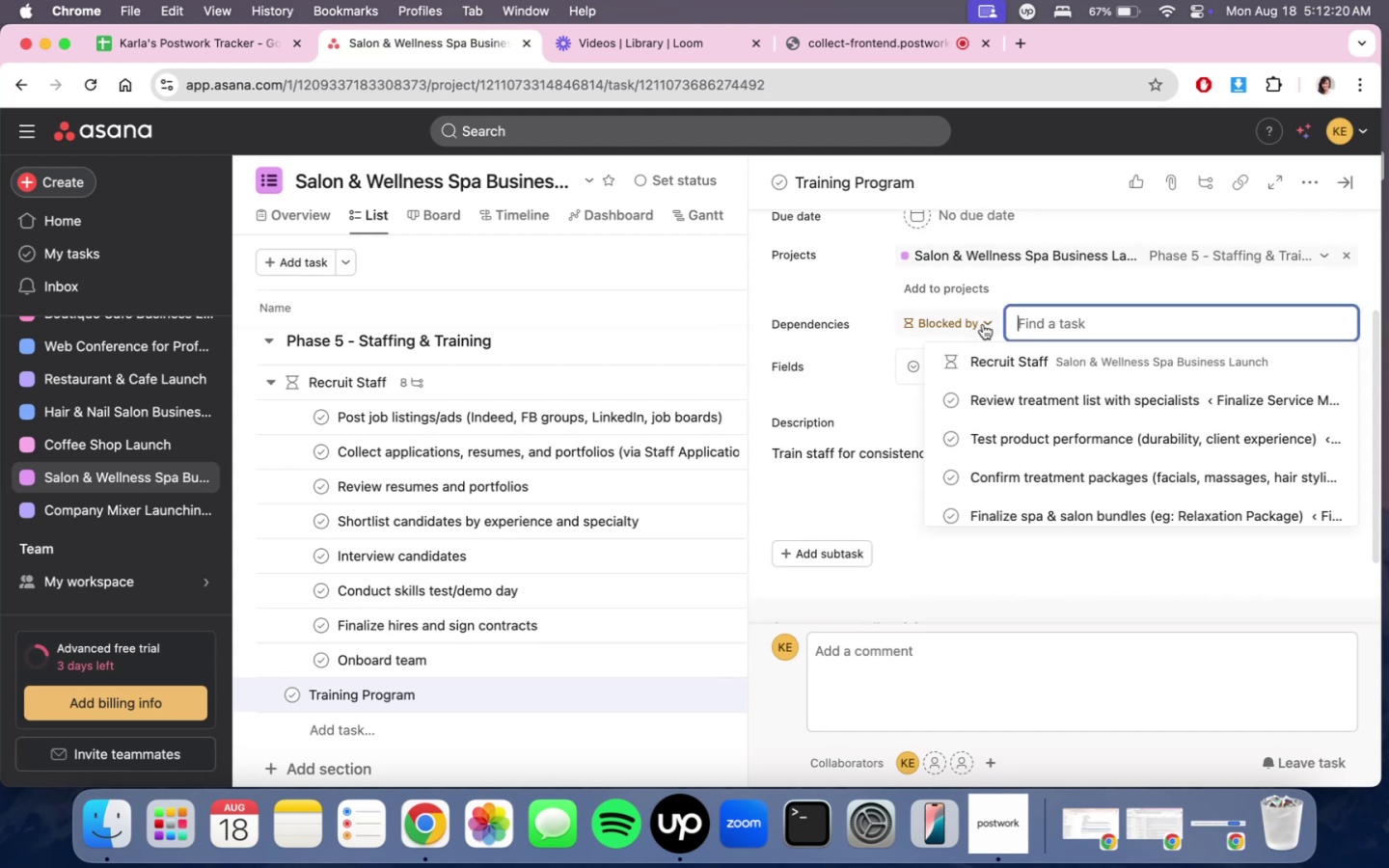 
type(re)
 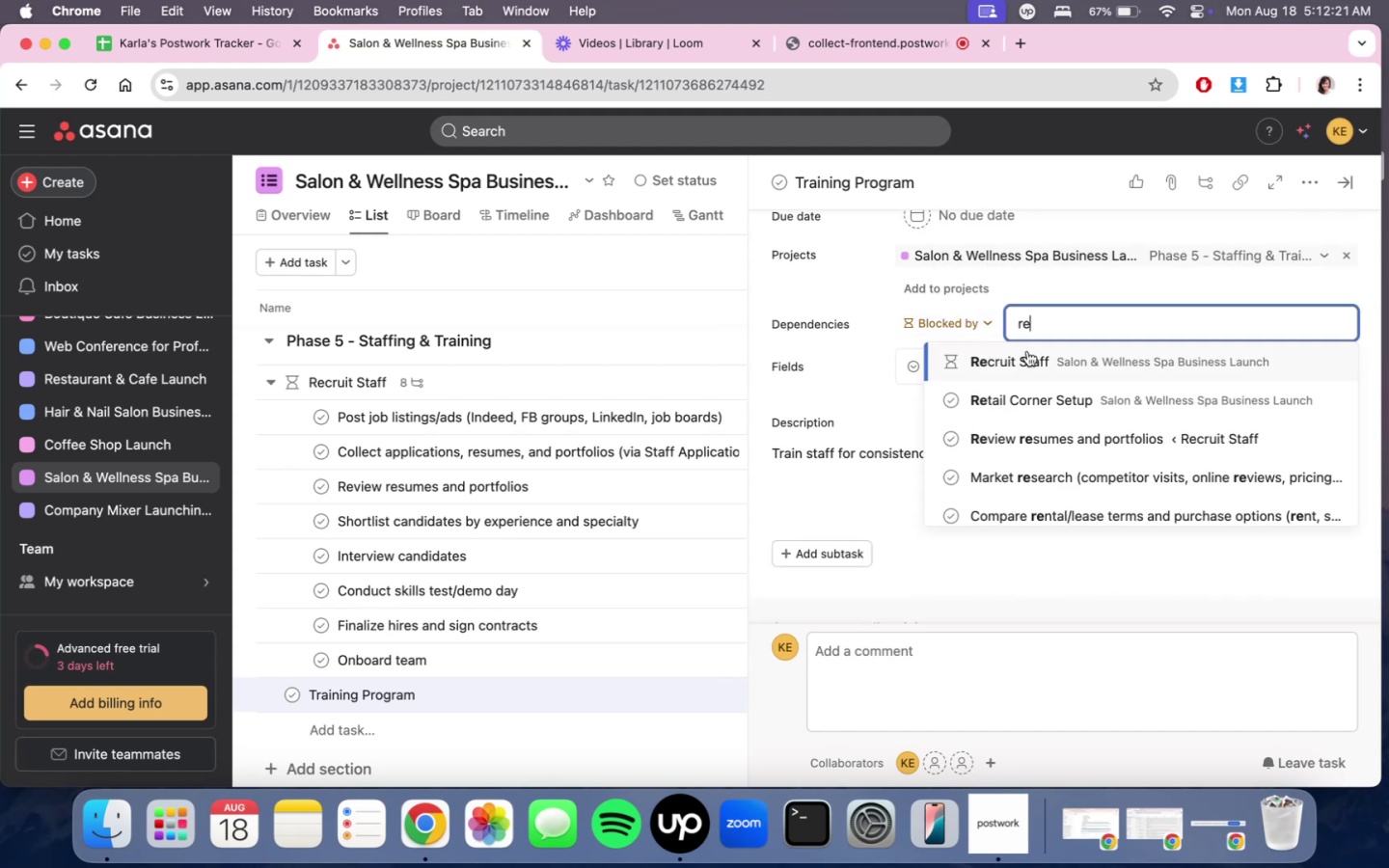 
left_click([1027, 352])
 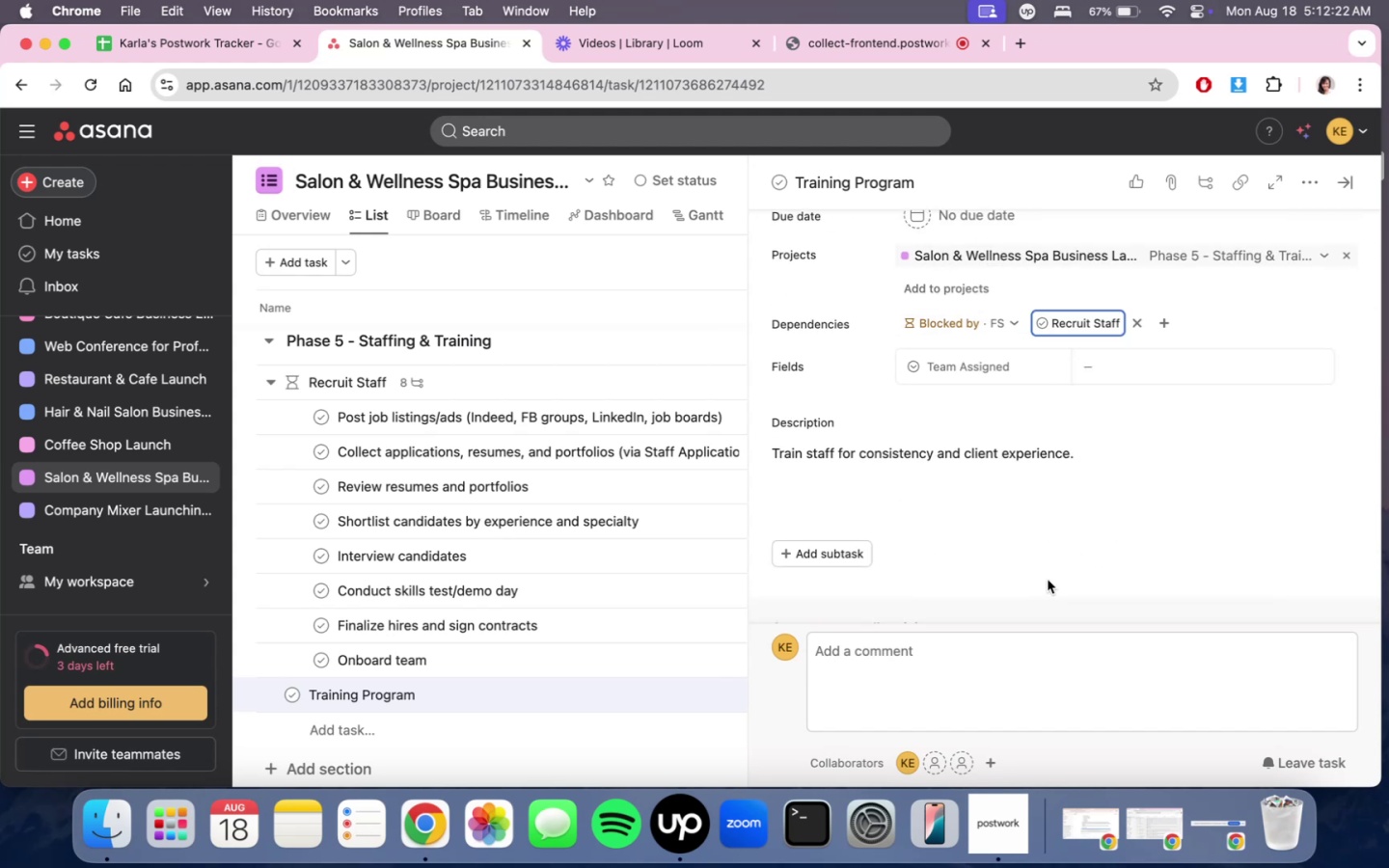 
scroll: coordinate [994, 556], scroll_direction: down, amount: 3.0
 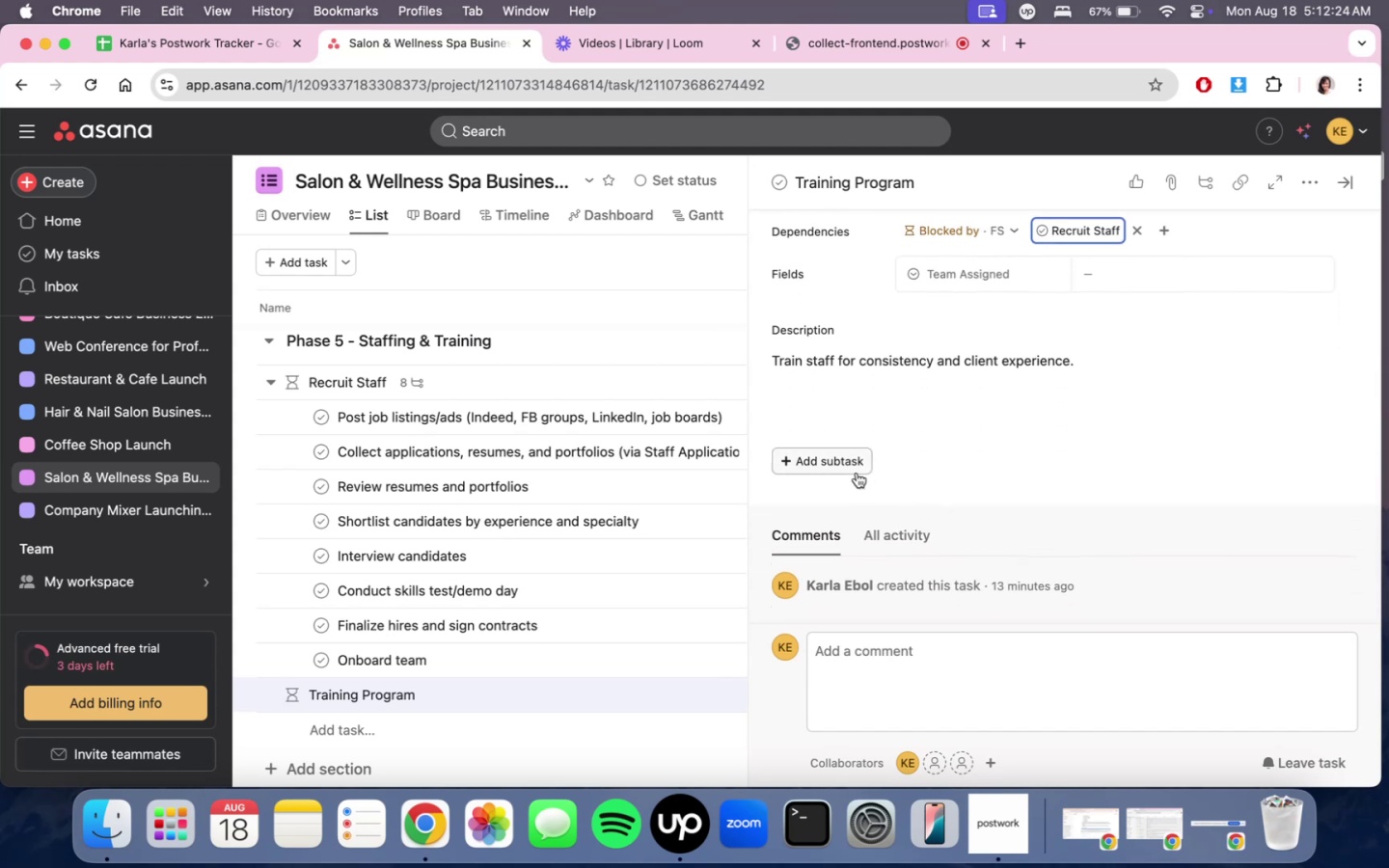 
left_click([856, 473])
 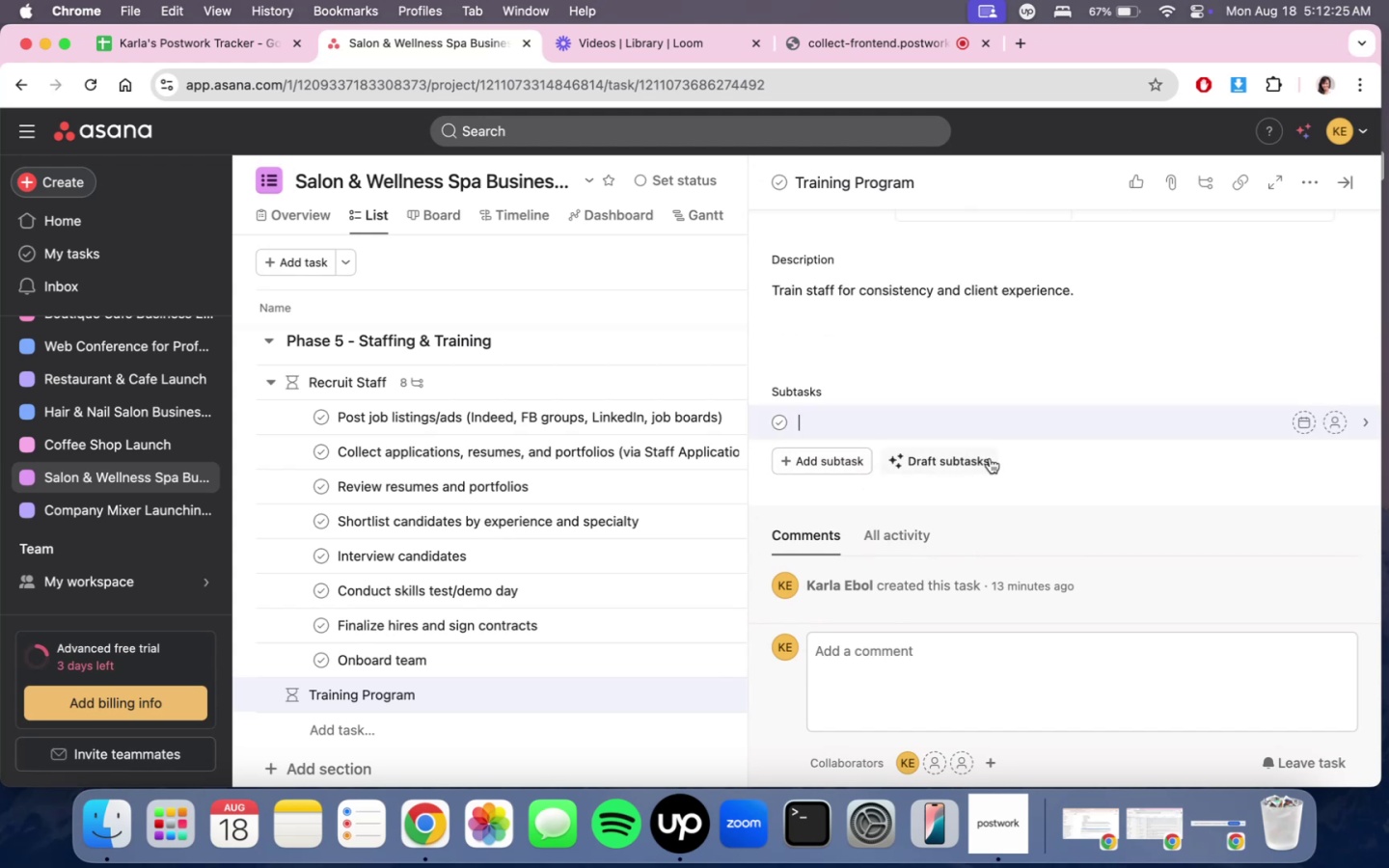 
type(spa )
key(Backspace)
key(Backspace)
key(Backspace)
key(Backspace)
type(Spa hyge)
key(Backspace)
type(ience )
key(Backspace)
key(Backspace)
key(Backspace)
type(e & sanitation training)
 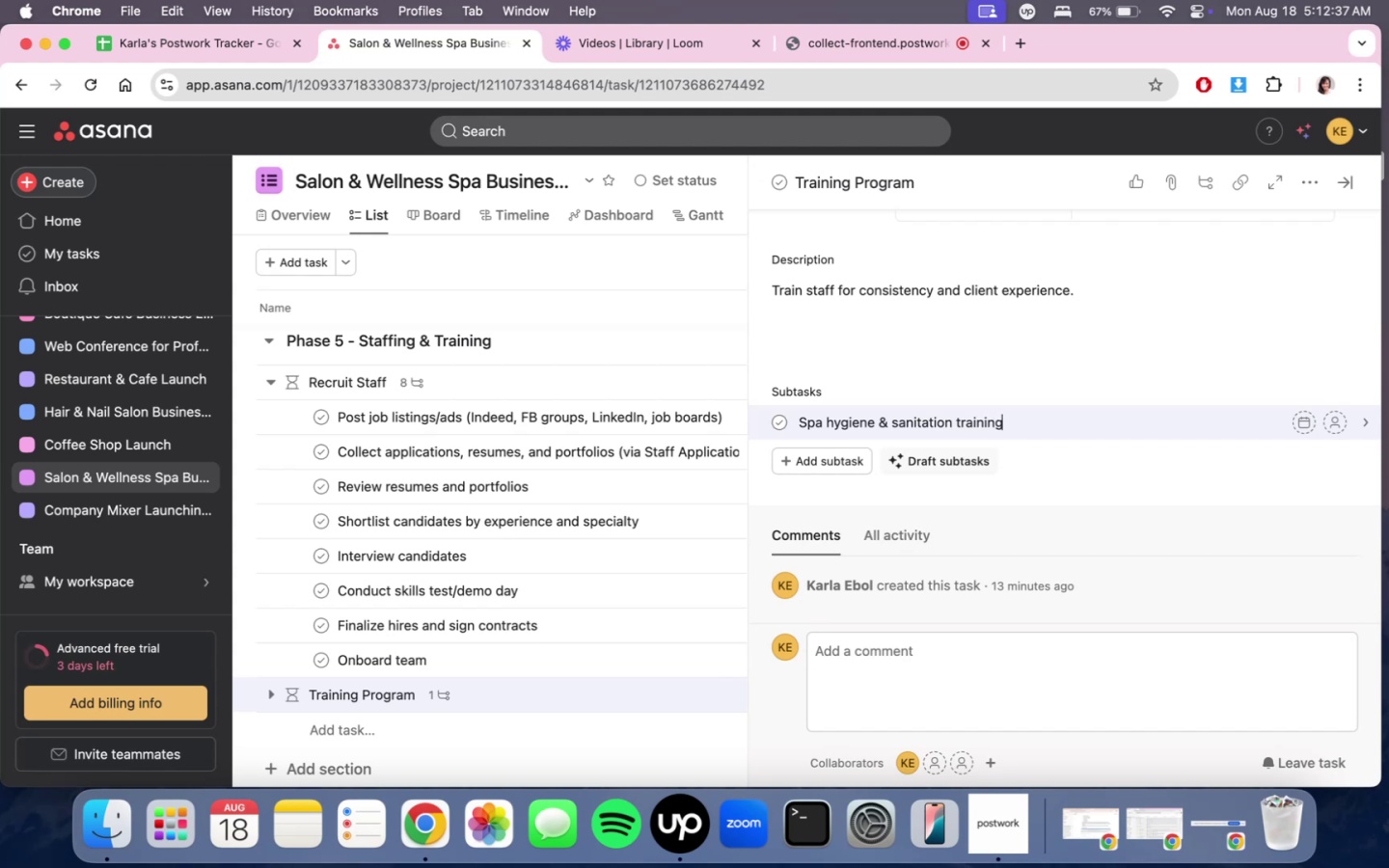 
key(Enter)
 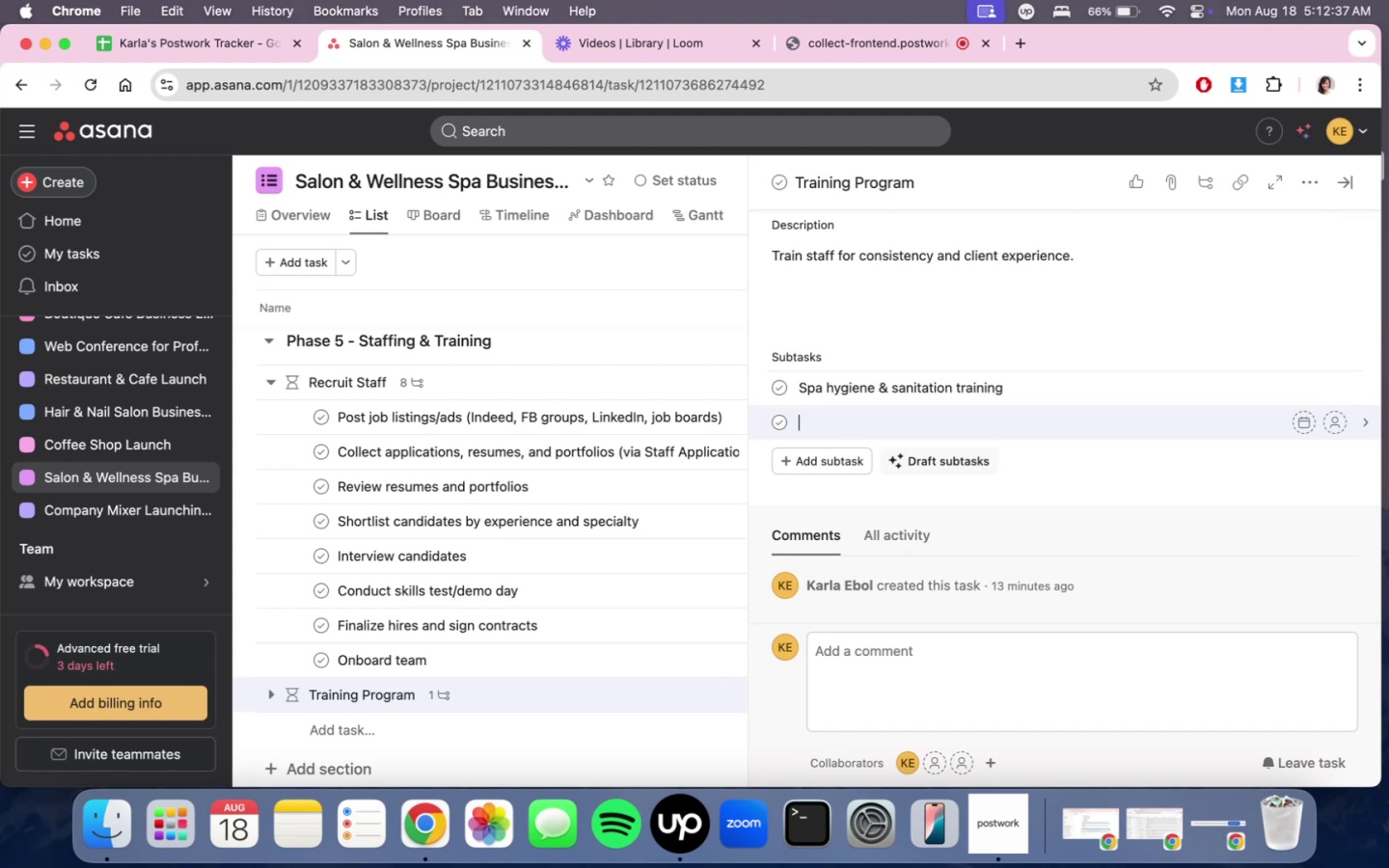 
type(Service protooc)
key(Backspace)
key(Backspace)
type(cols *)
key(Backspace)
type((standardized procedure))
key(Backspace)
type(s))
 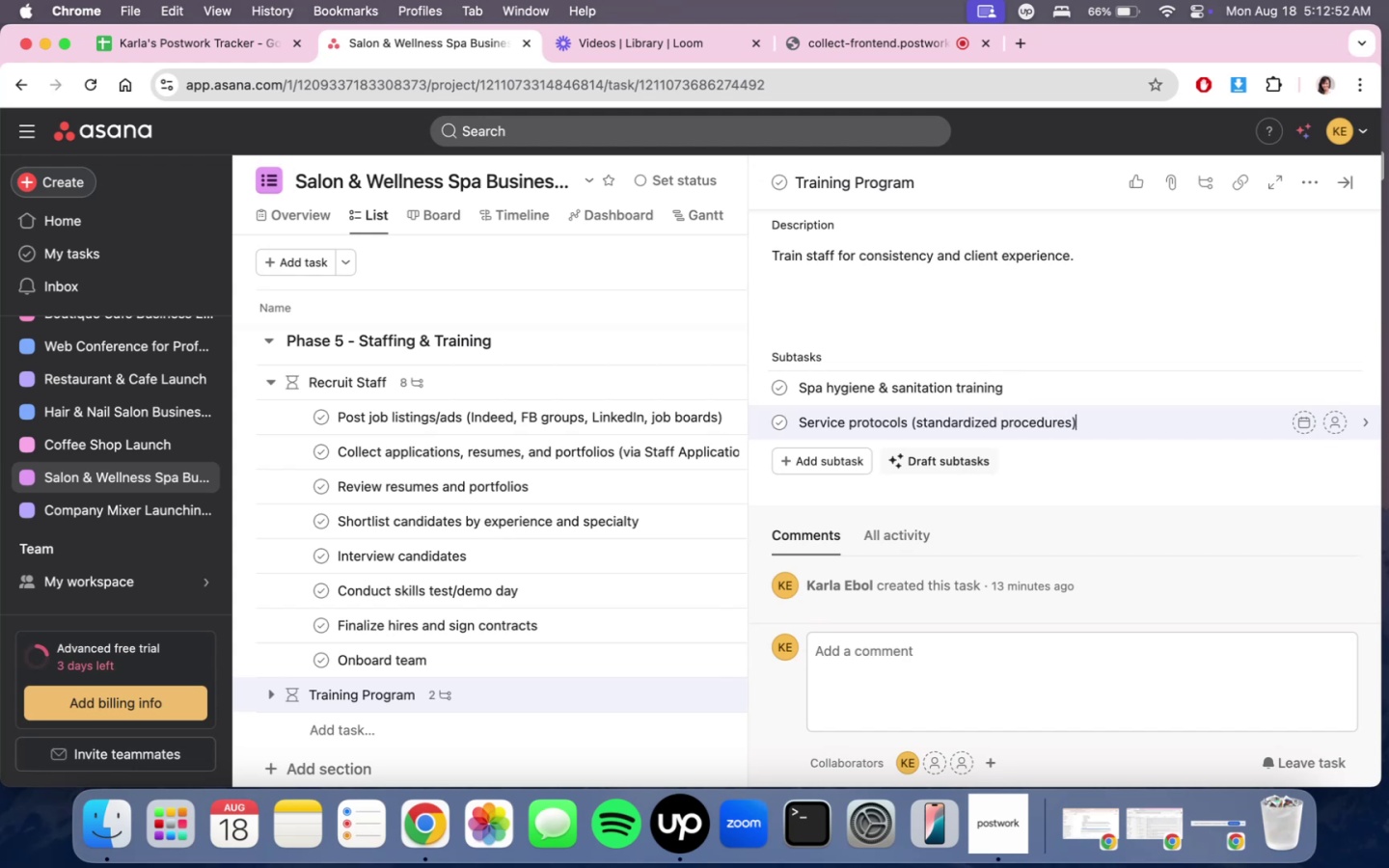 
key(Enter)
 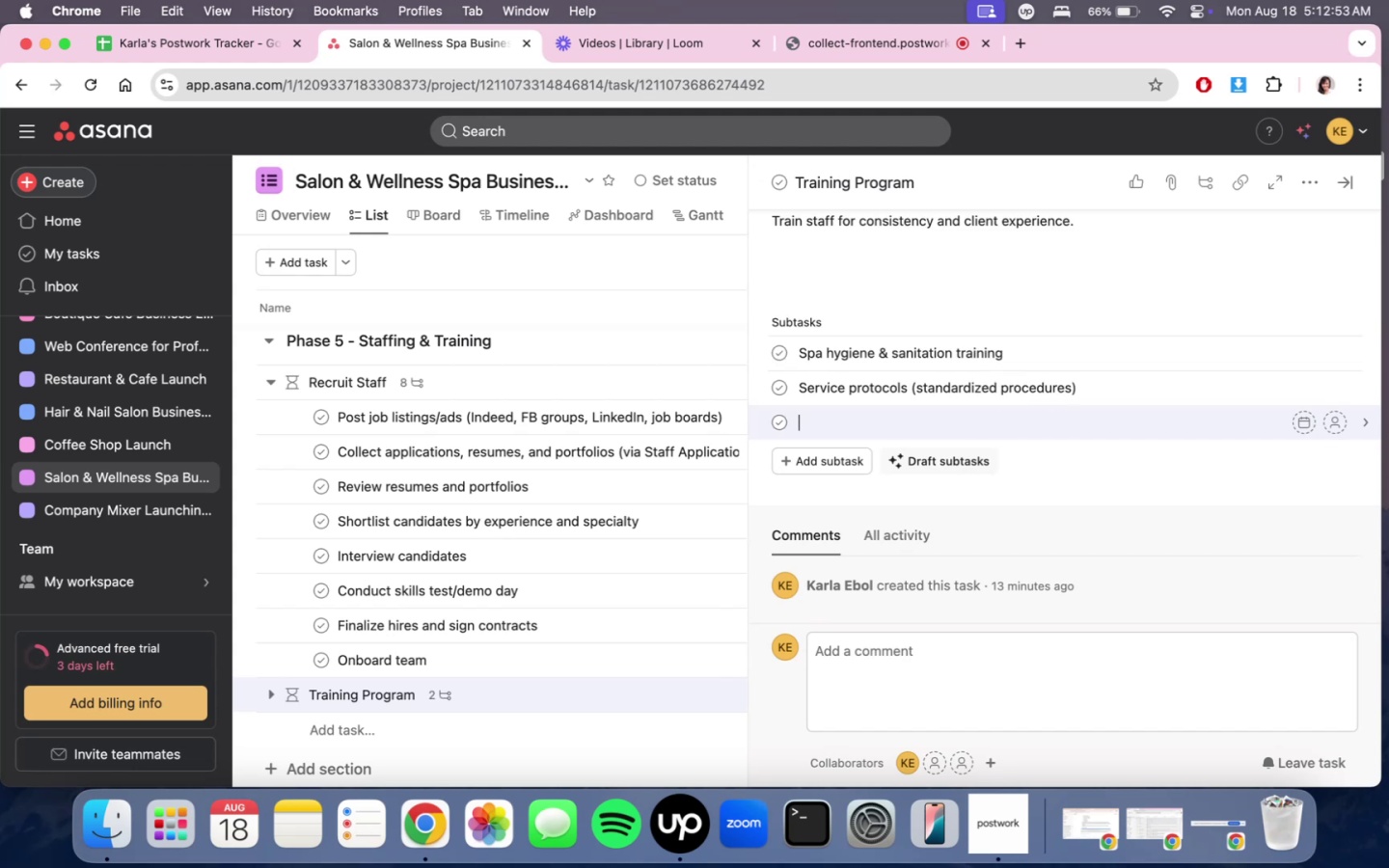 
type(Customer servei)
key(Backspace)
key(Backspace)
type(ice trainig)
key(Backspace)
type(ng)
 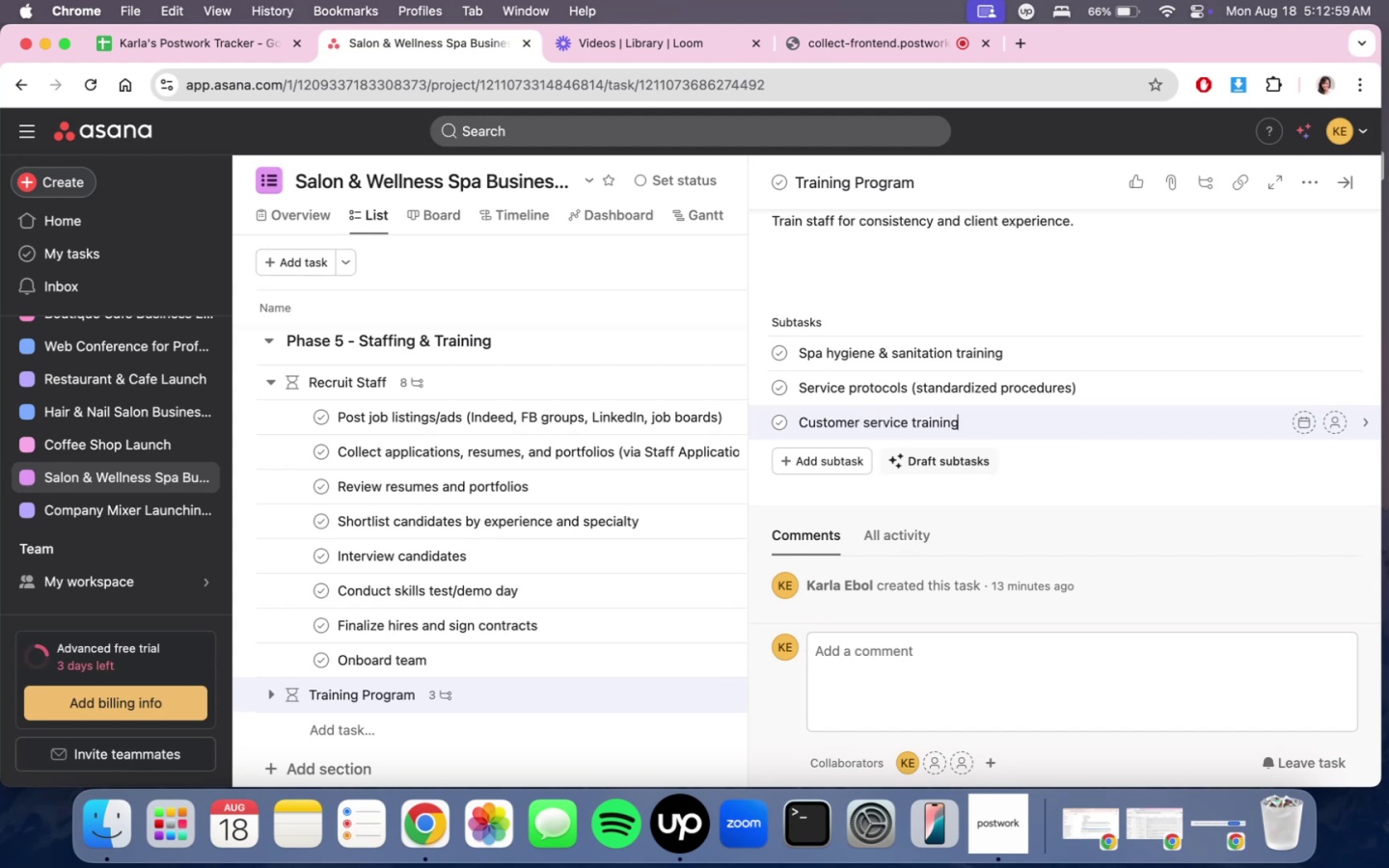 
hold_key(key=ShiftLeft, duration=0.66)
 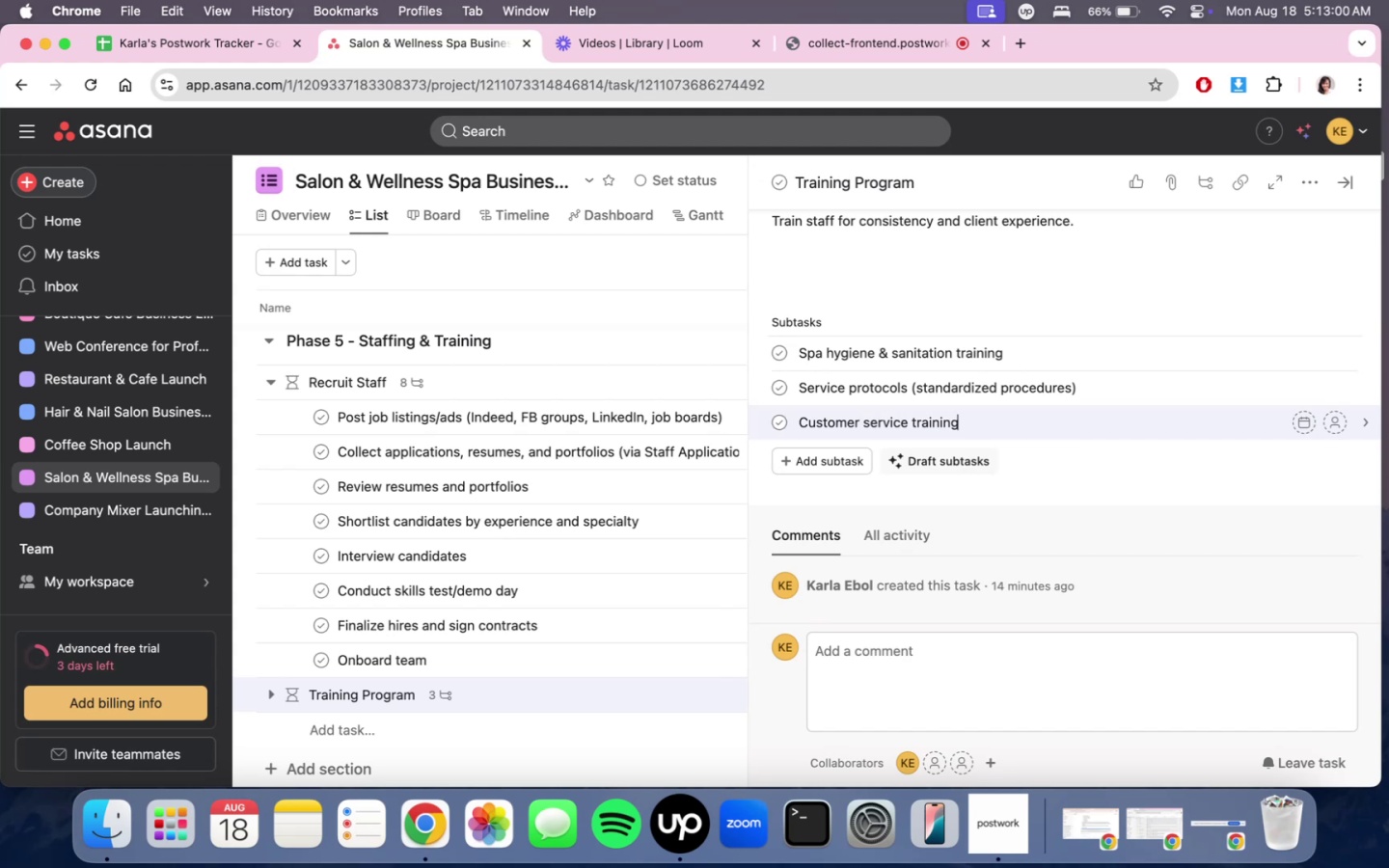 
key(Enter)
 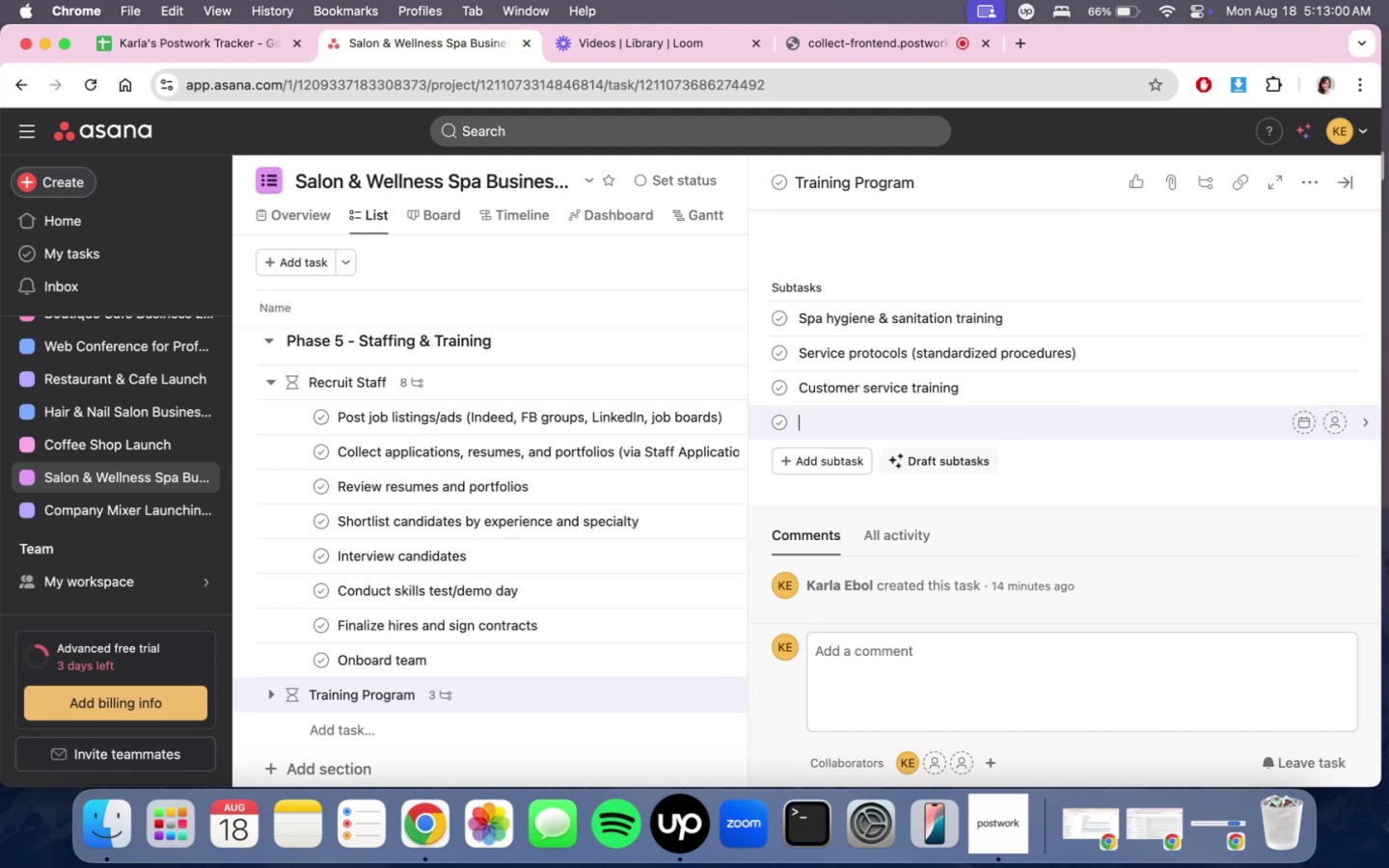 
type(Booking systme)
key(Backspace)
key(Backspace)
type(em & POS trainign)
key(Backspace)
key(Backspace)
type(ng)
 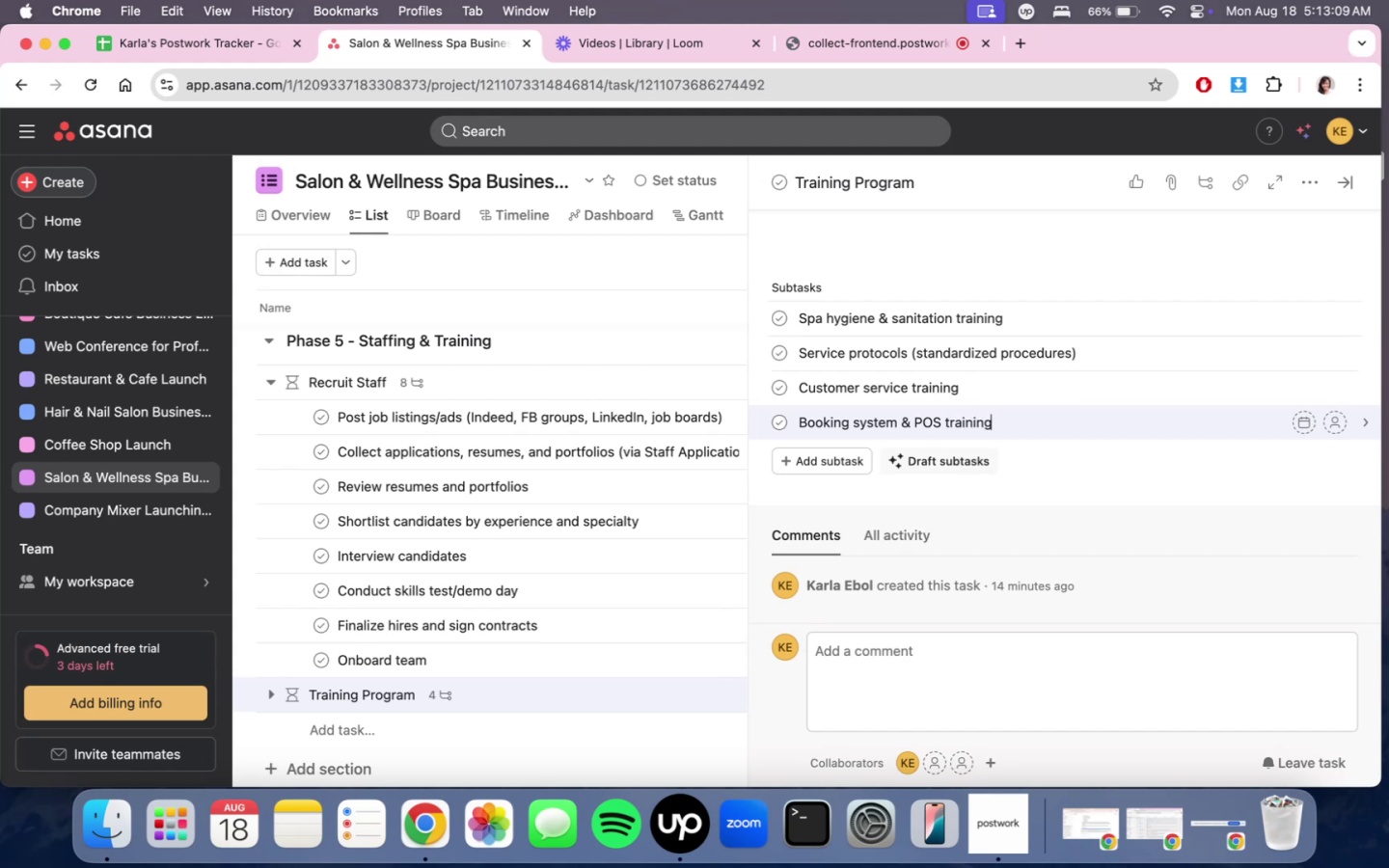 
key(Enter)
 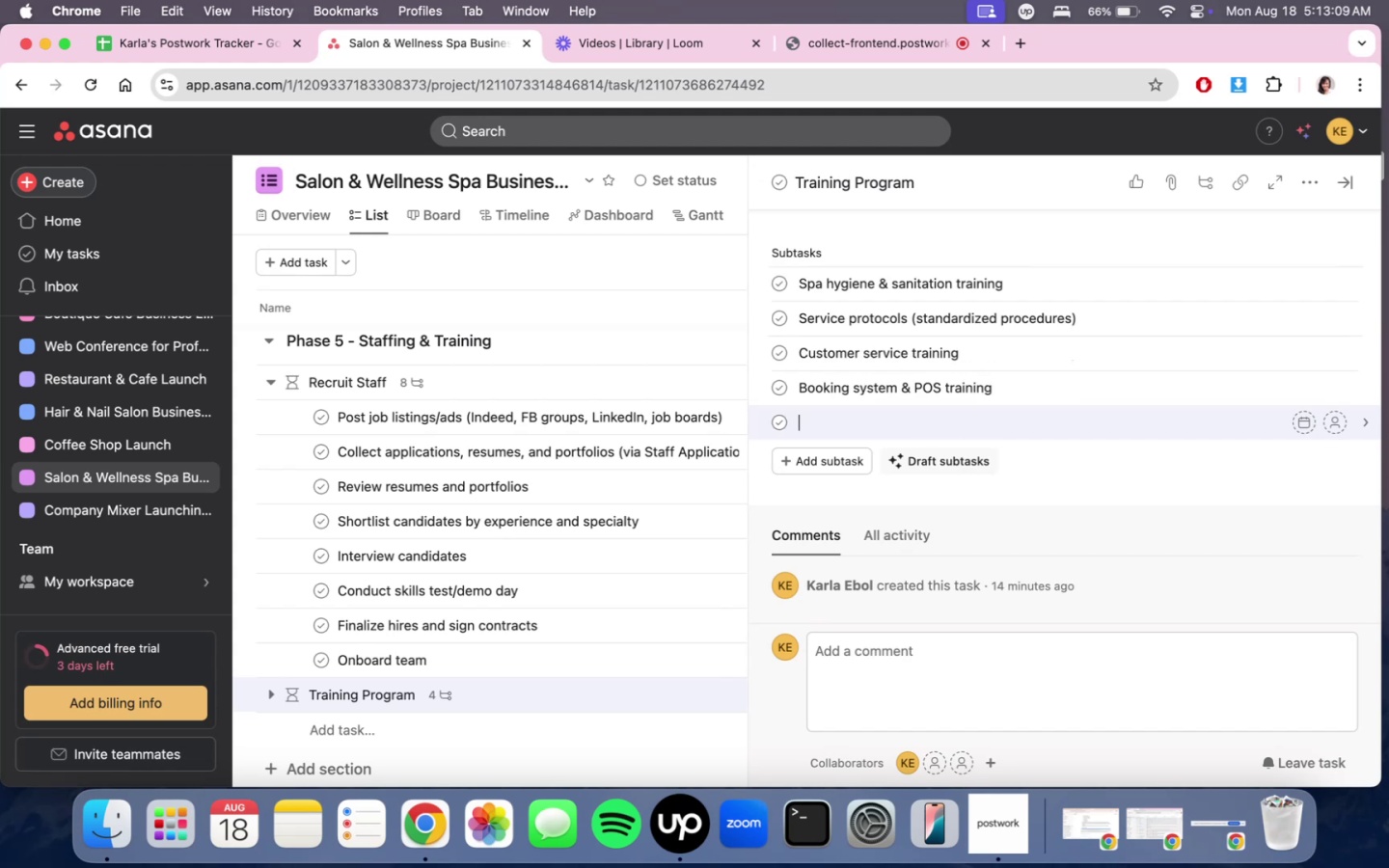 
type(Practice sessions & mocj)
key(Backspace)
type(k treatments)
 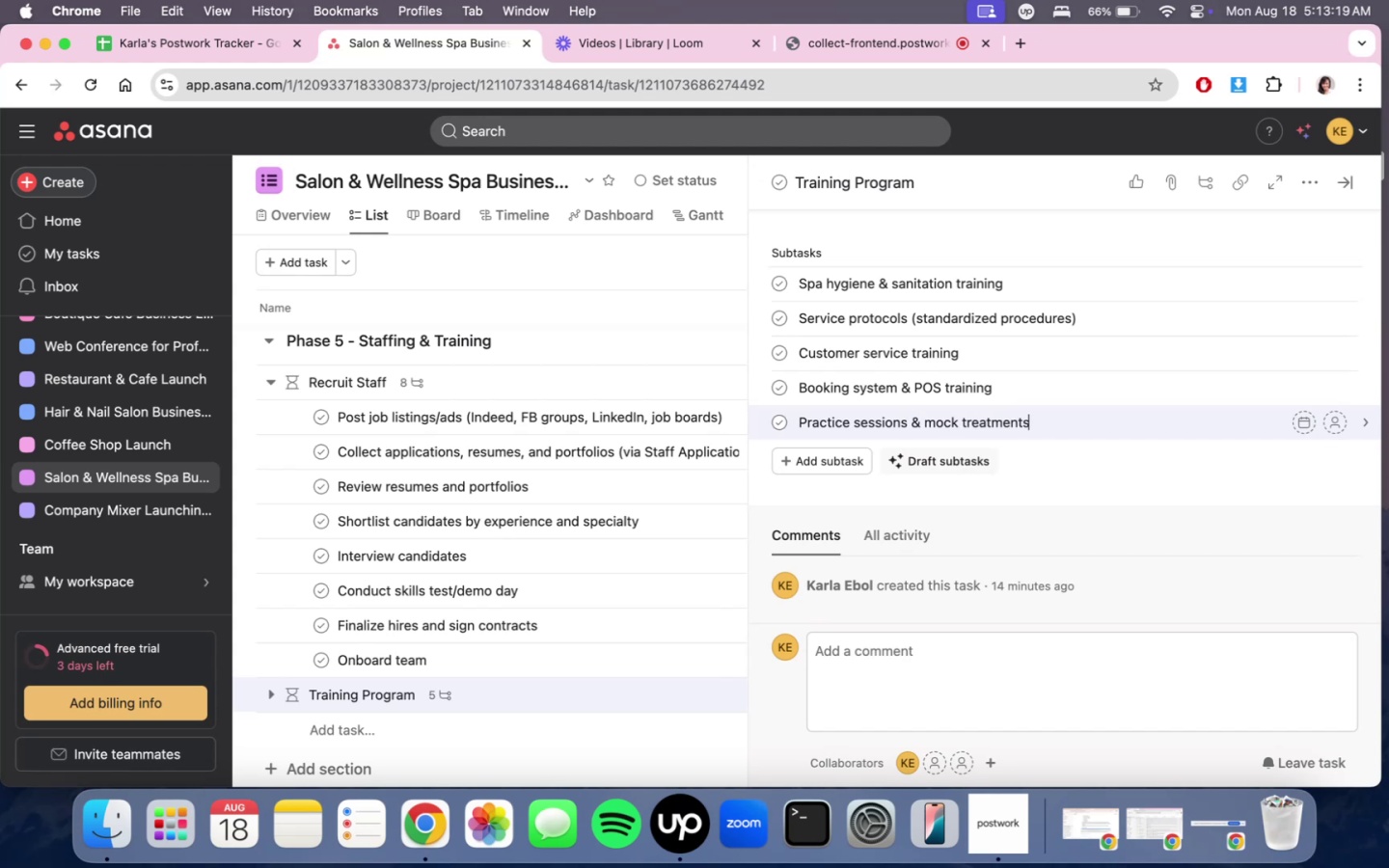 
scroll: coordinate [670, 541], scroll_direction: down, amount: 28.0
 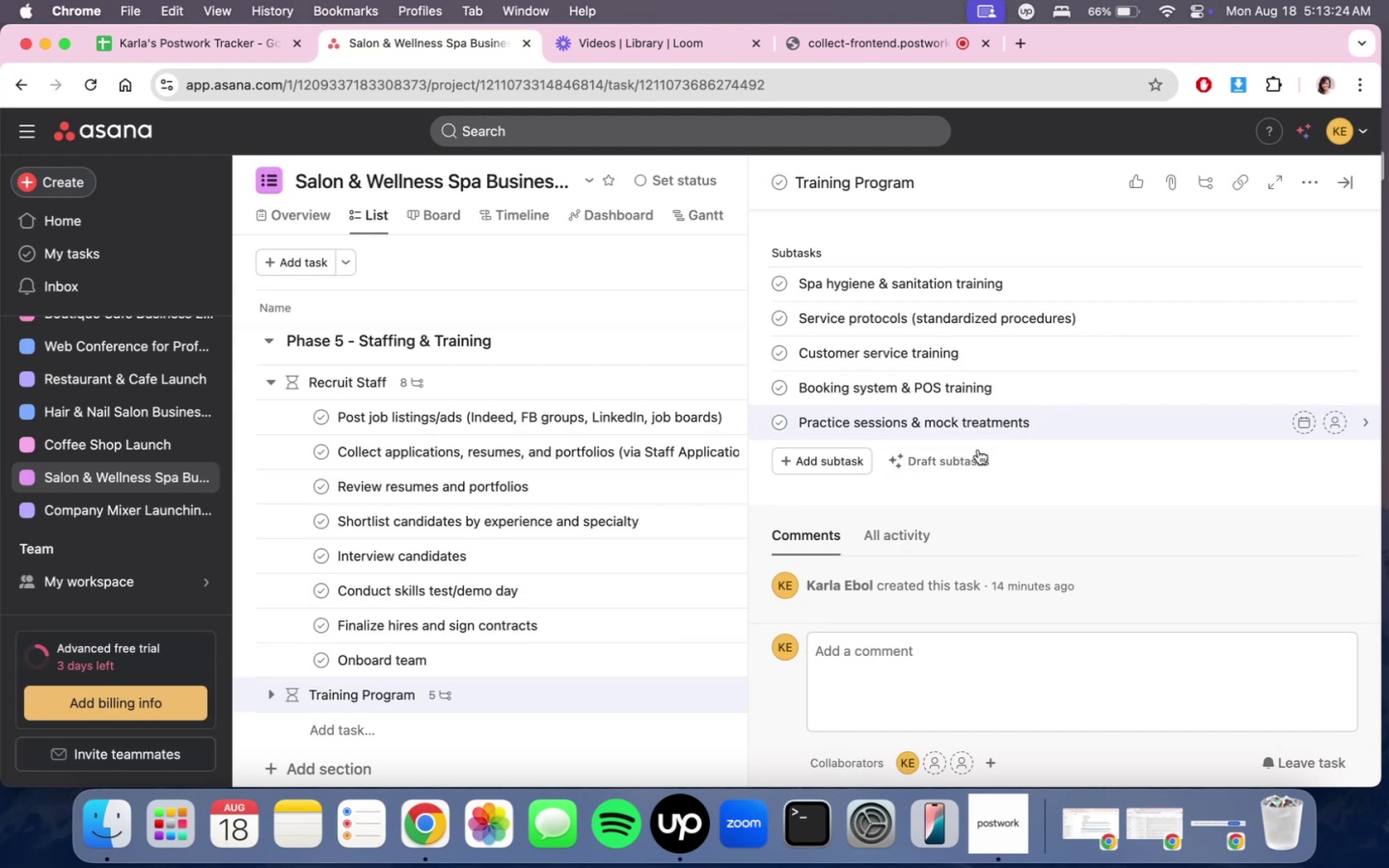 
mouse_move([467, 608])
 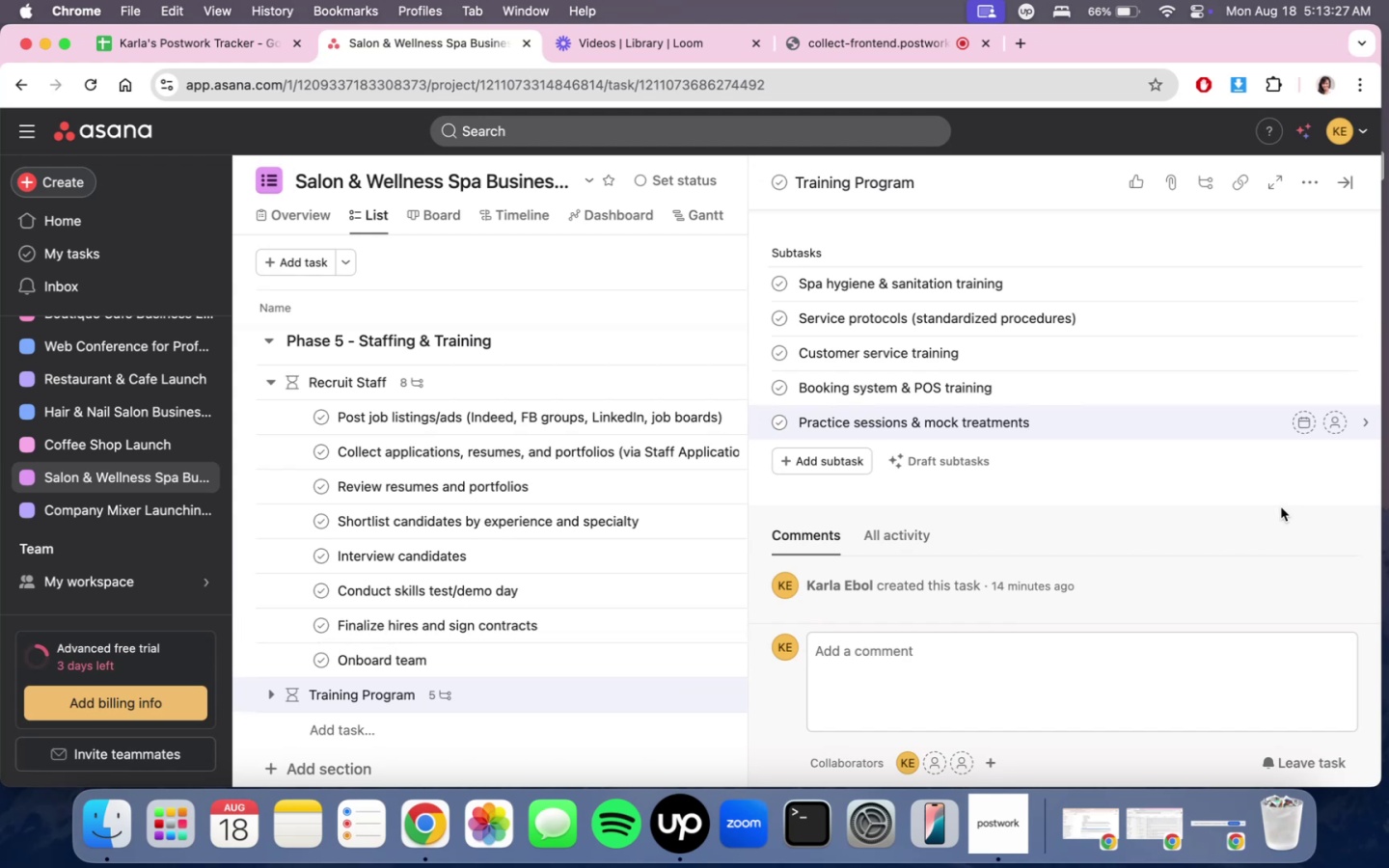 
scroll: coordinate [1248, 469], scroll_direction: up, amount: 9.0
 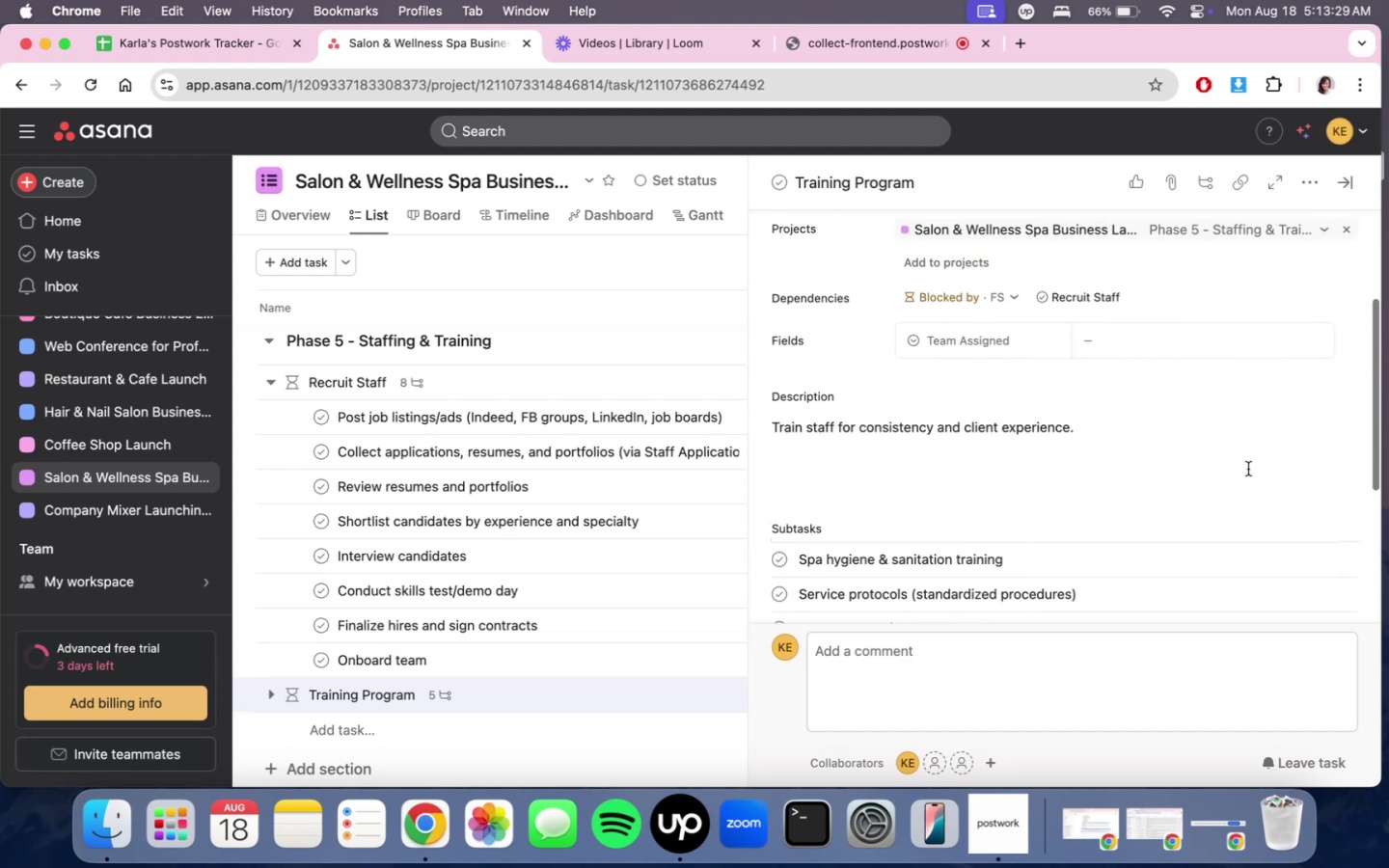 
scroll: coordinate [1248, 469], scroll_direction: down, amount: 14.0
 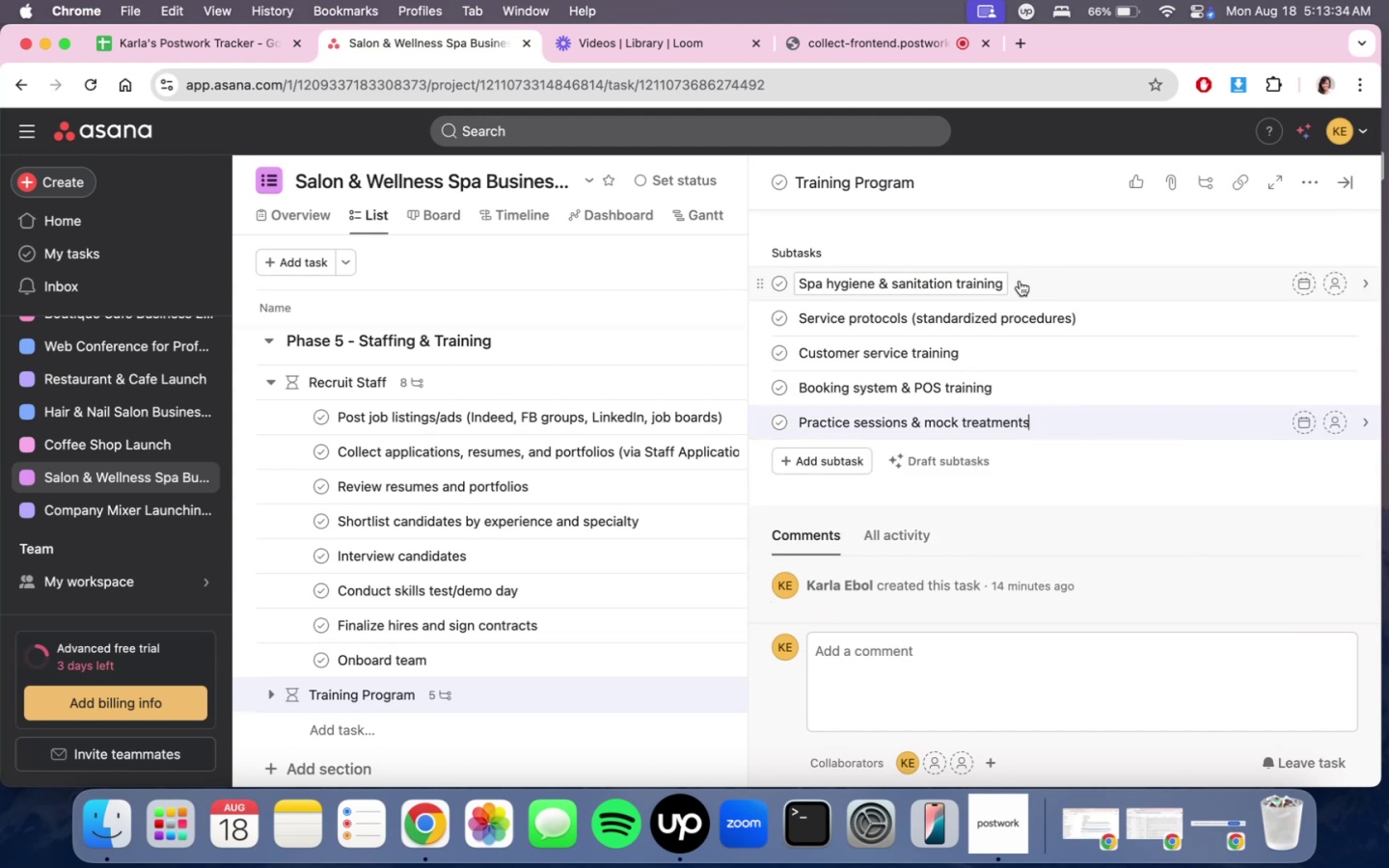 
wait(6.01)
 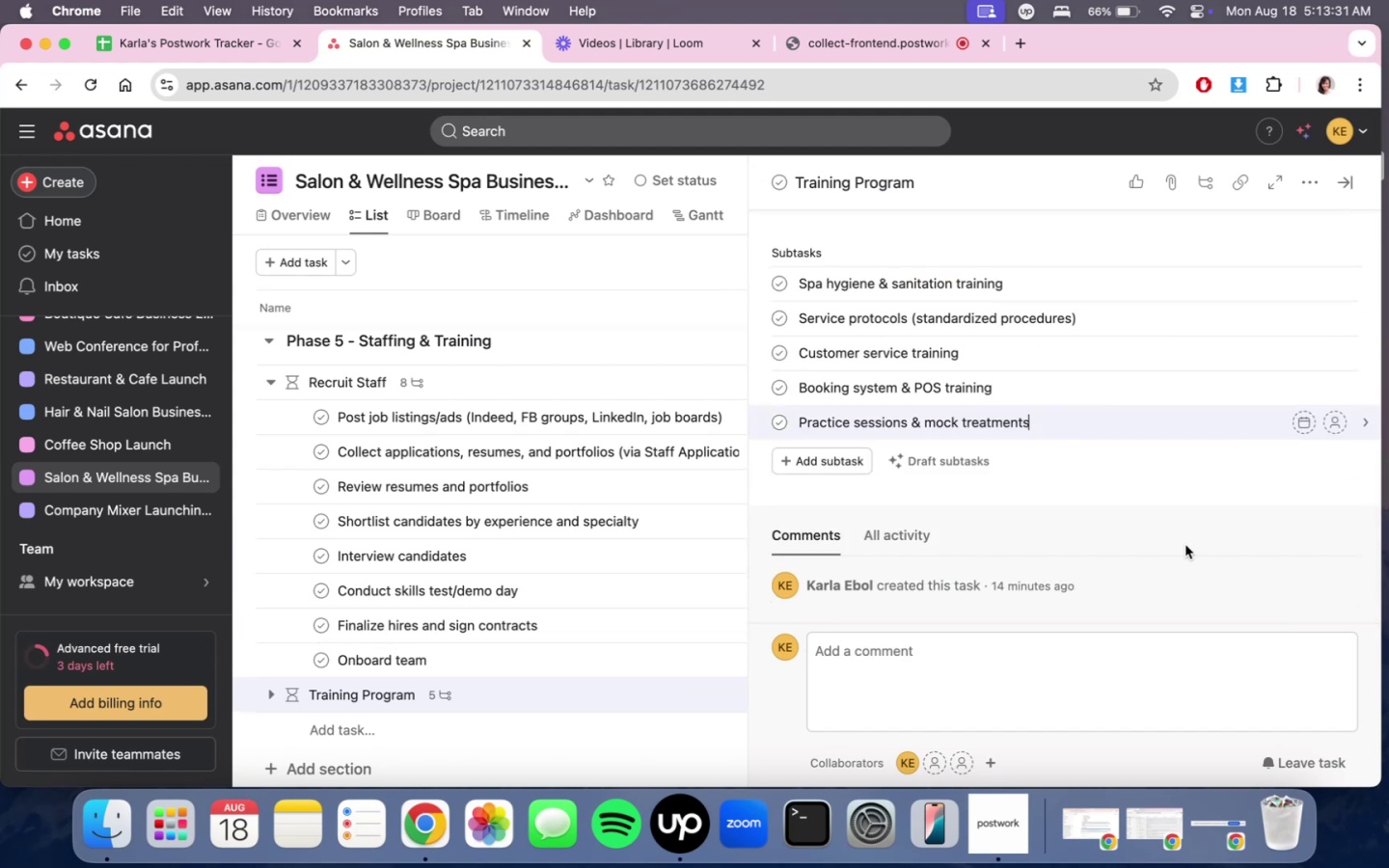 
type( (per health dept standar)
key(Backspace)
key(Backspace)
key(Backspace)
key(Backspace)
key(Backspace)
key(Backspace)
key(Backspace)
key(Backspace)
type(a)
key(Backspace)
key(Backspace)
type(artment standards))
 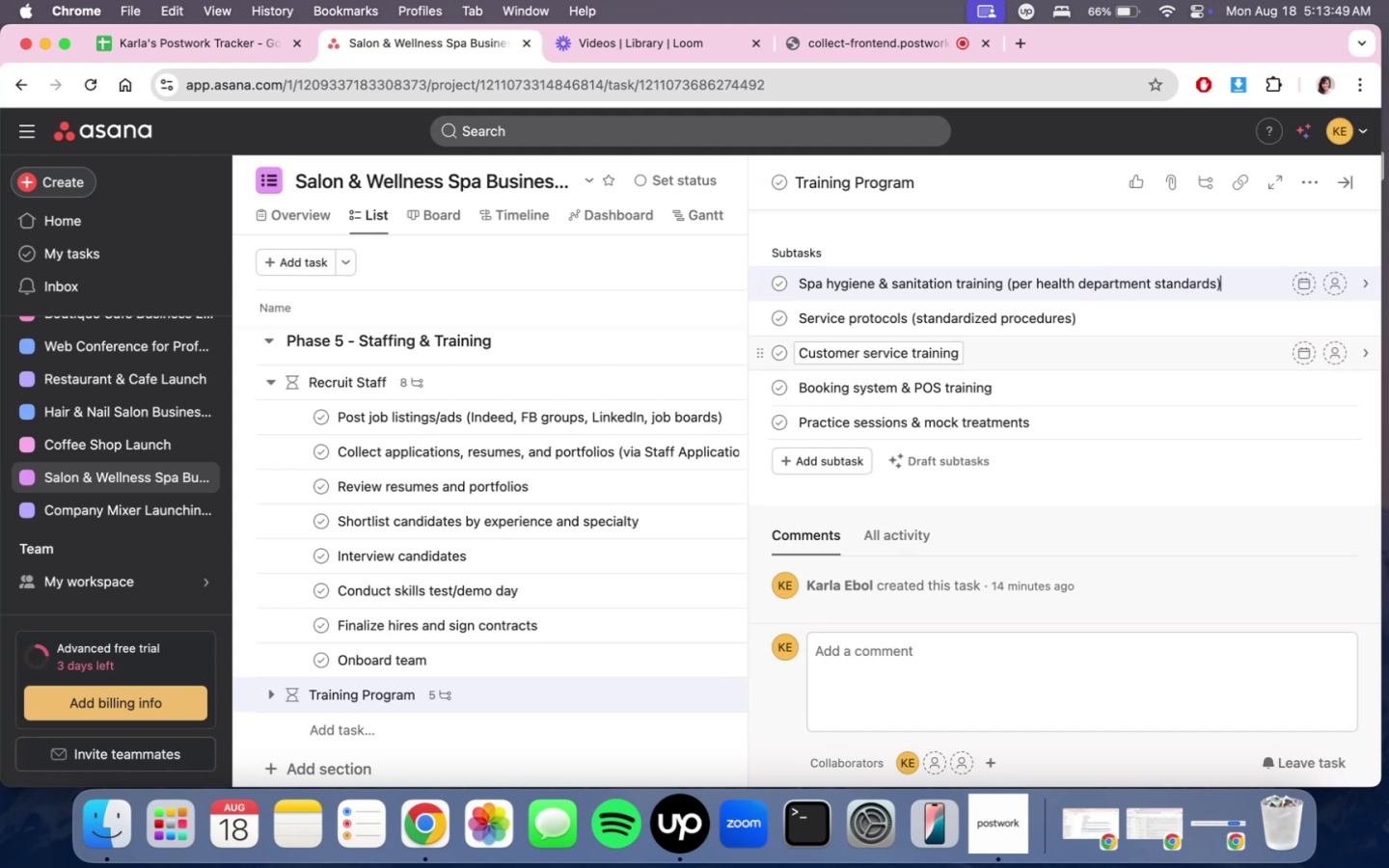 
key(ArrowDown)
 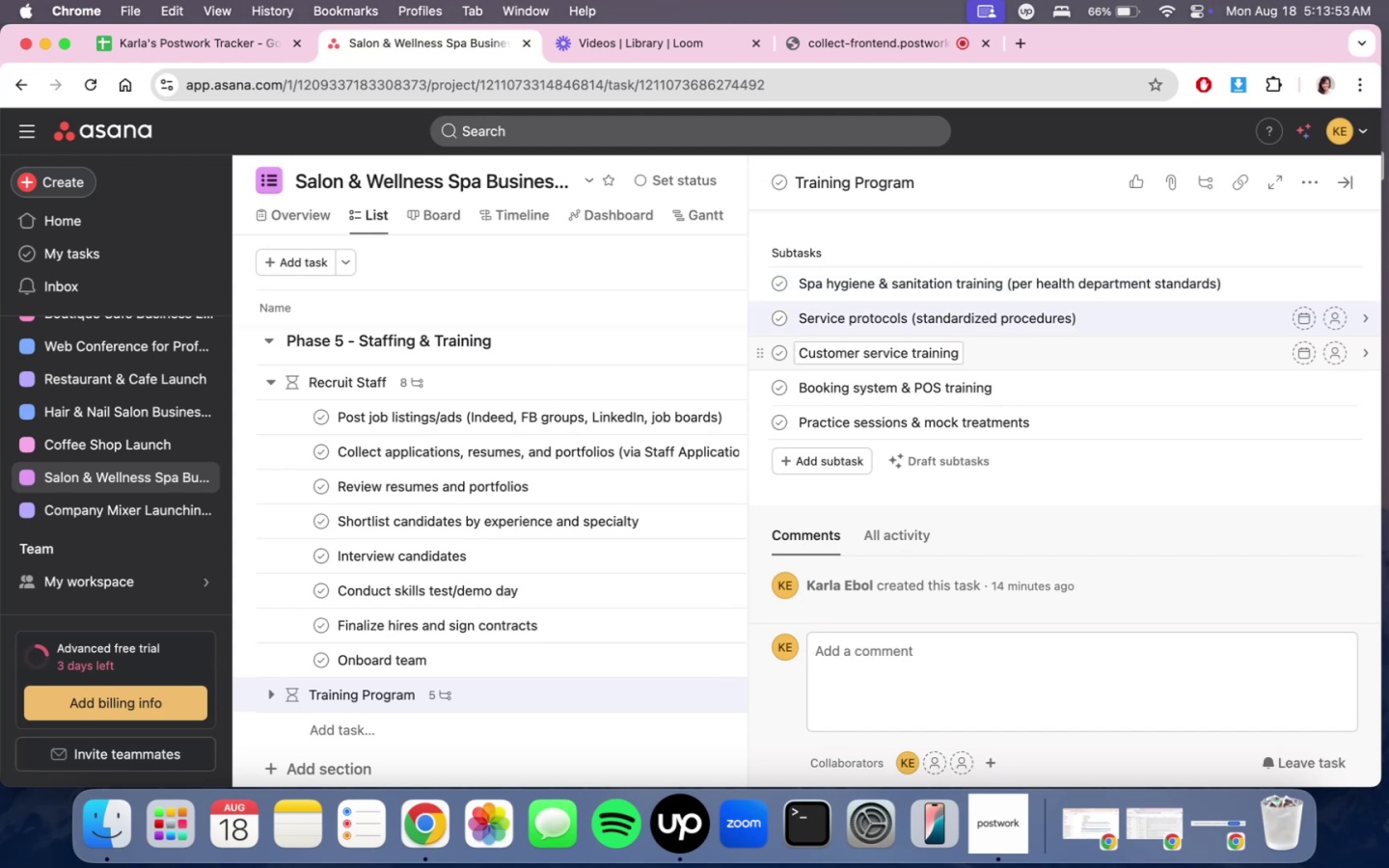 
key(ArrowDown)
 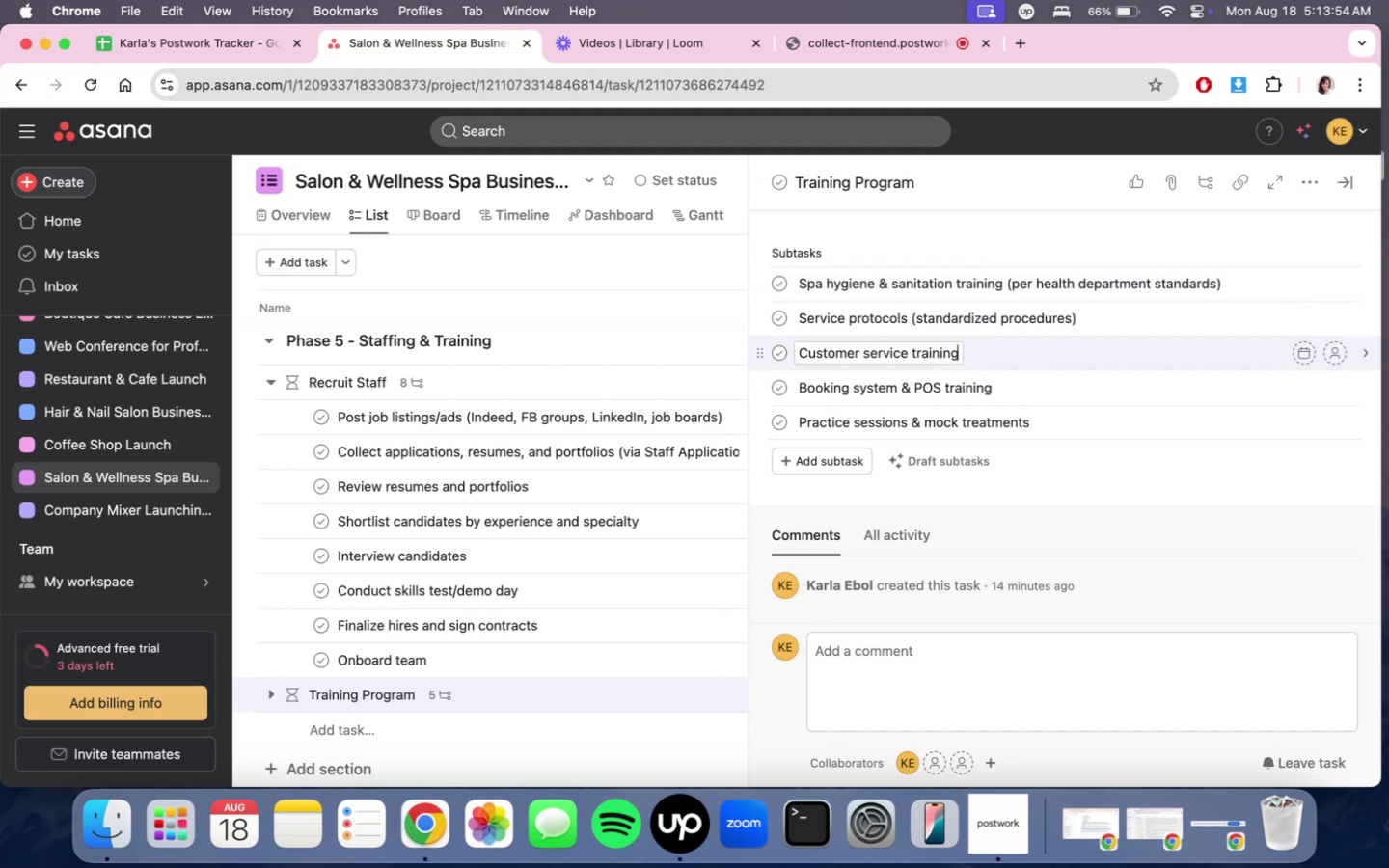 
type(/workshop (greeting clients, upselling))
 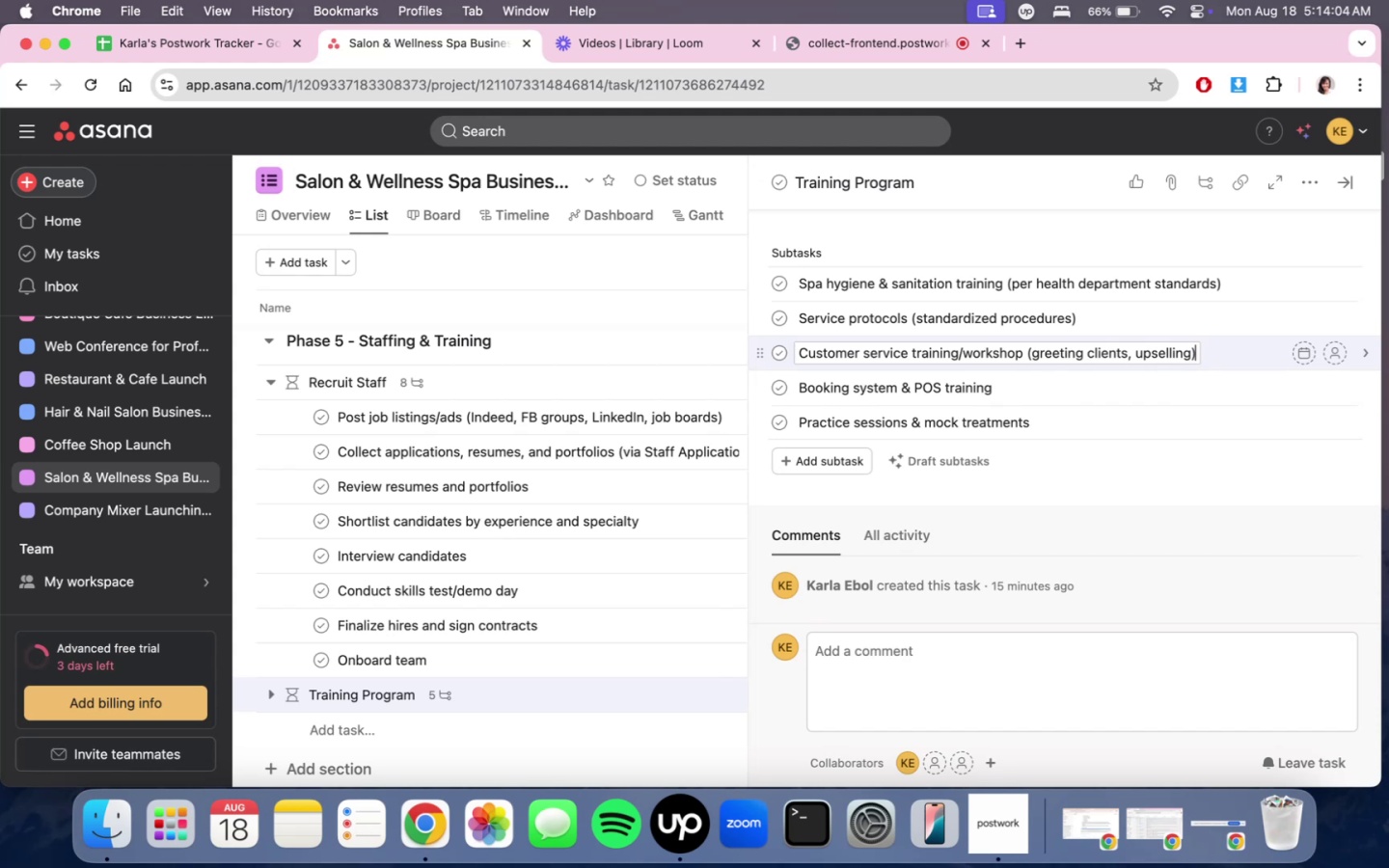 
wait(5.09)
 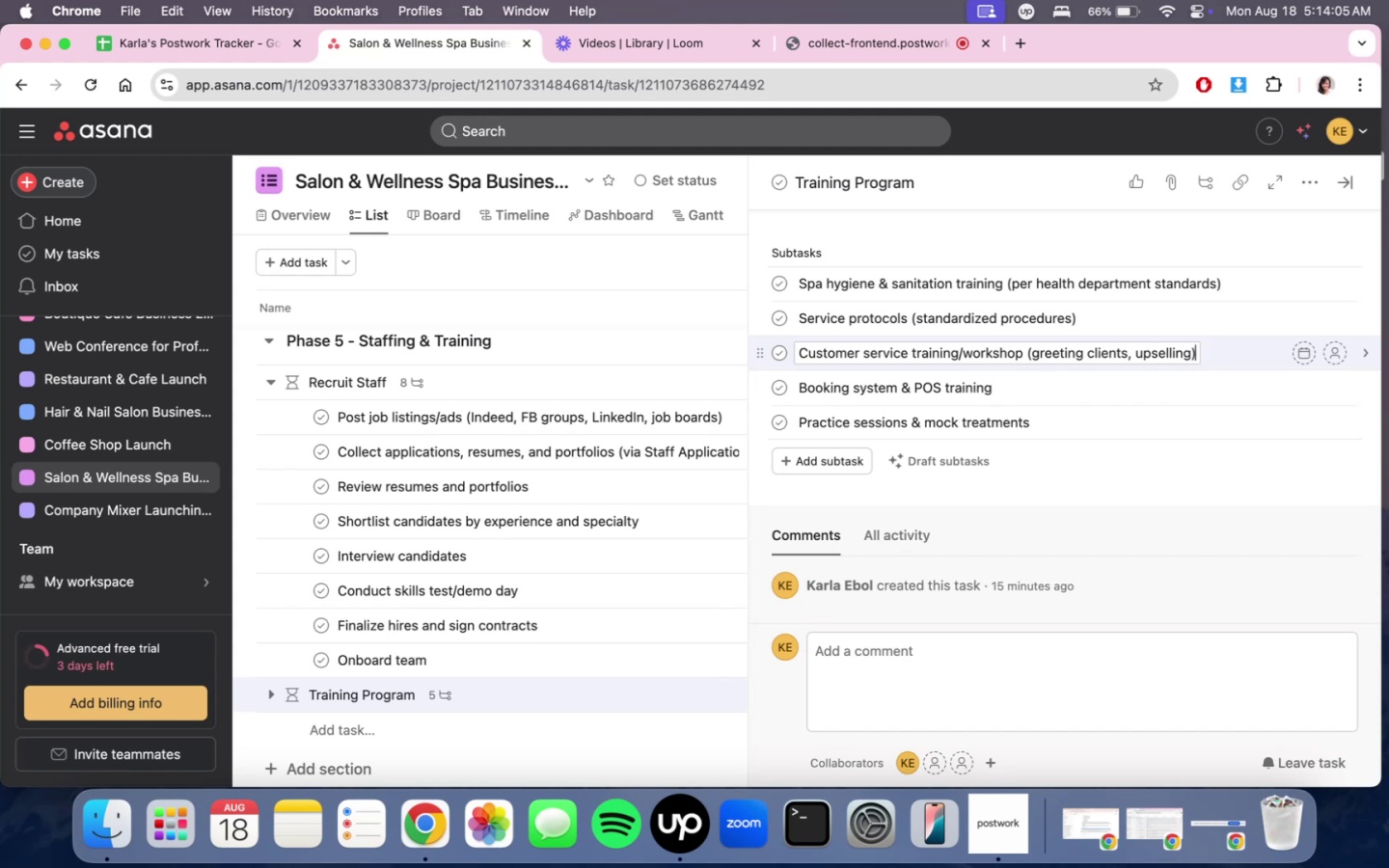 
key(ArrowUp)
 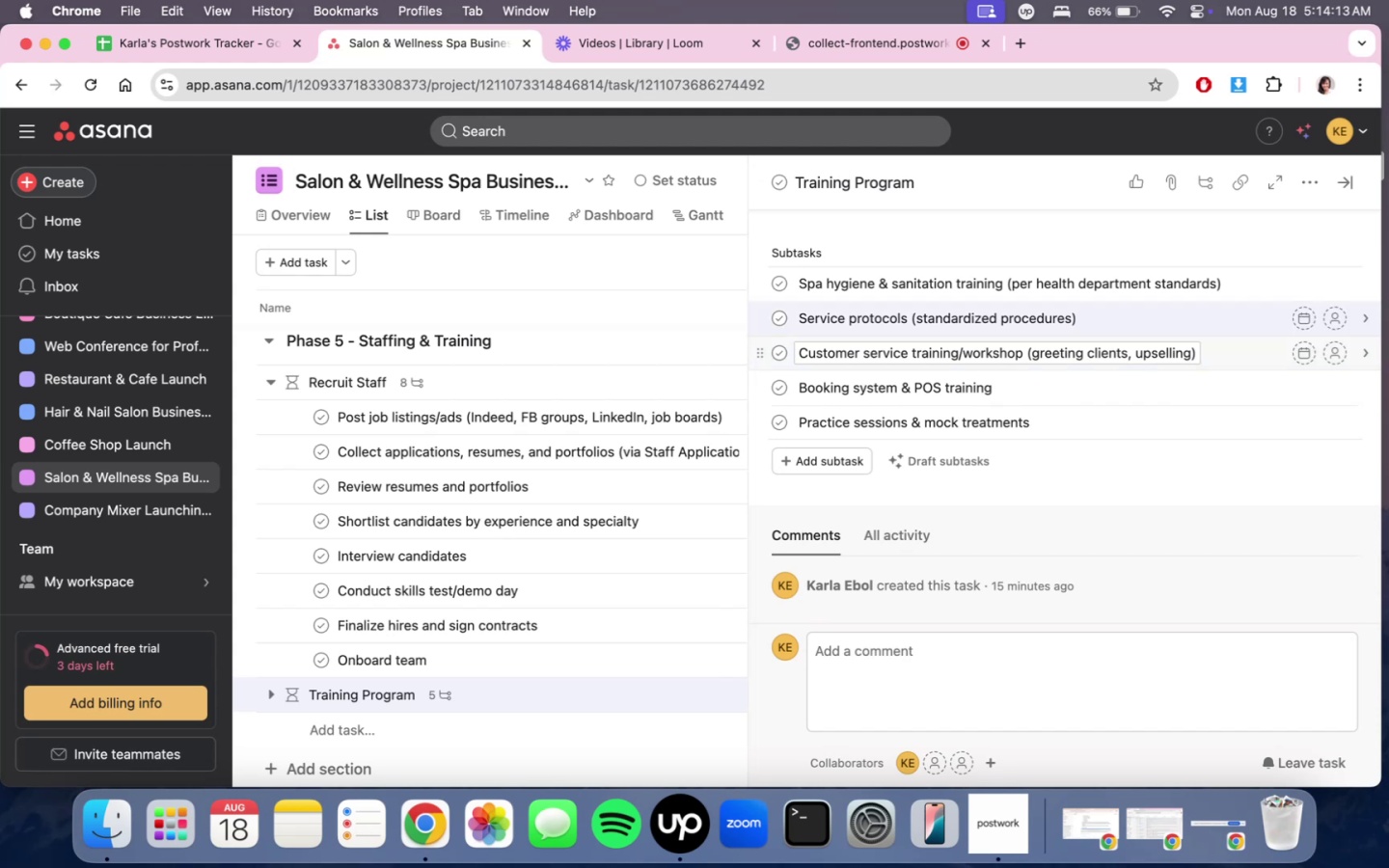 
wait(5.02)
 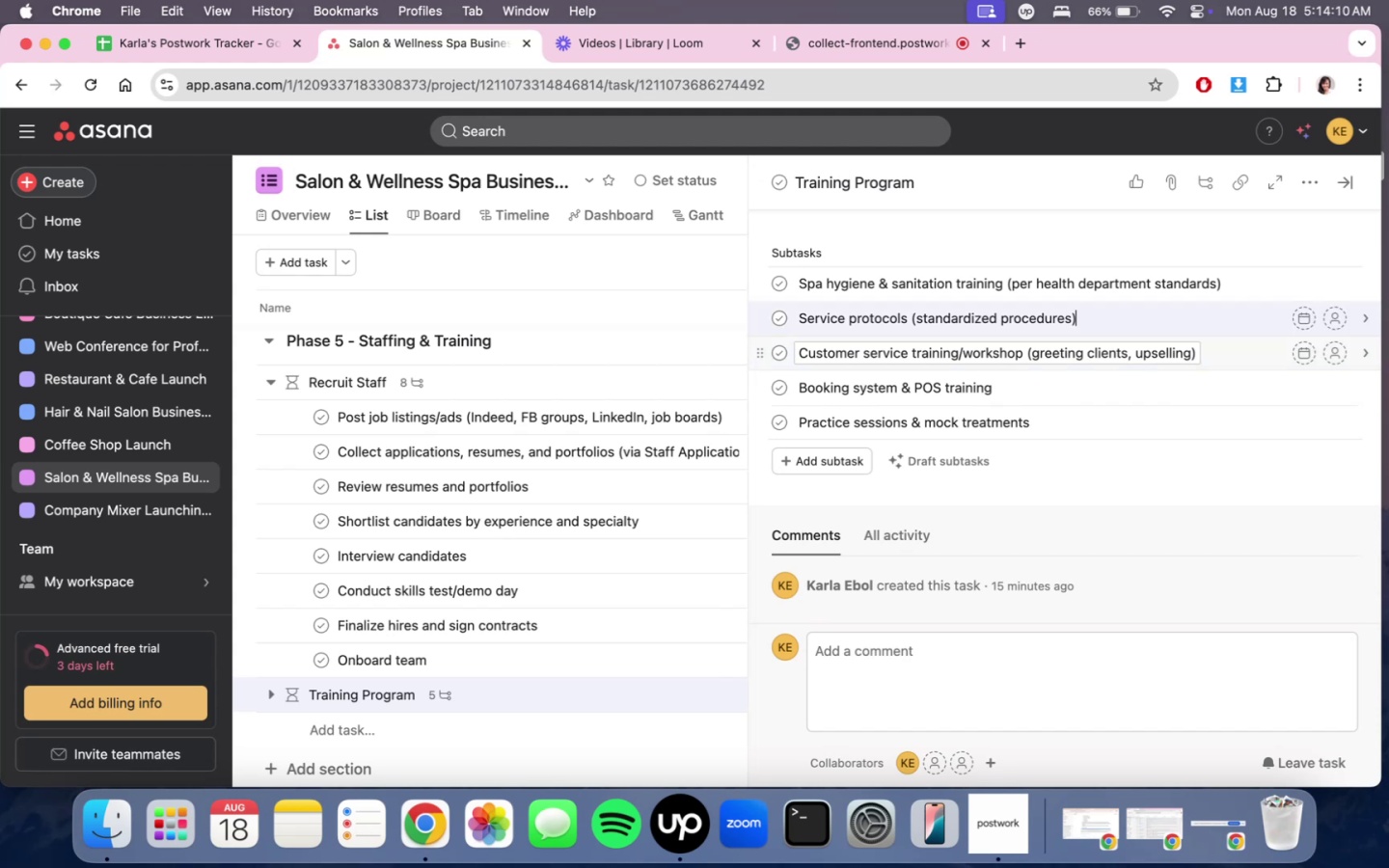 
key(Backspace)
type(, same techniques across staff))
 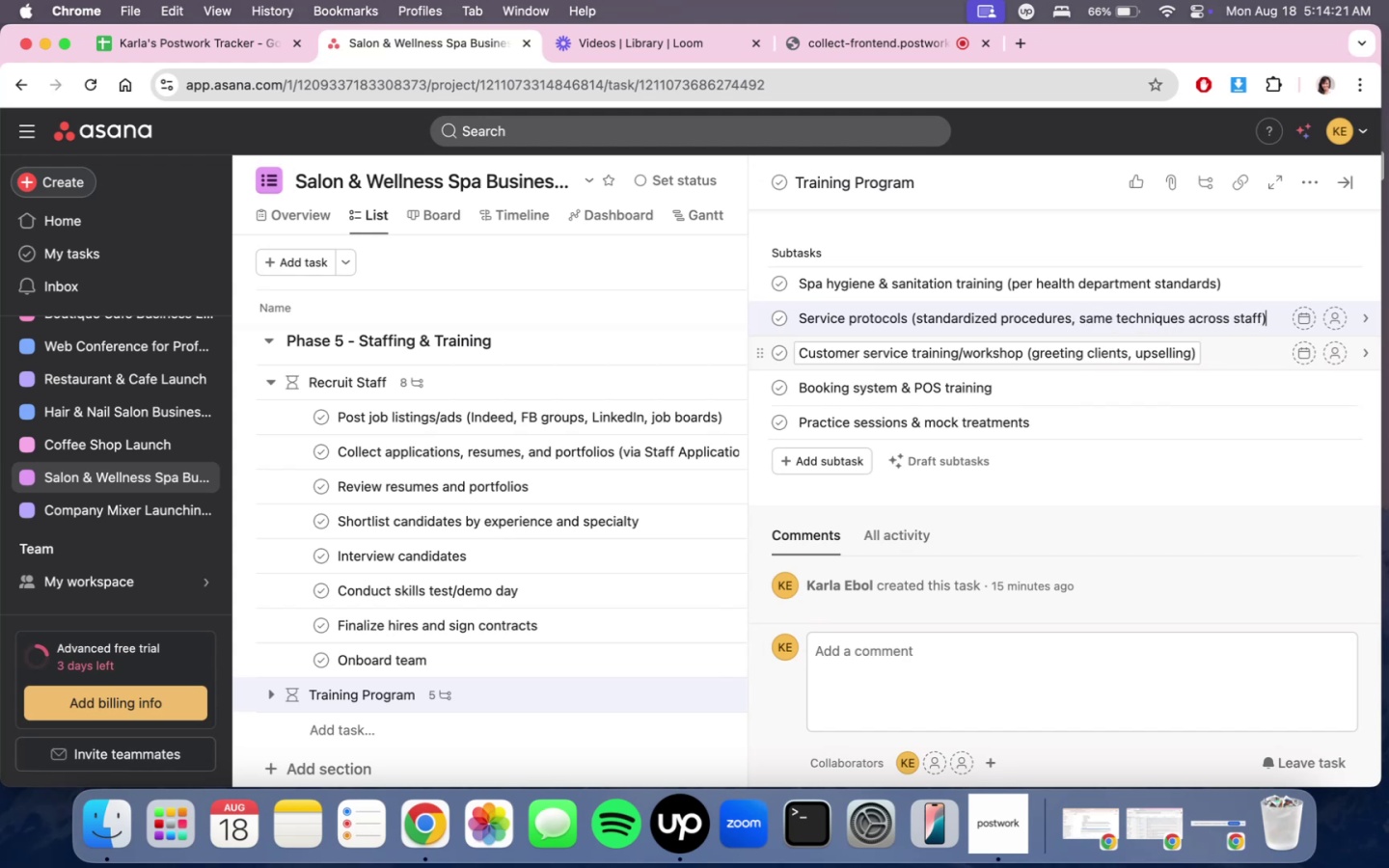 
key(ArrowDown)
 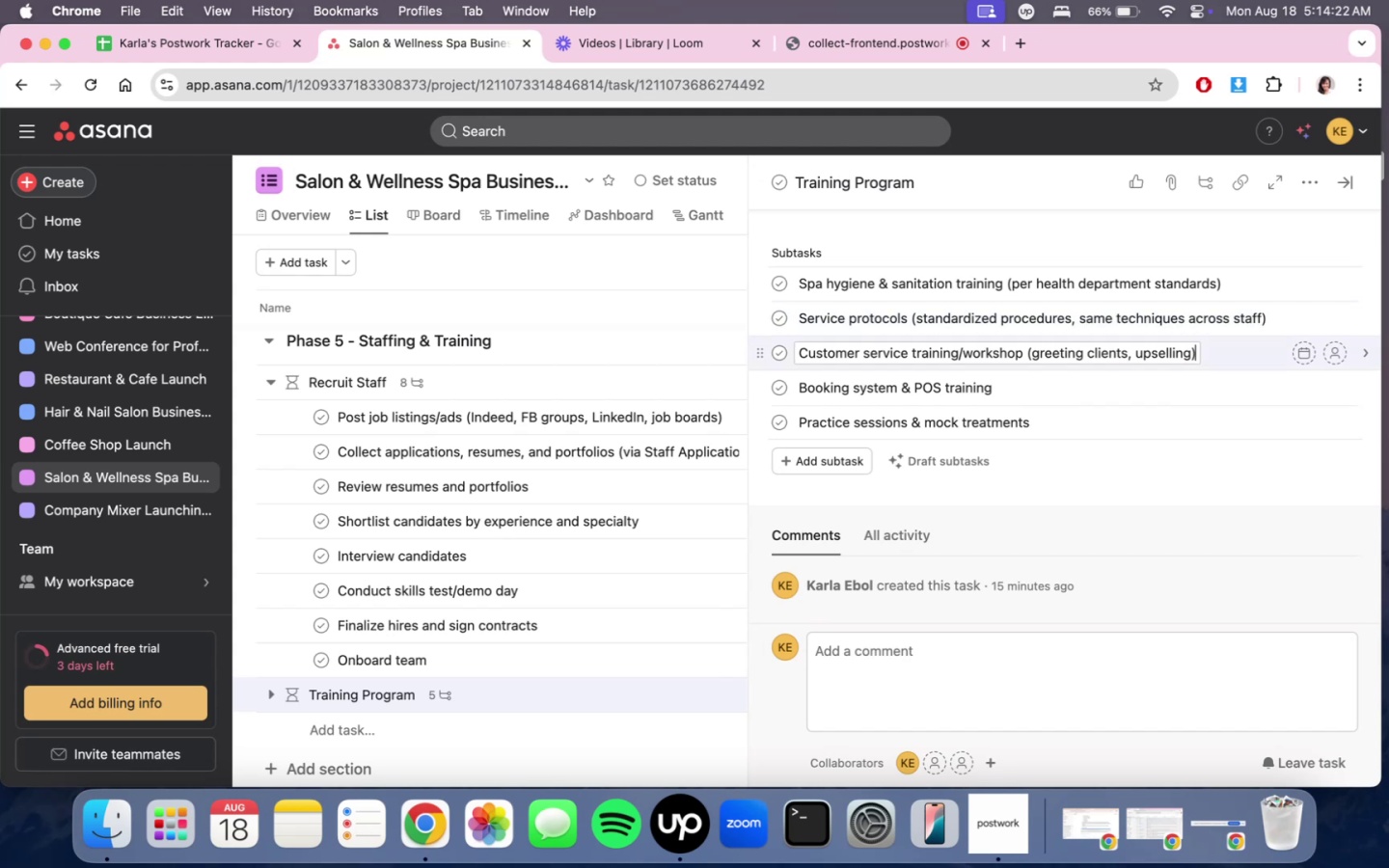 
key(ArrowDown)
 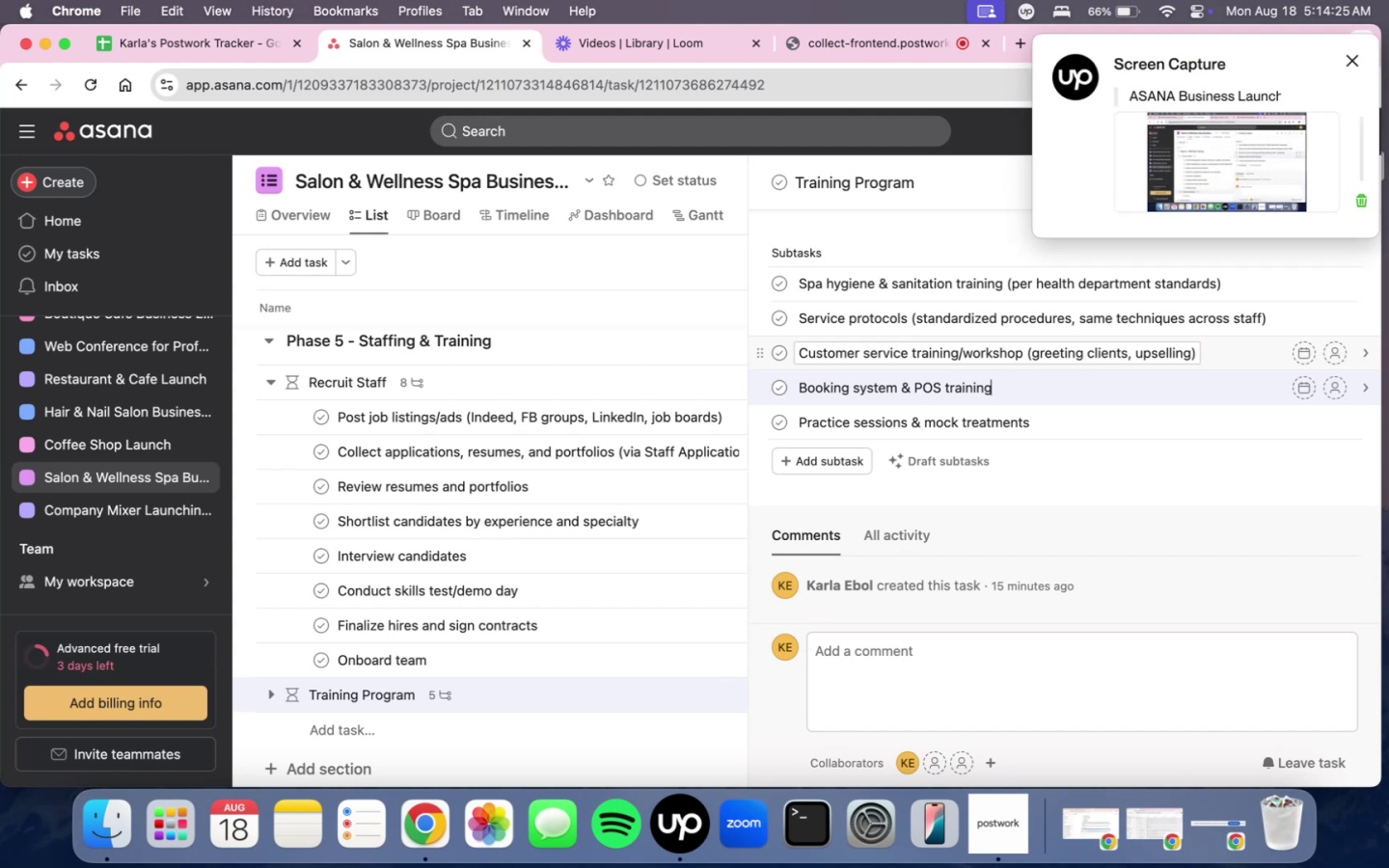 
key(ArrowDown)
 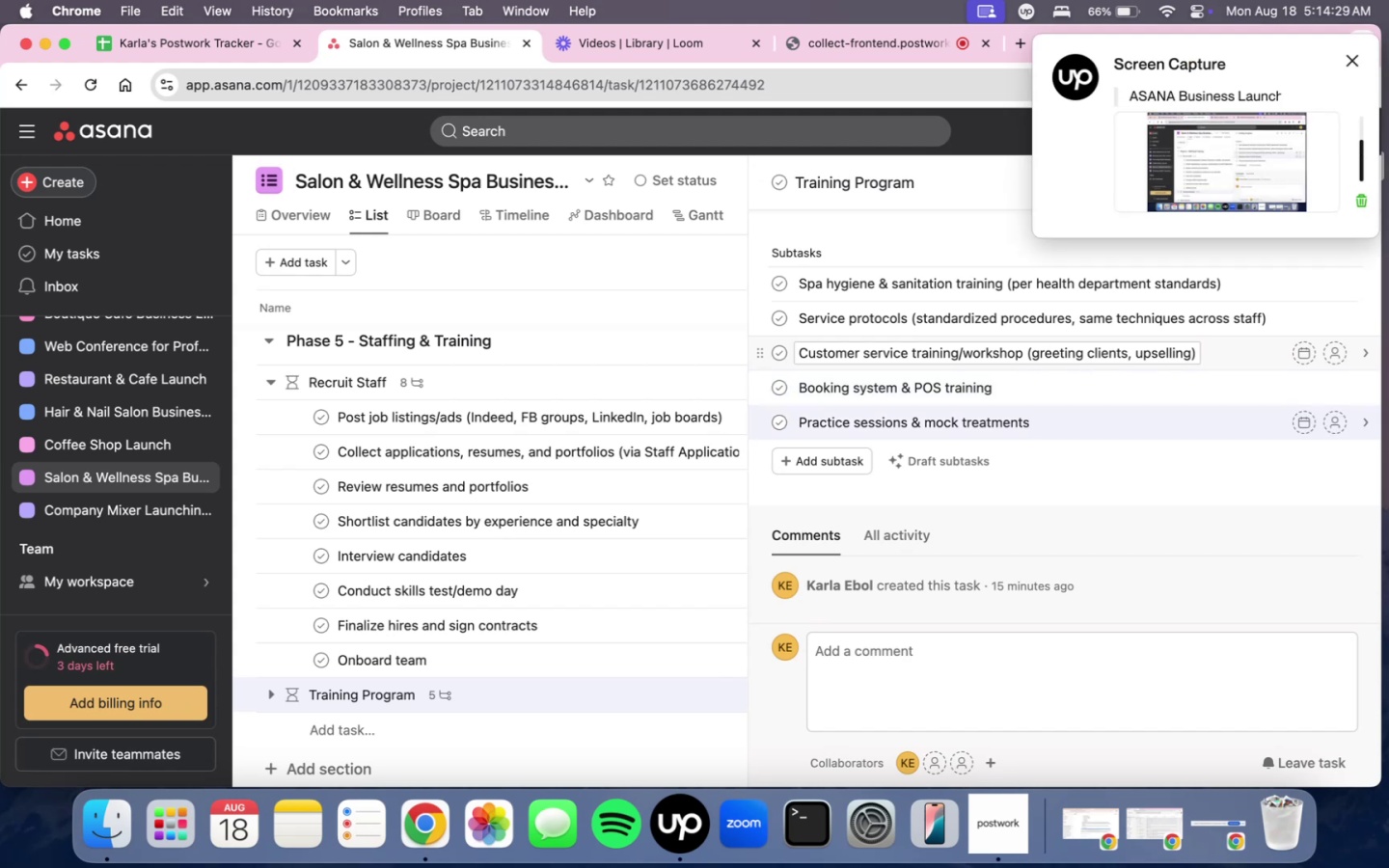 
wait(5.4)
 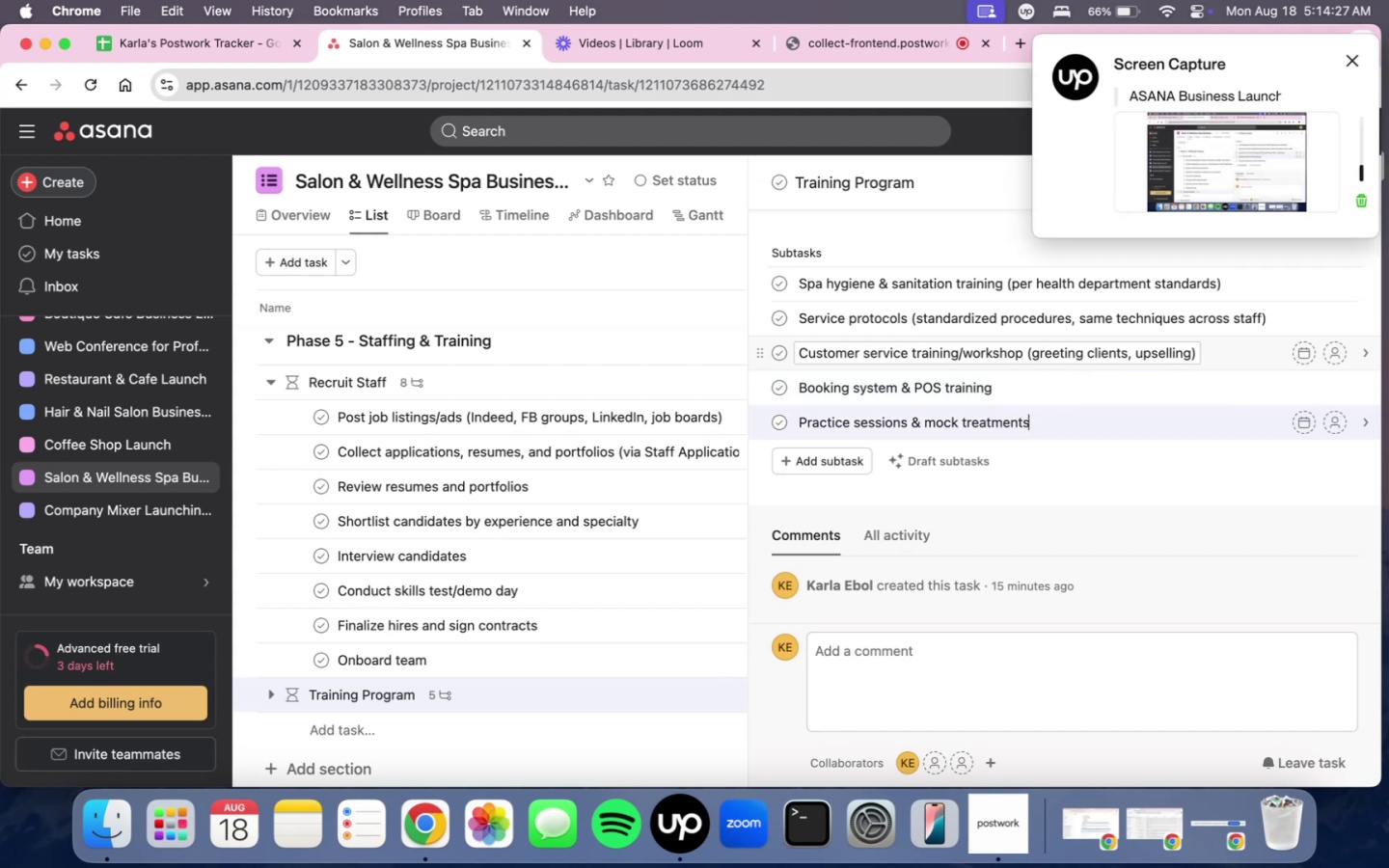 
key(ArrowDown)
 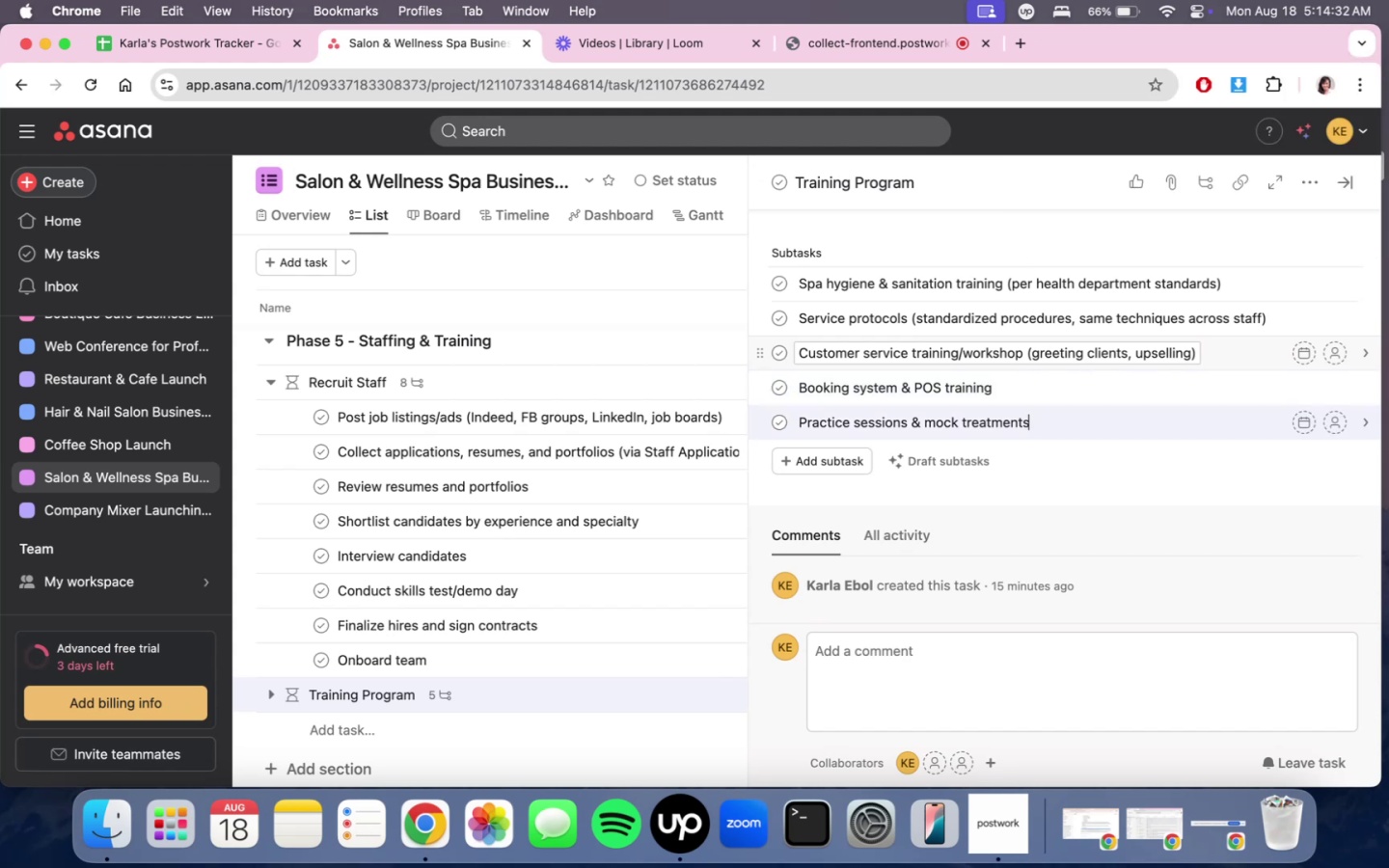 
key(Enter)
 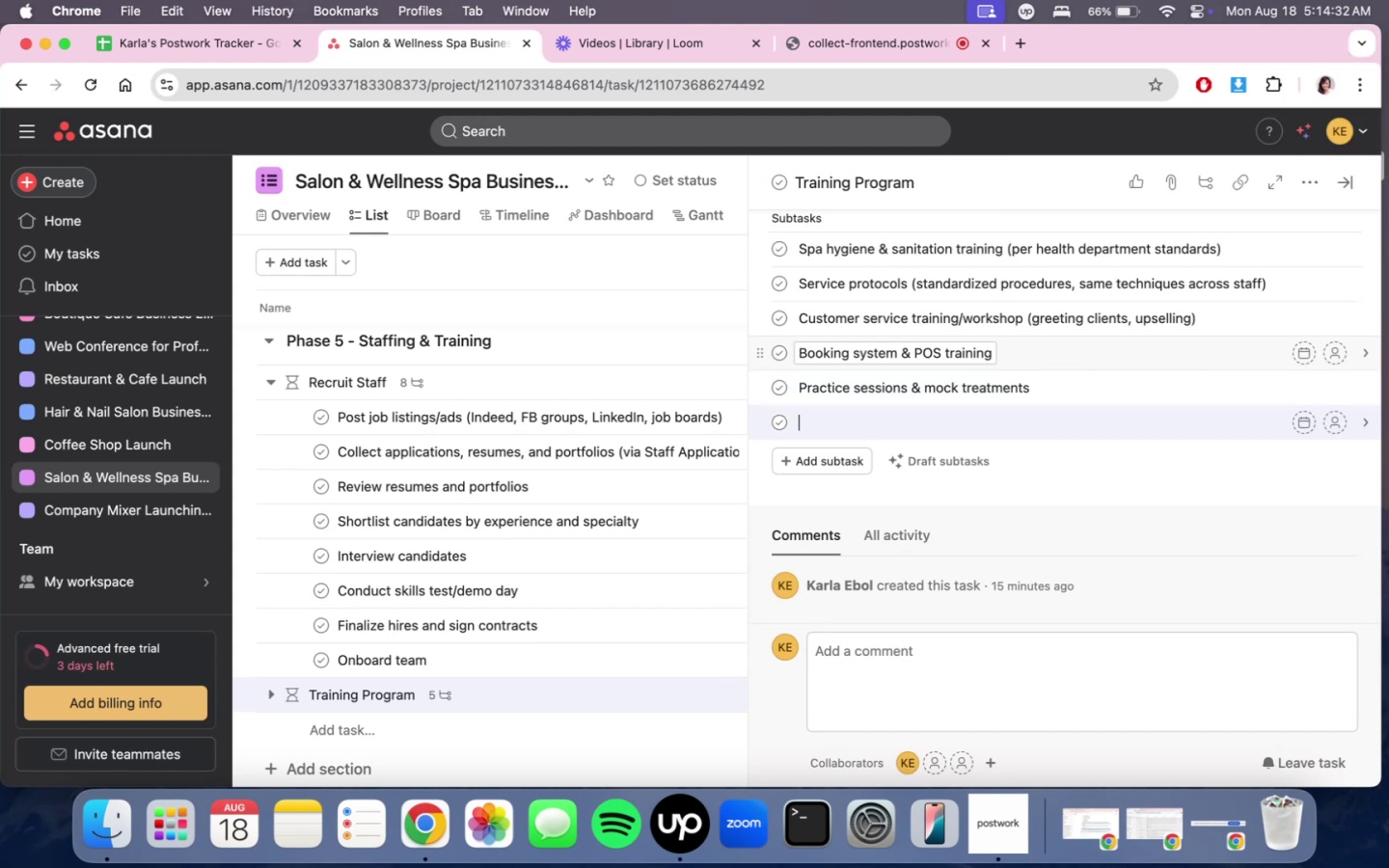 
type(Pre )
key(Backspace)
type(-launch full day rehera)
key(Backspace)
type(a)
key(Backspace)
type(rs)
key(Backspace)
key(Backspace)
type(ar)
key(Backspace)
key(Backspace)
type(a)
key(Backspace)
key(Backspace)
type(arsal)
 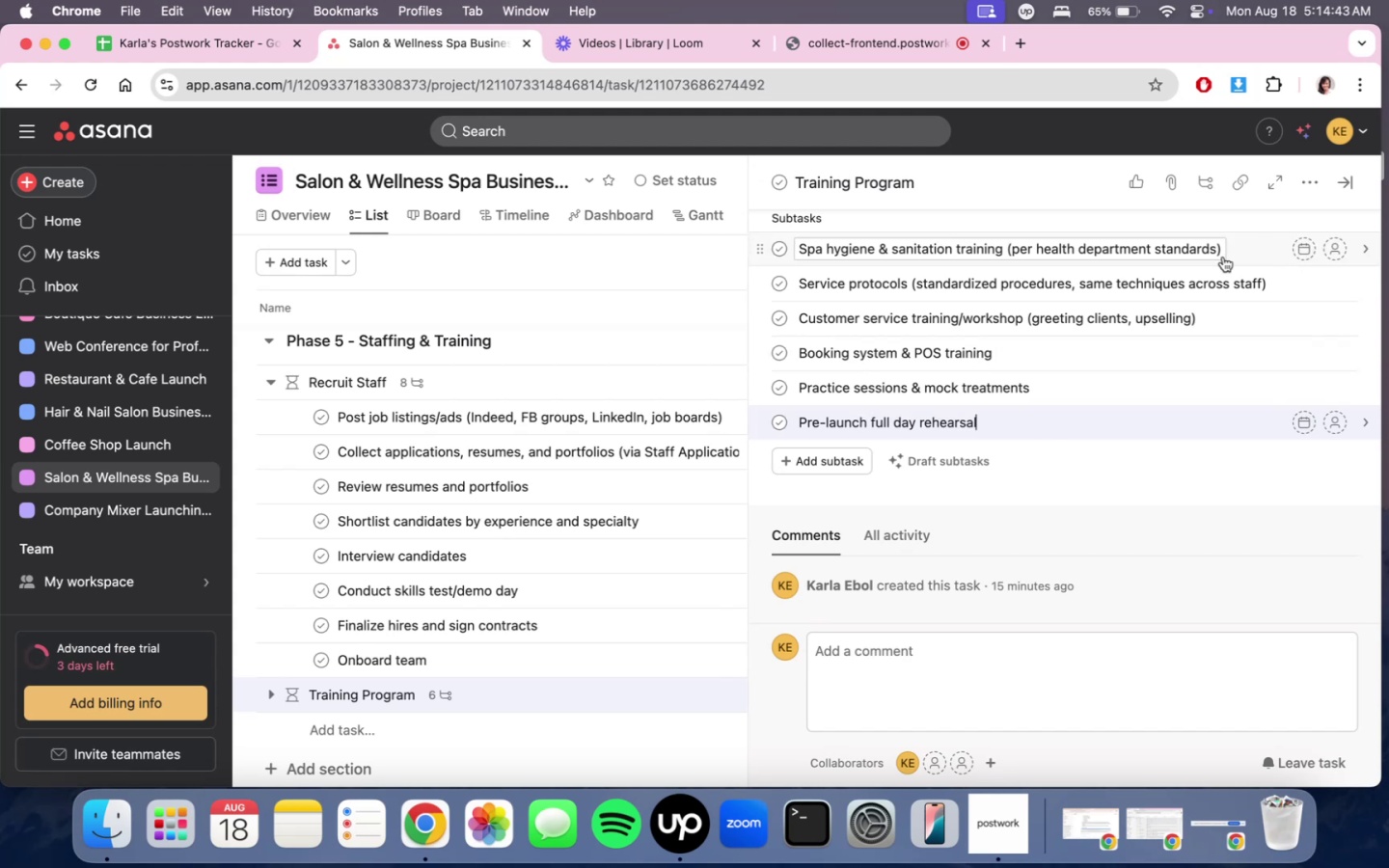 
scroll: coordinate [1014, 528], scroll_direction: down, amount: 10.0
 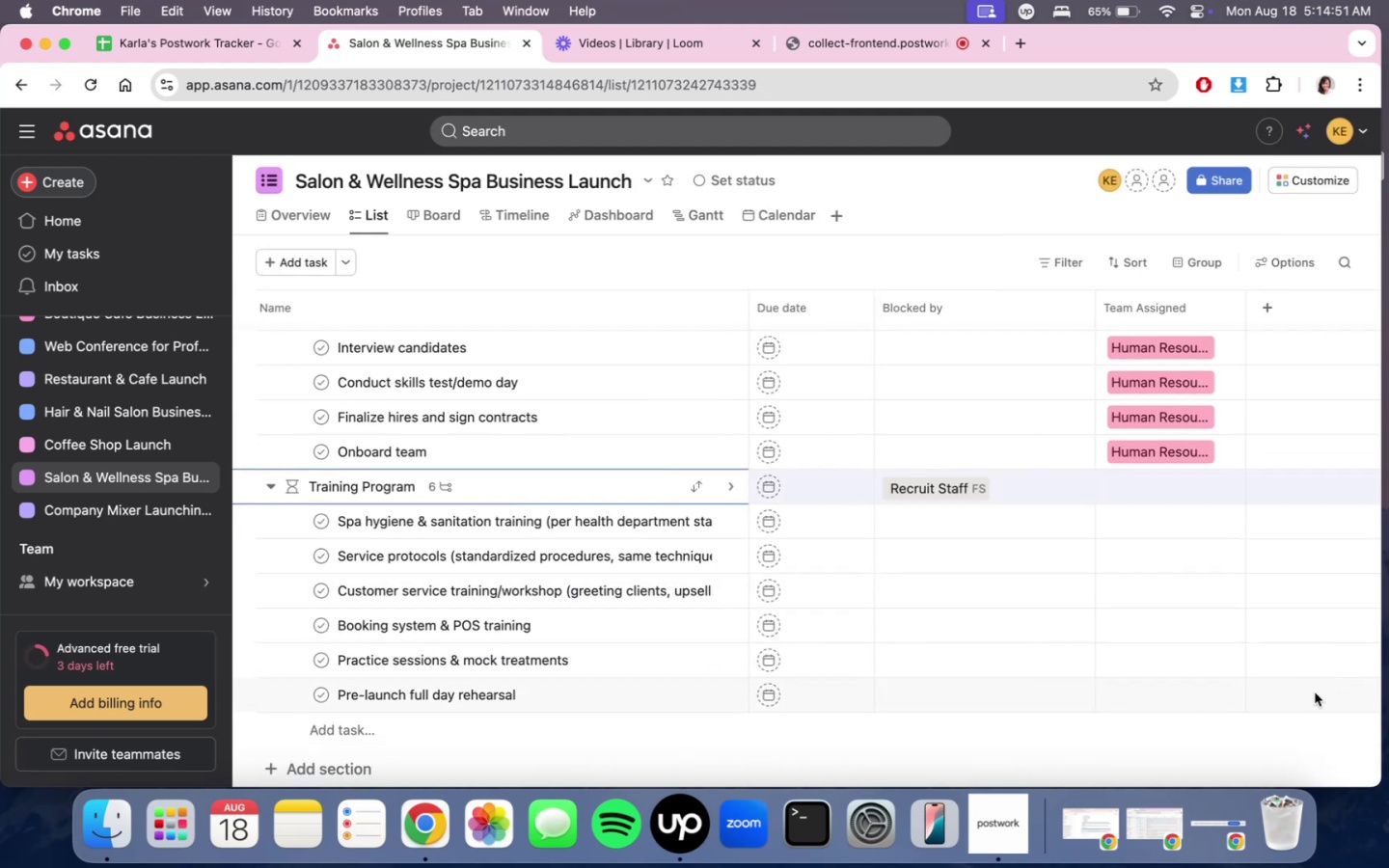 
left_click([1179, 488])
 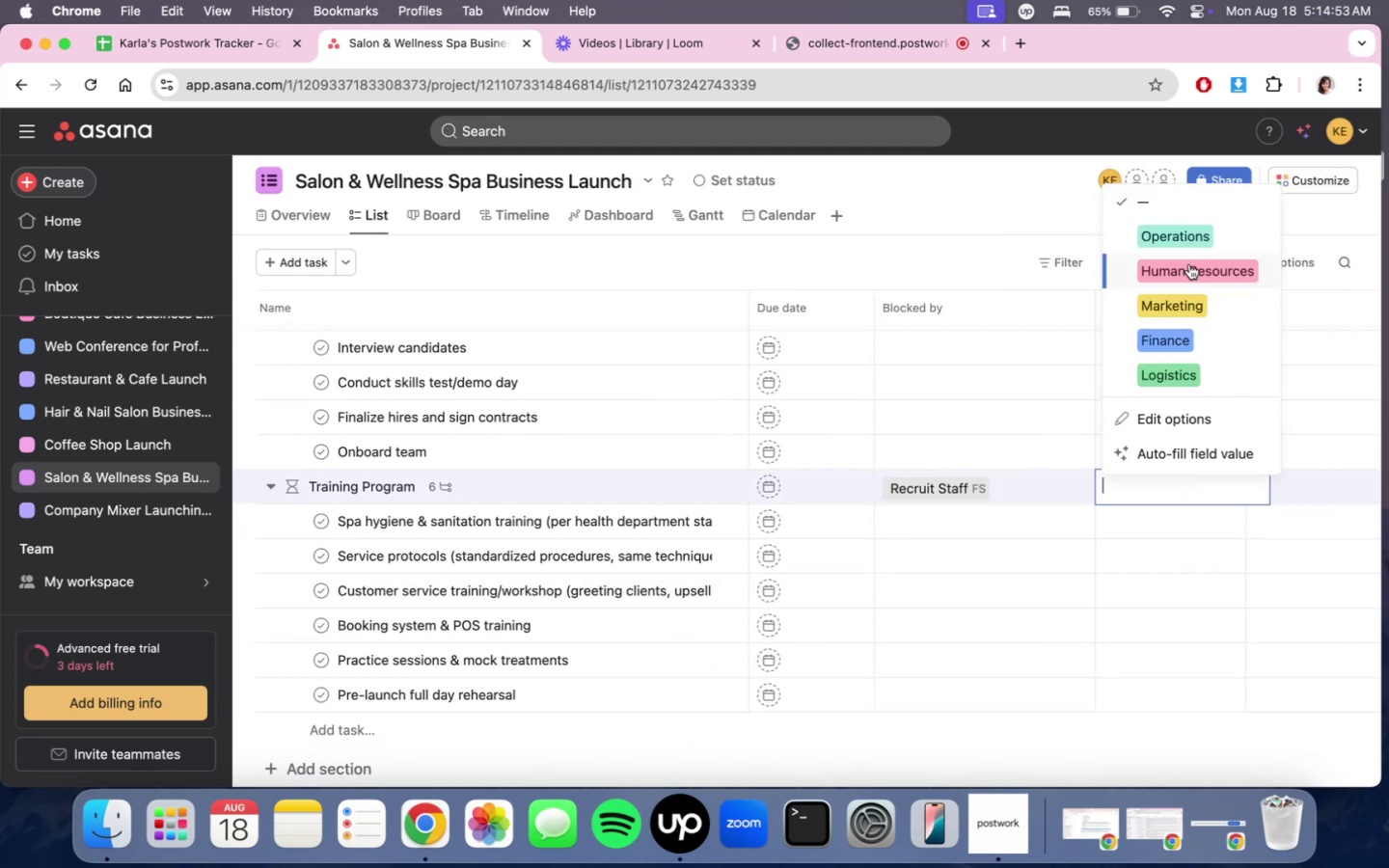 
left_click([1192, 234])
 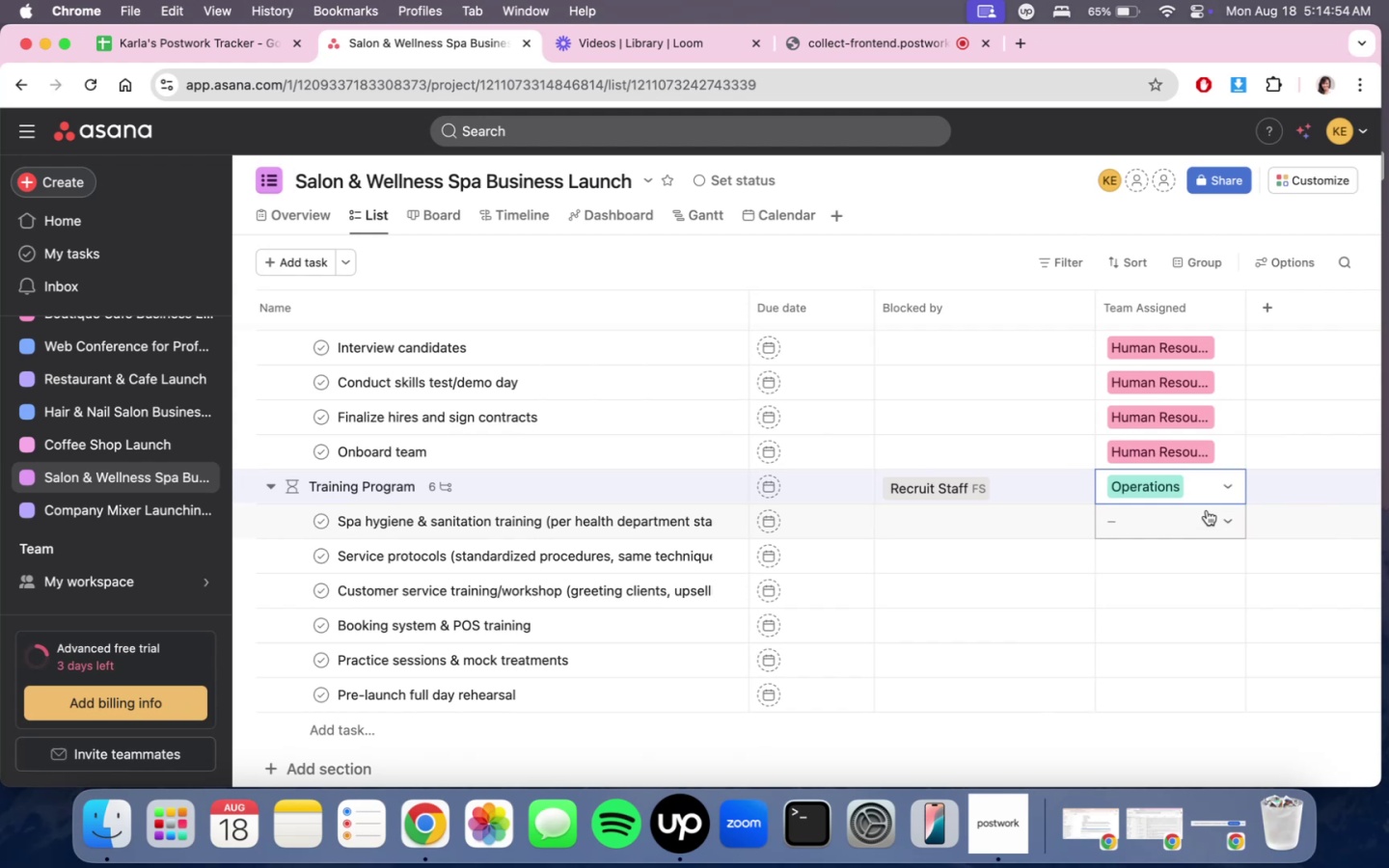 
left_click([1207, 510])
 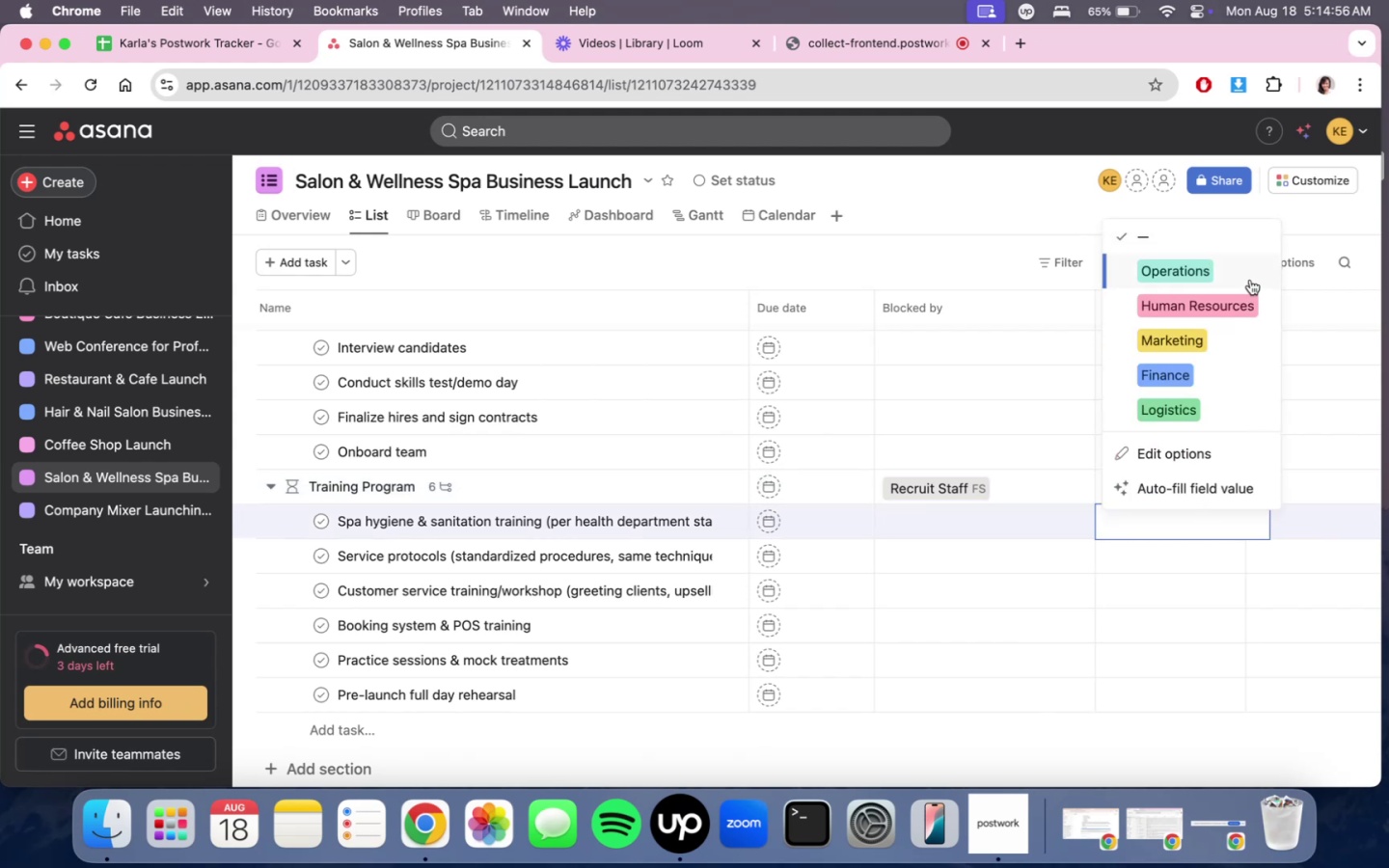 
left_click([1250, 275])
 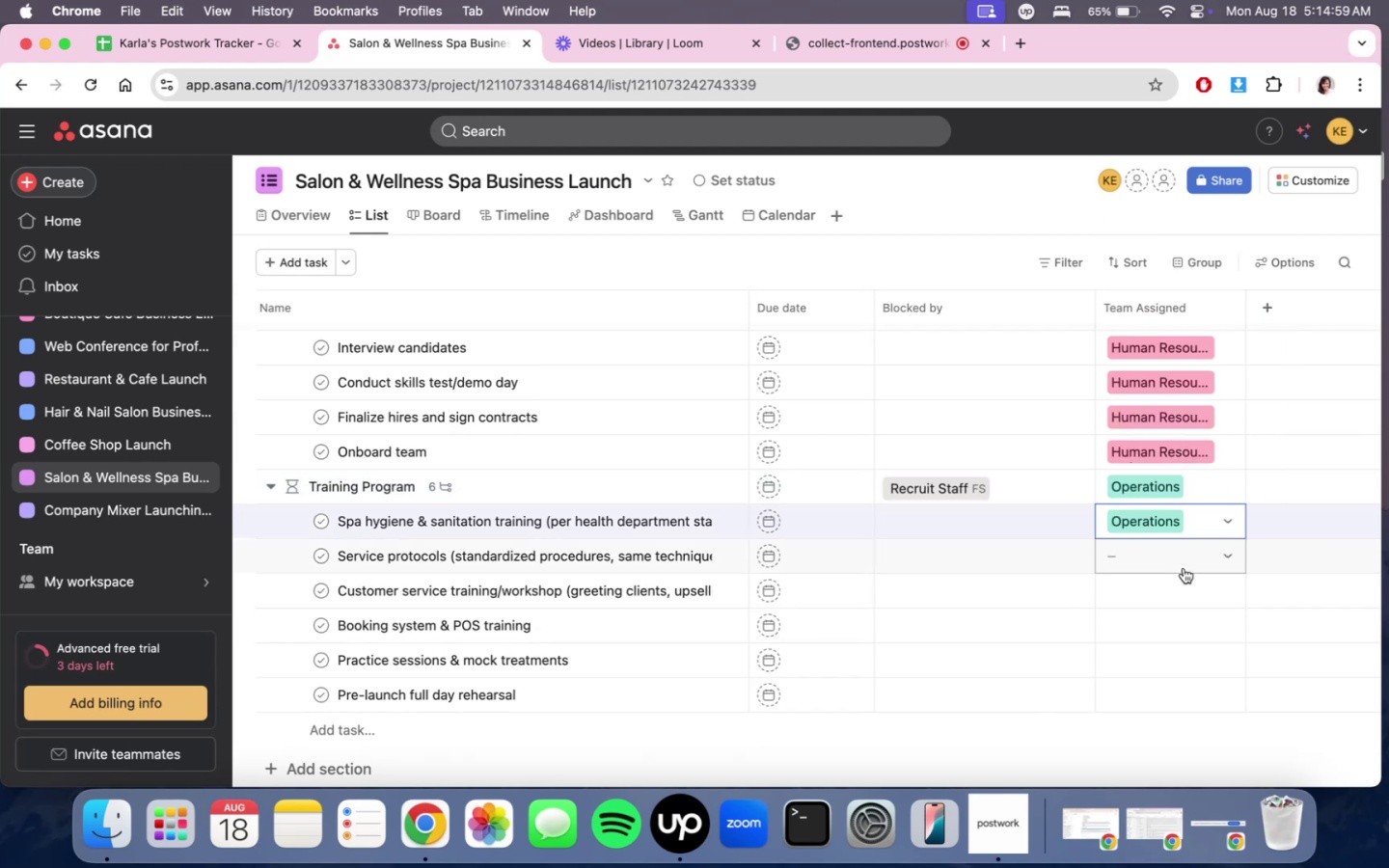 
wait(5.88)
 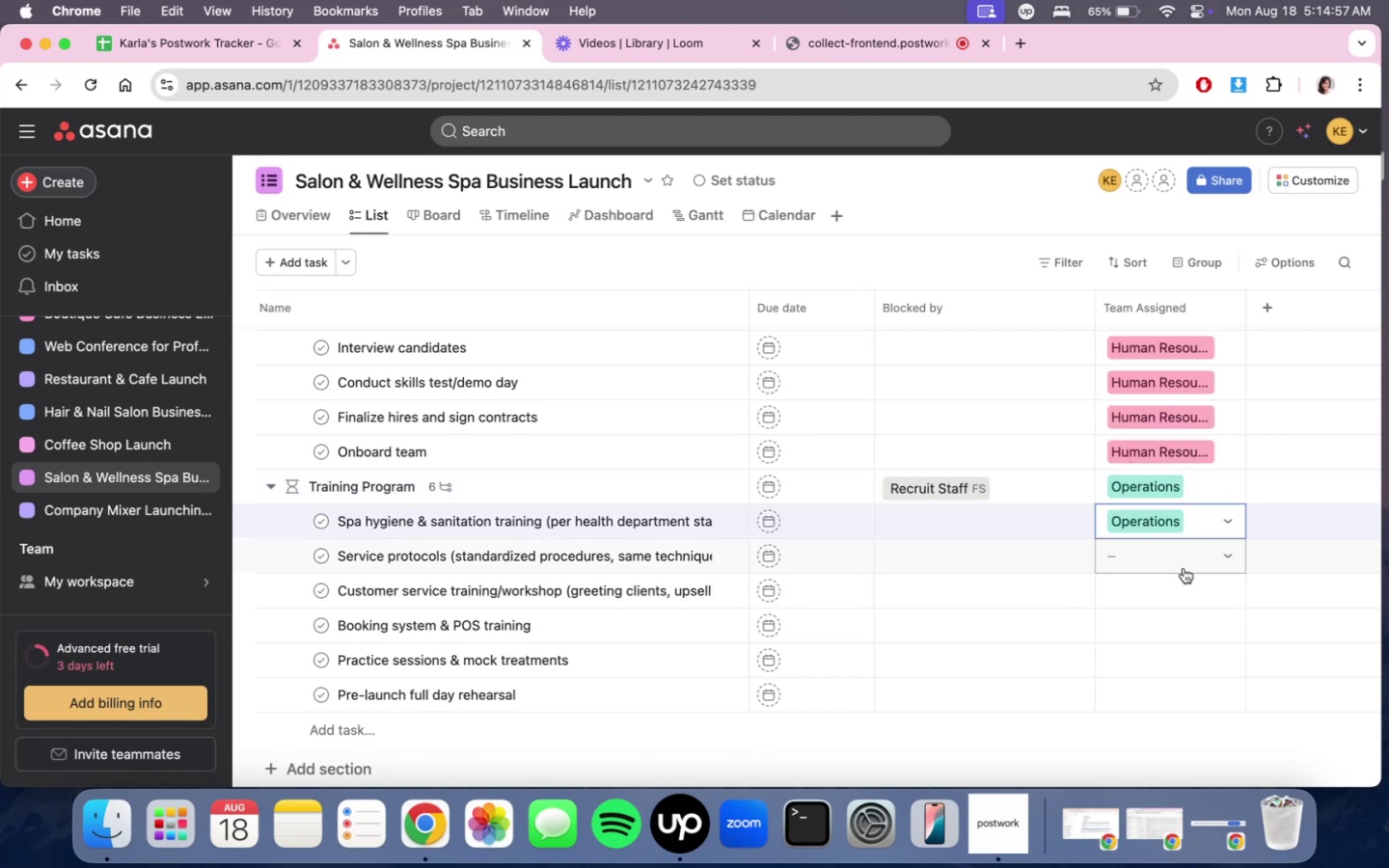 
left_click([1183, 573])
 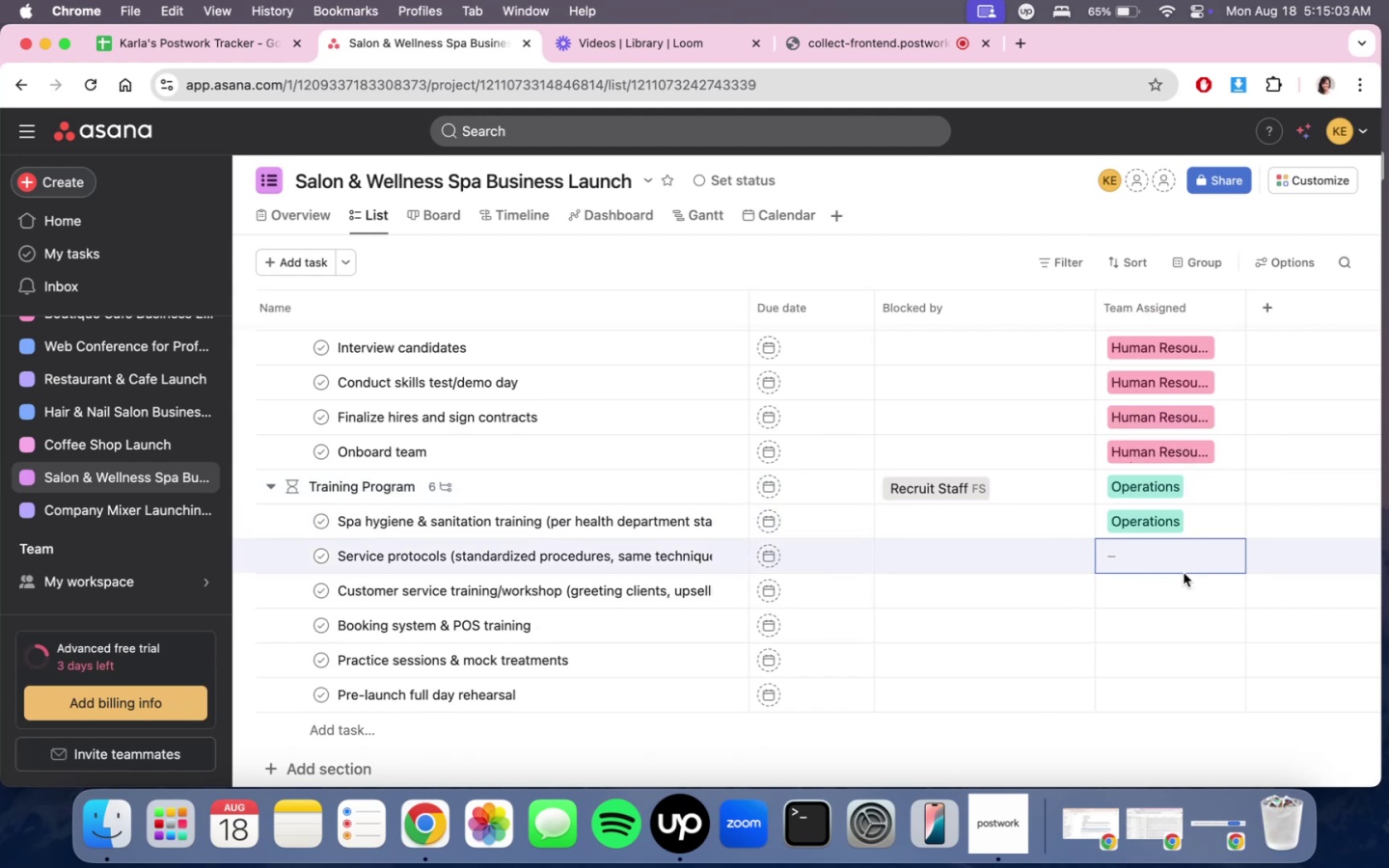 
double_click([1188, 558])
 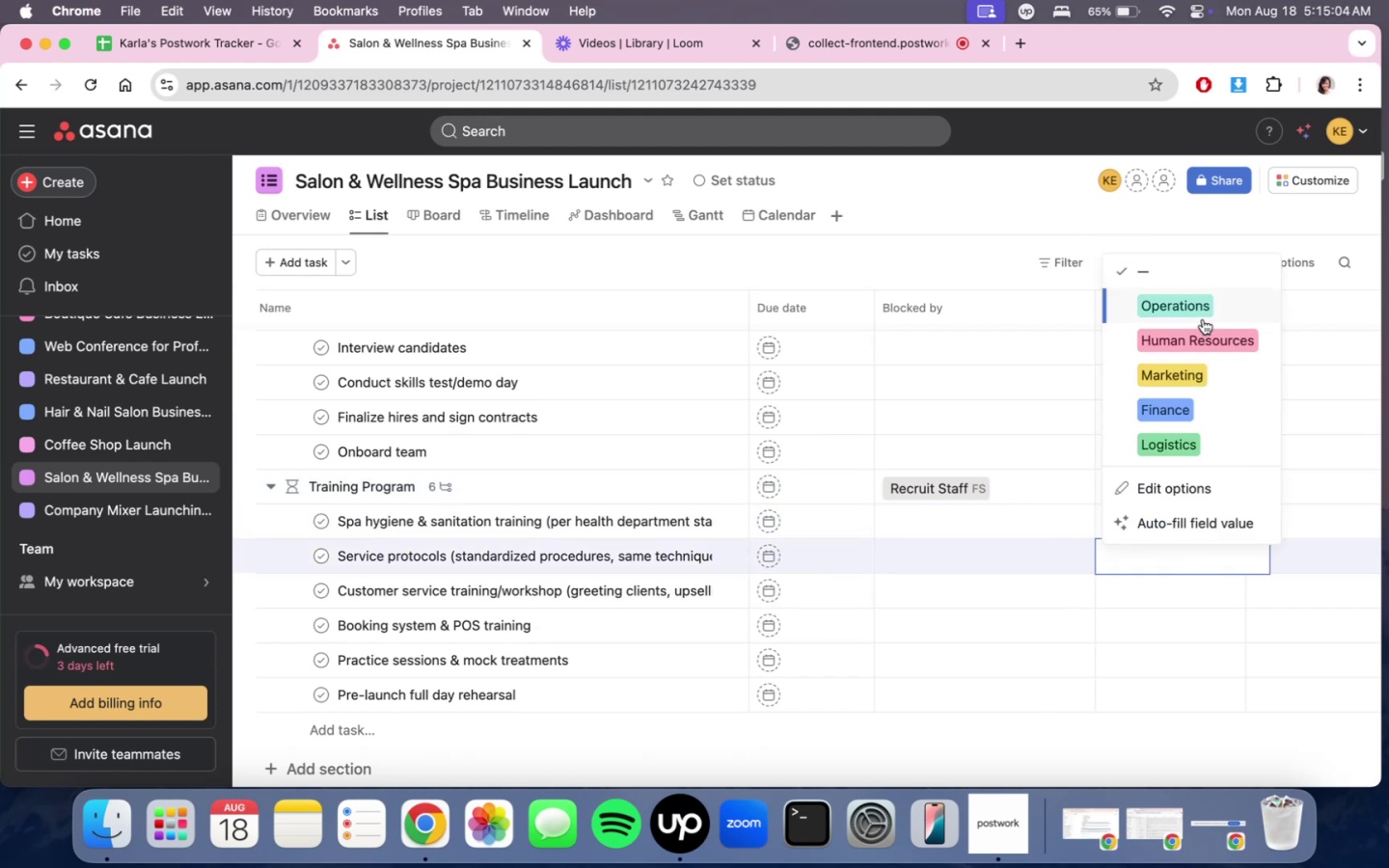 
left_click([1204, 308])
 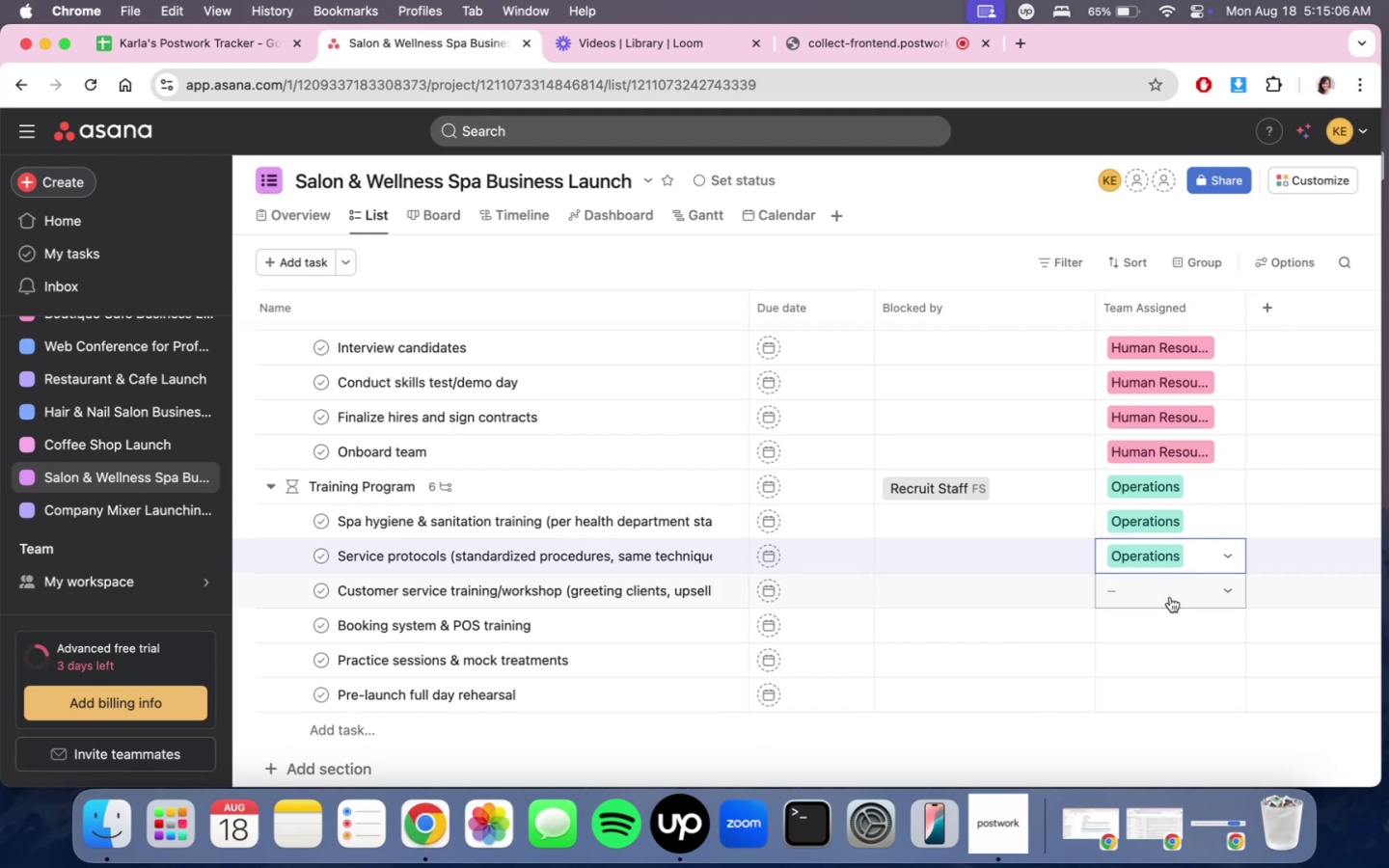 
left_click([1170, 597])
 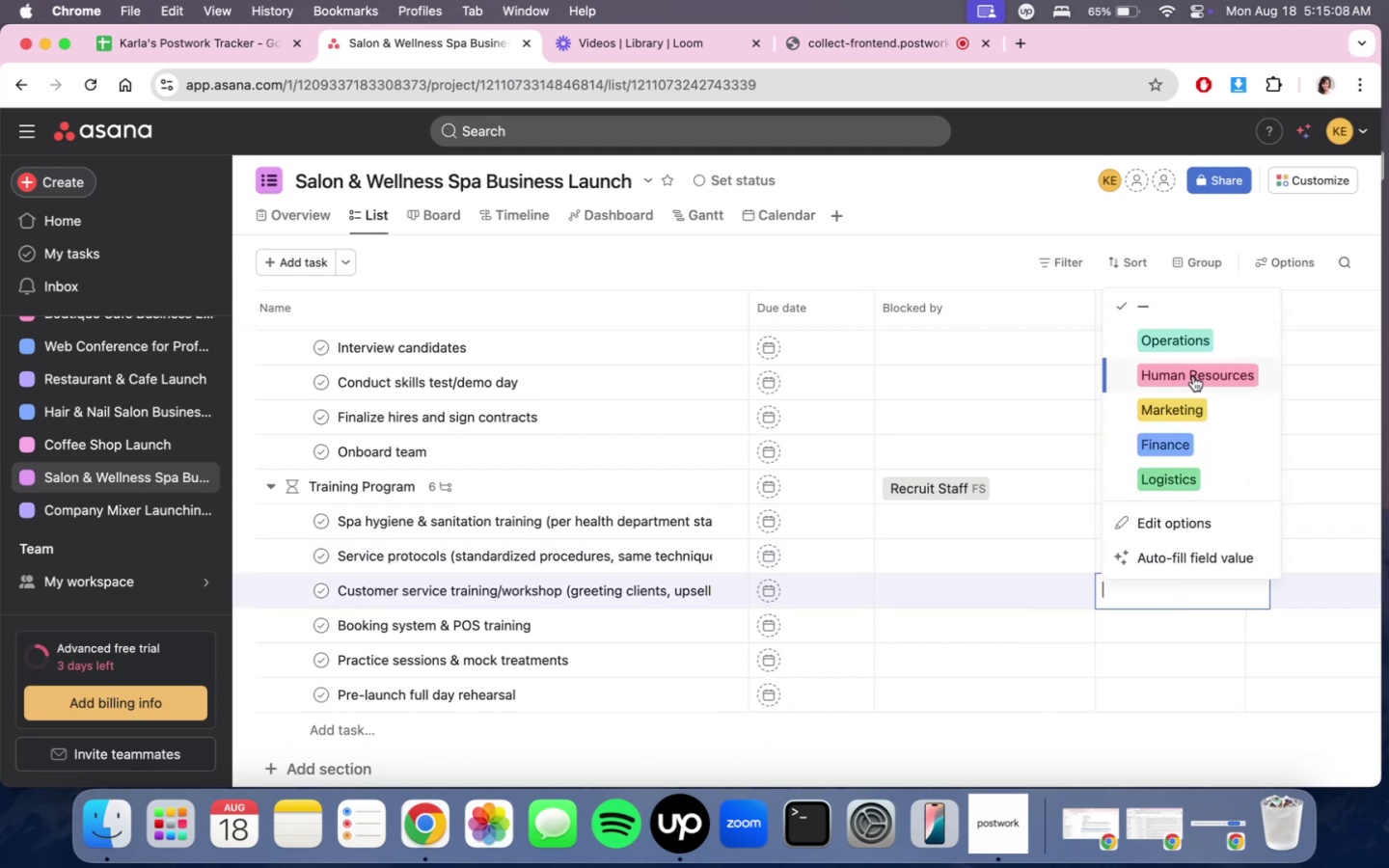 
left_click([1193, 376])
 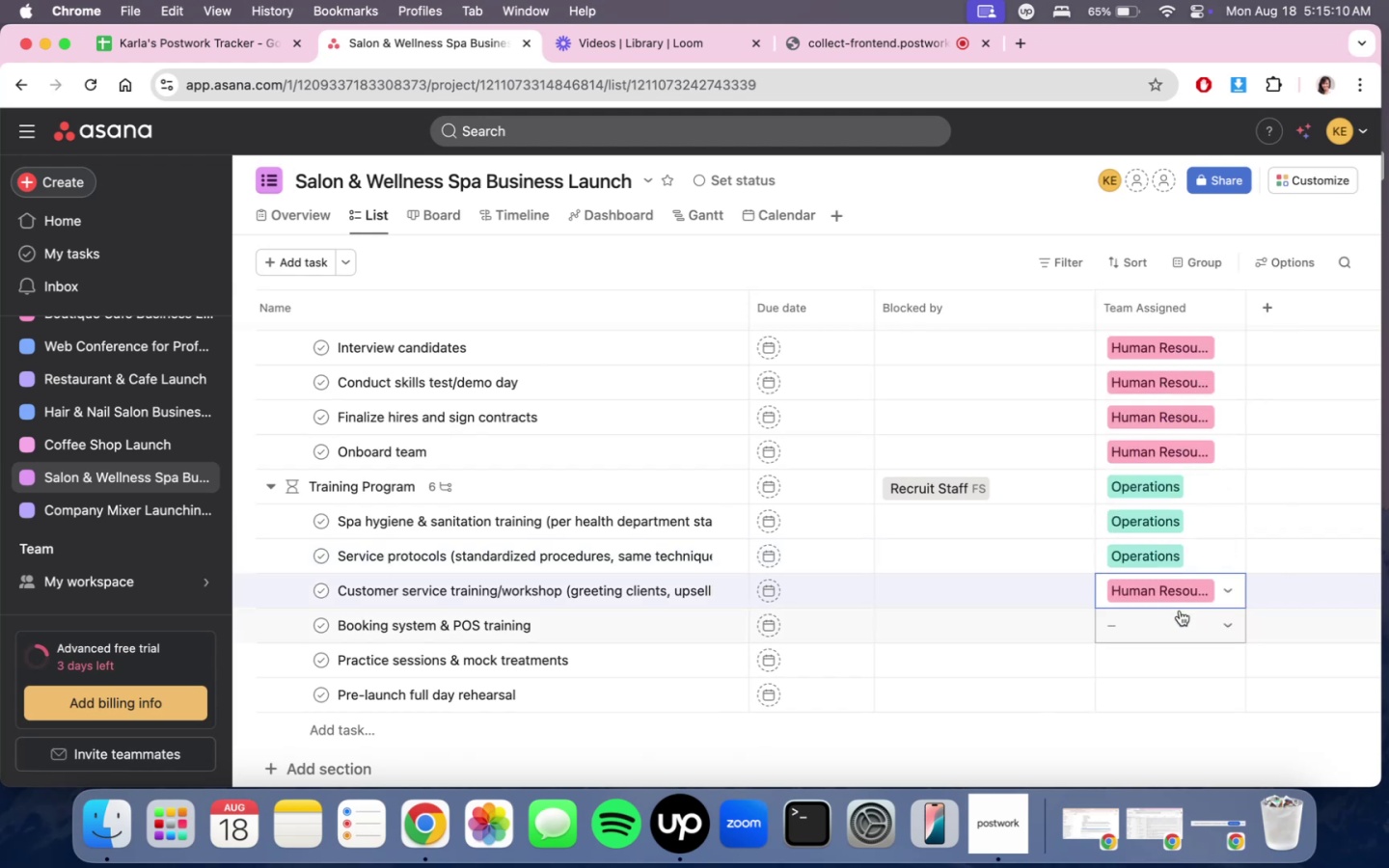 
left_click([1180, 610])
 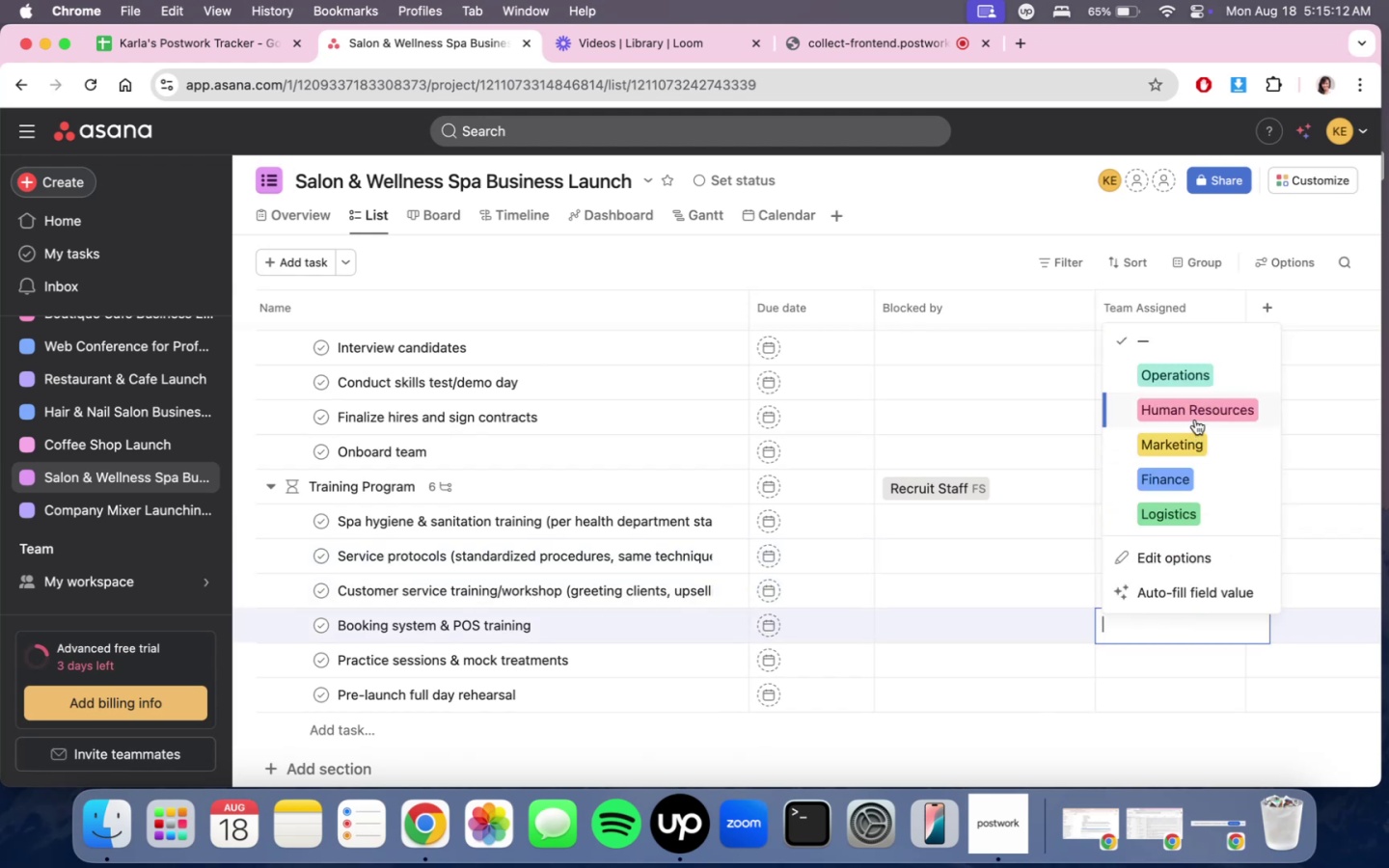 
left_click([1195, 420])
 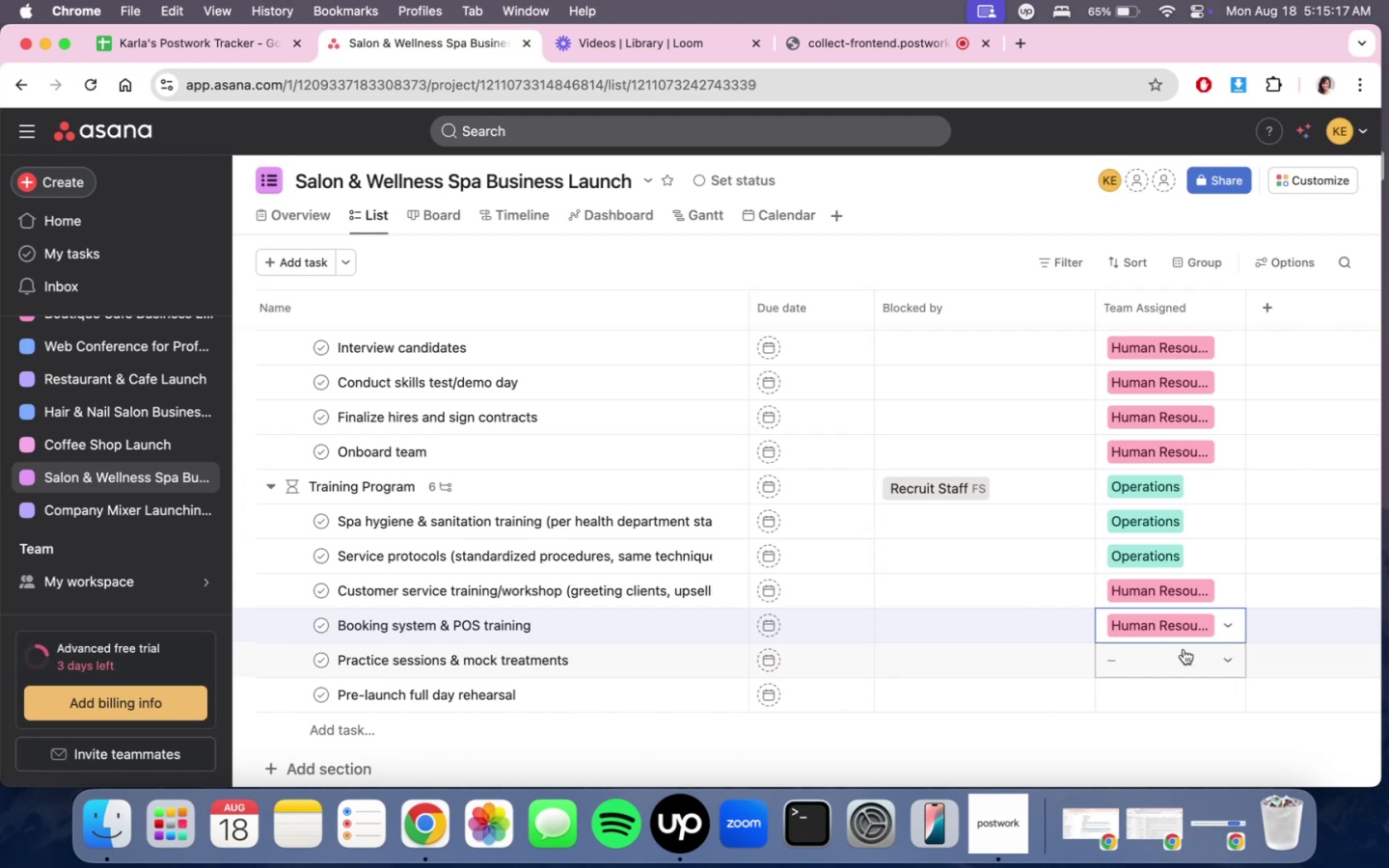 
left_click([1184, 649])
 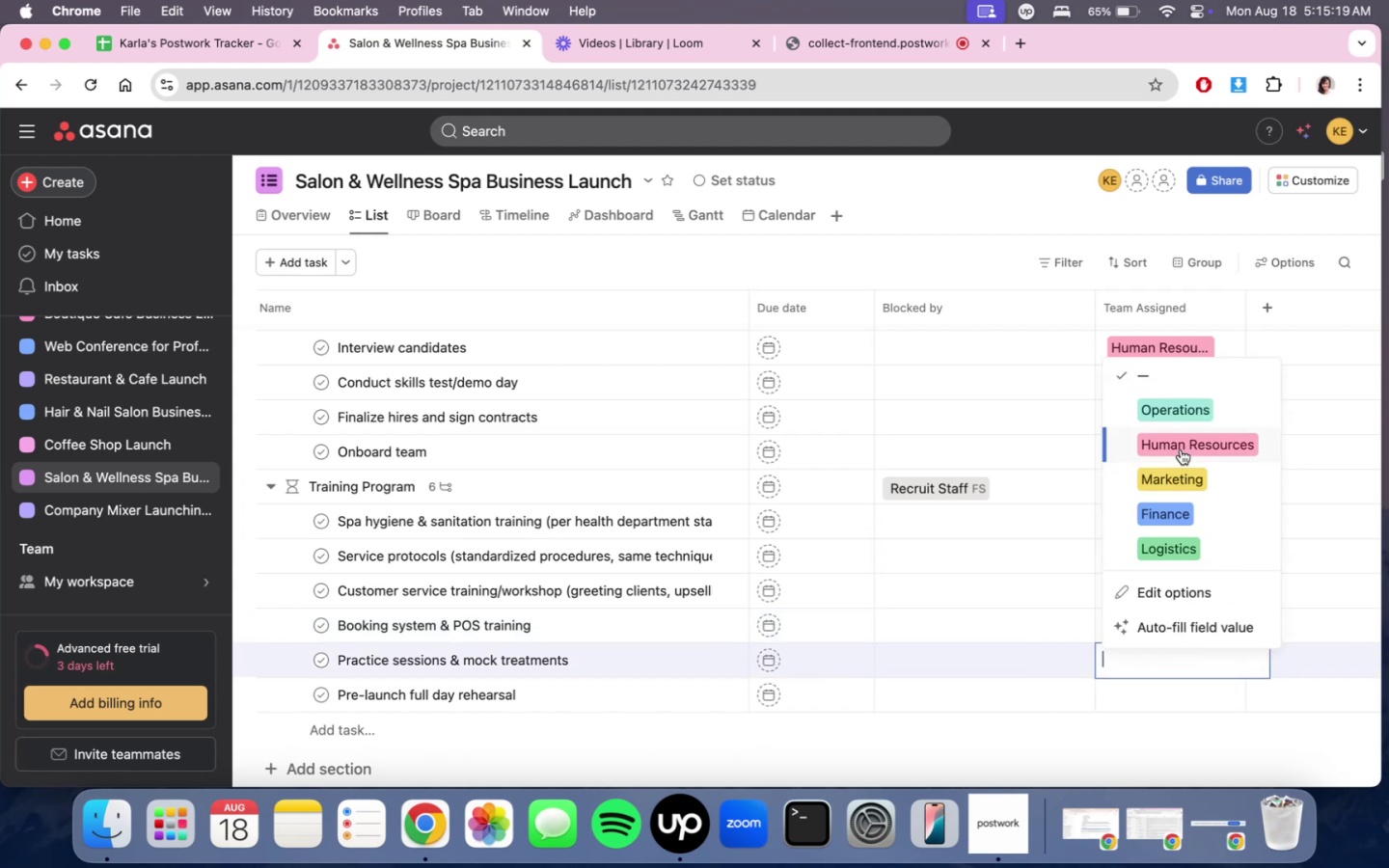 
left_click([1182, 443])
 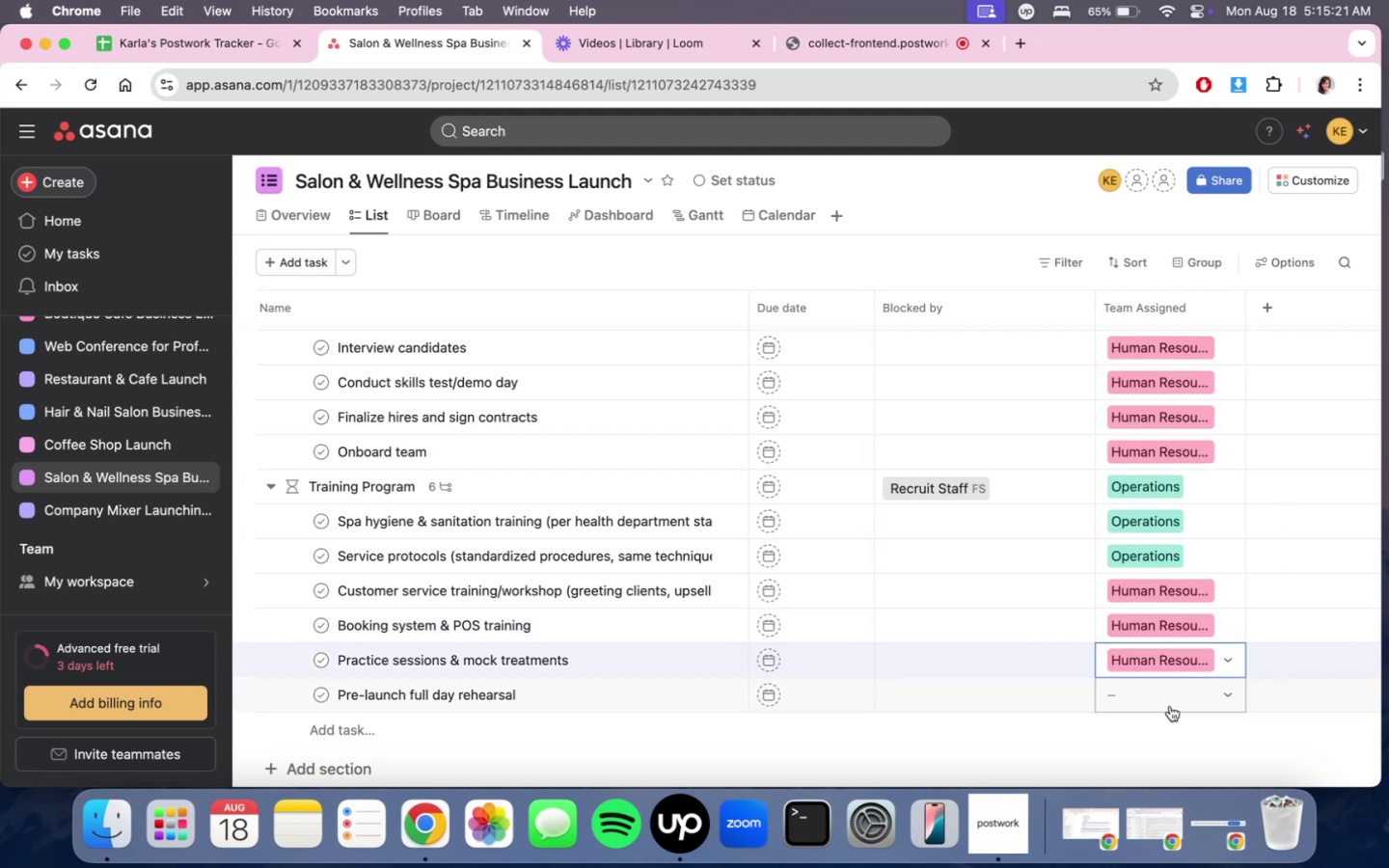 
left_click([1170, 706])
 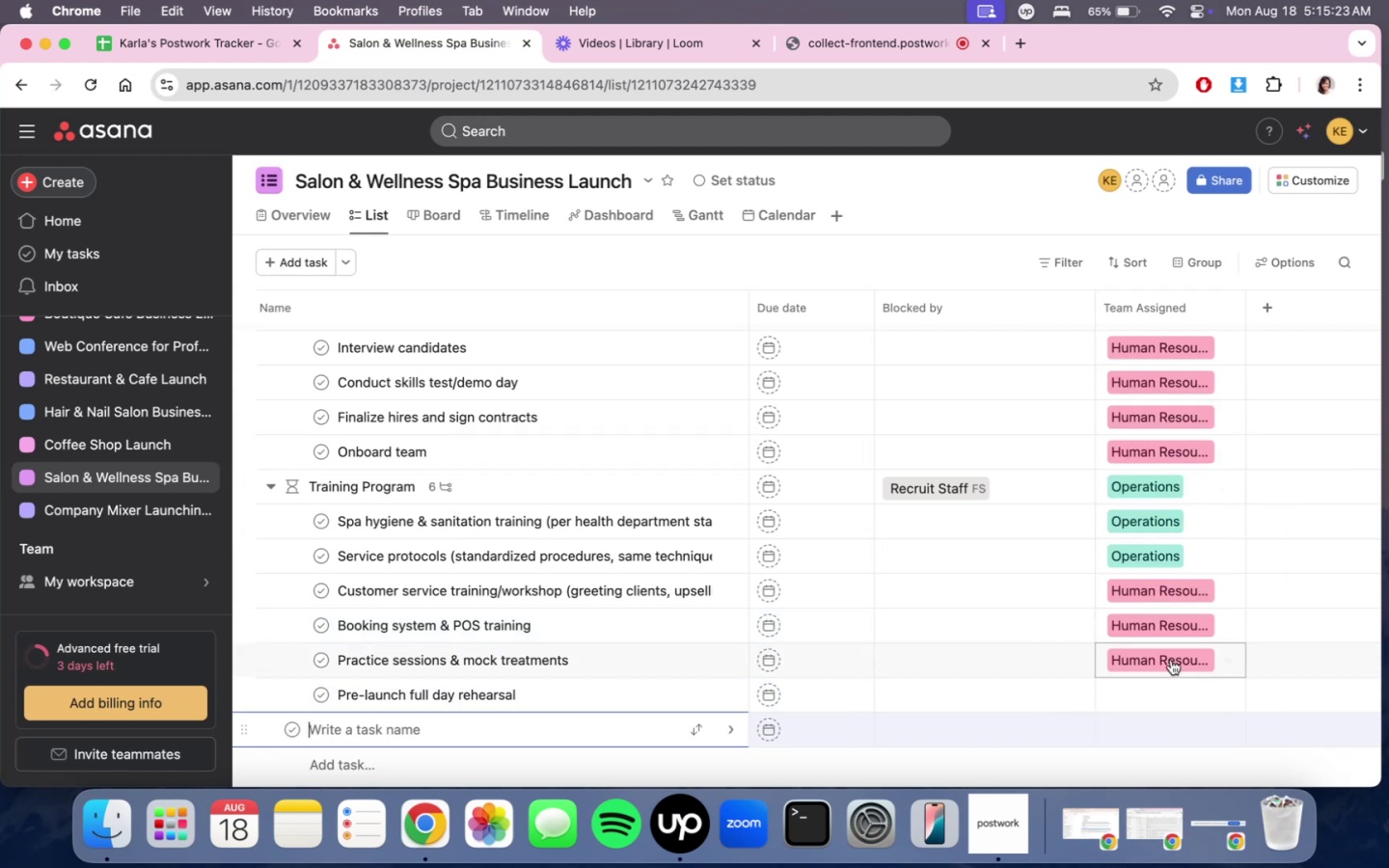 
double_click([1171, 656])
 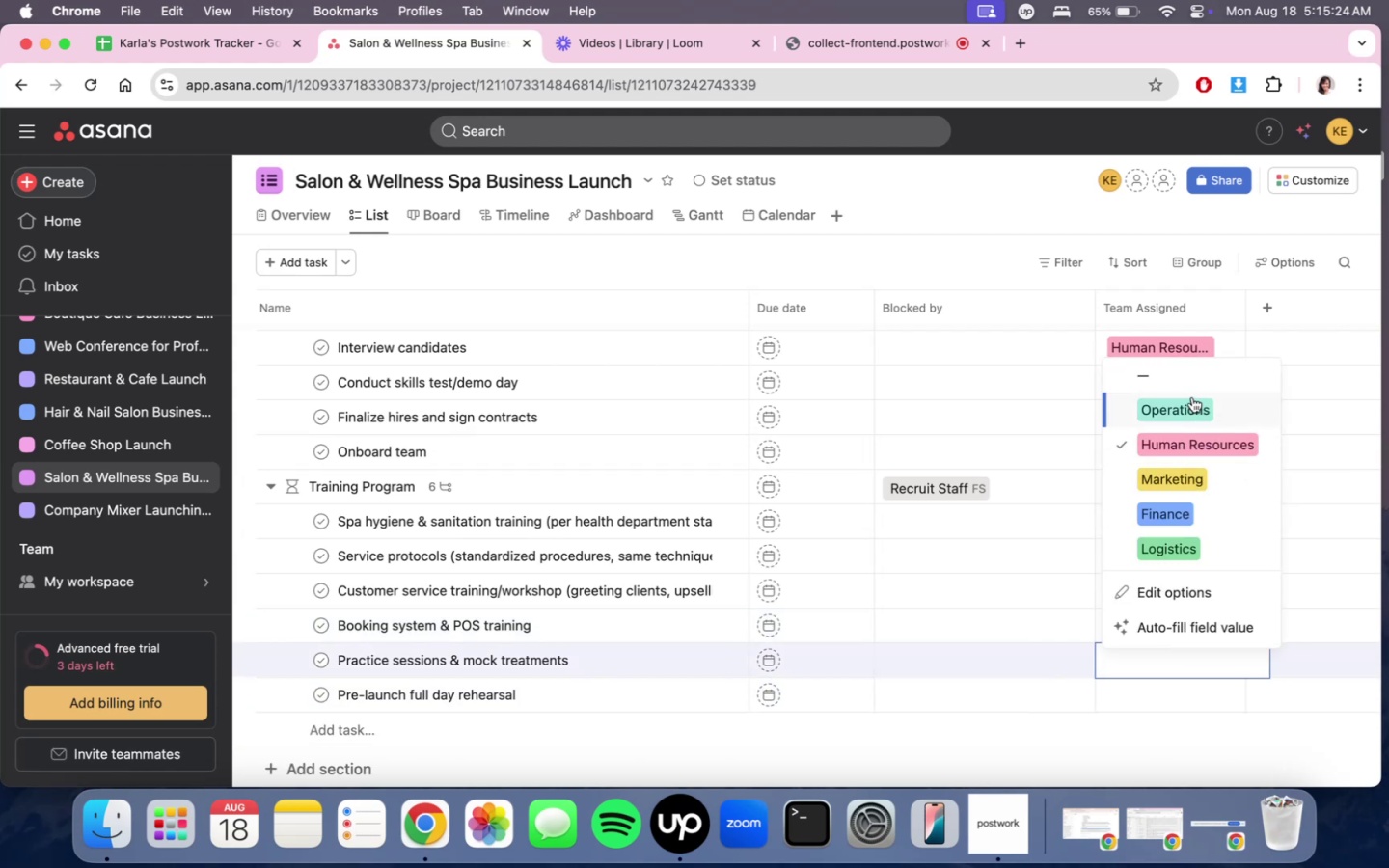 
left_click([1192, 397])
 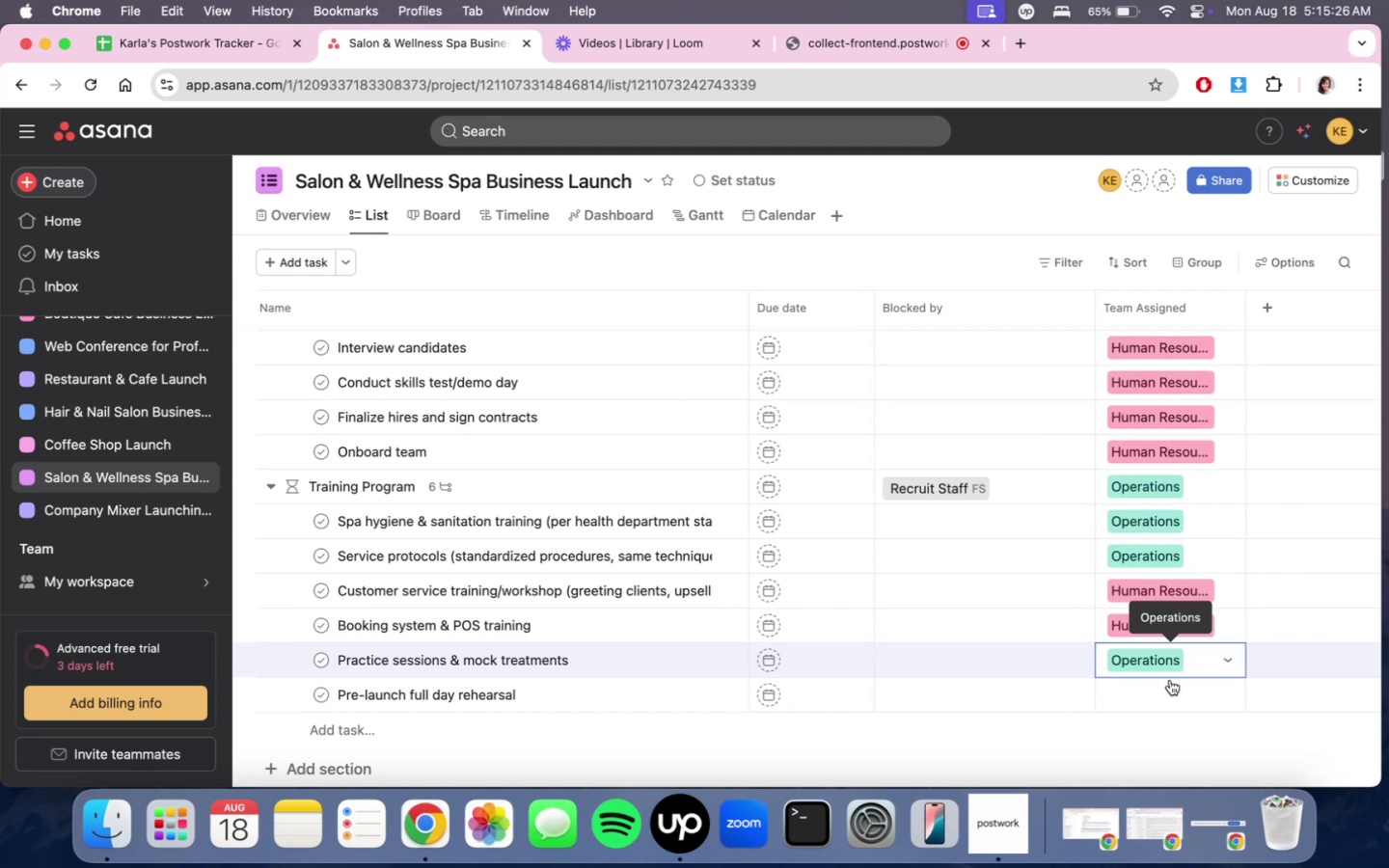 
left_click([1170, 682])
 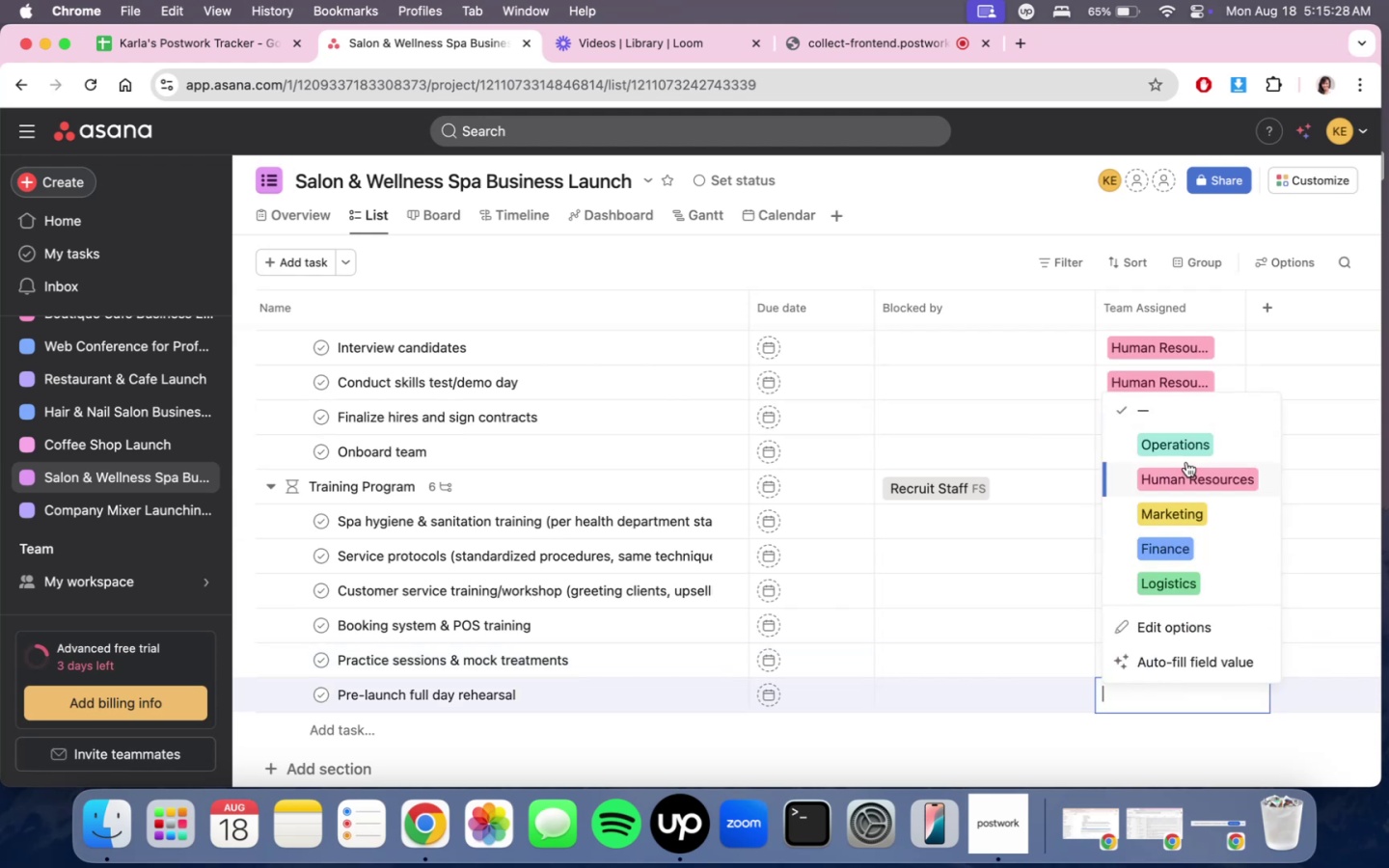 
left_click([1188, 444])
 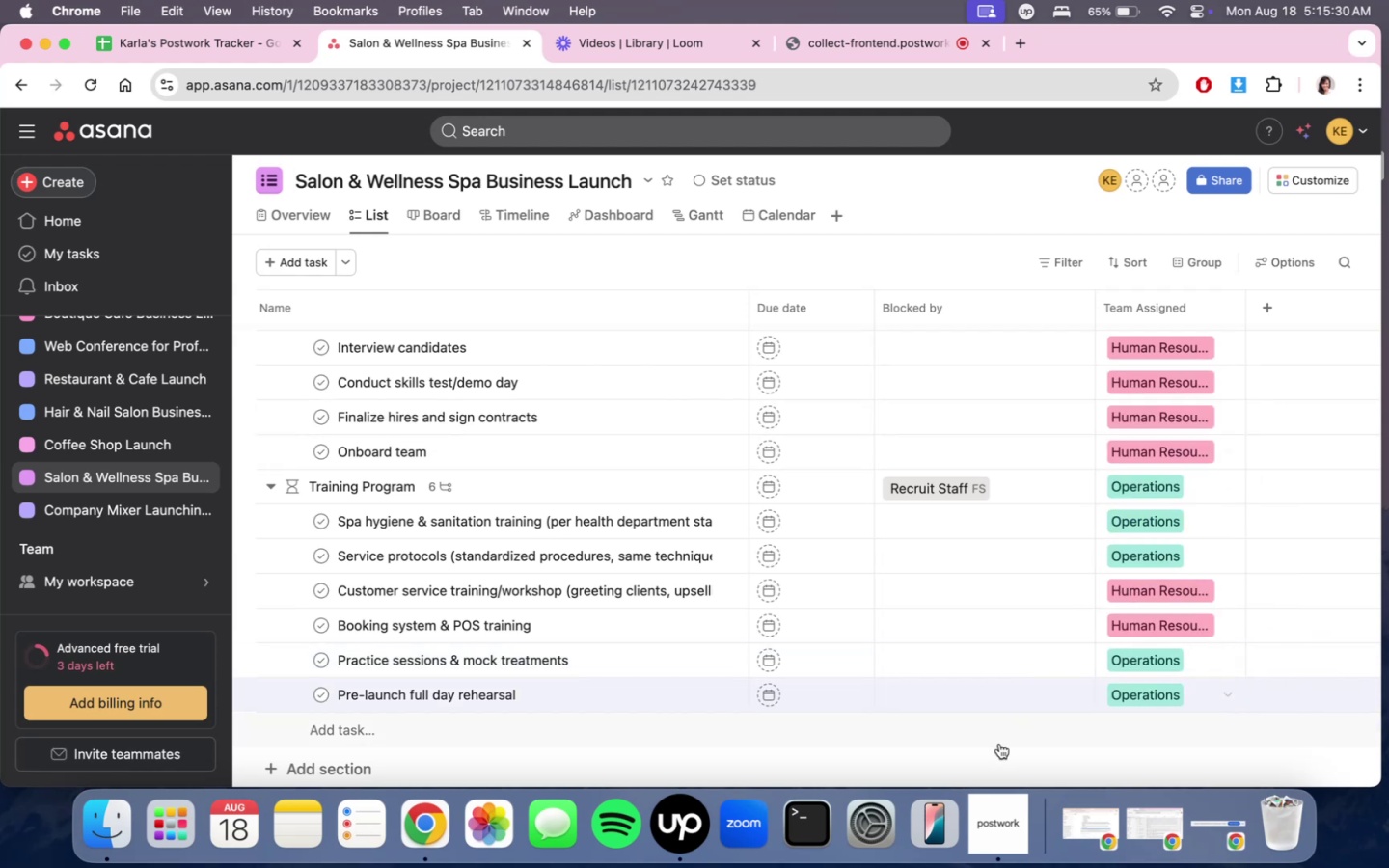 
scroll: coordinate [1097, 729], scroll_direction: down, amount: 7.0
 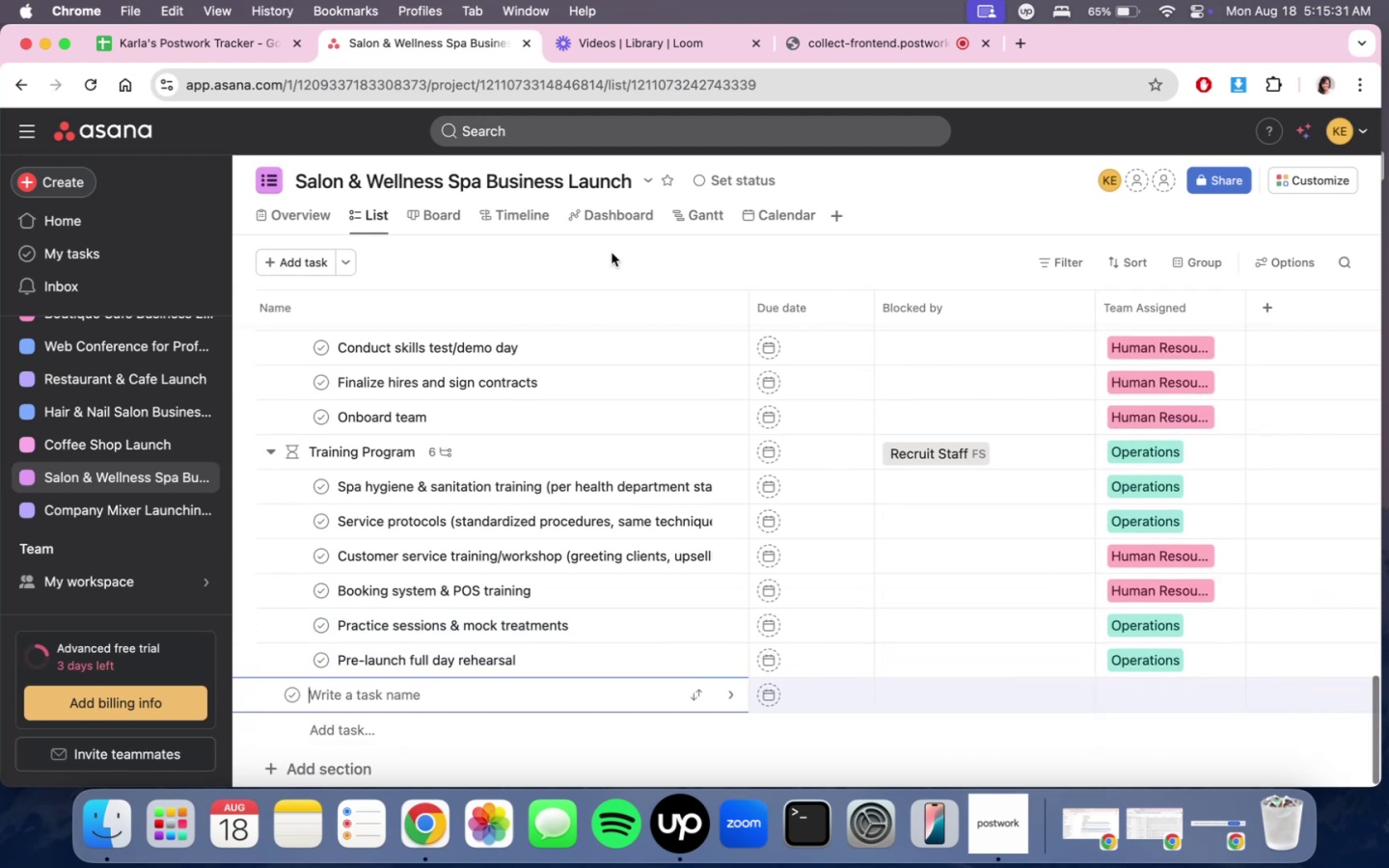 
left_click([594, 218])
 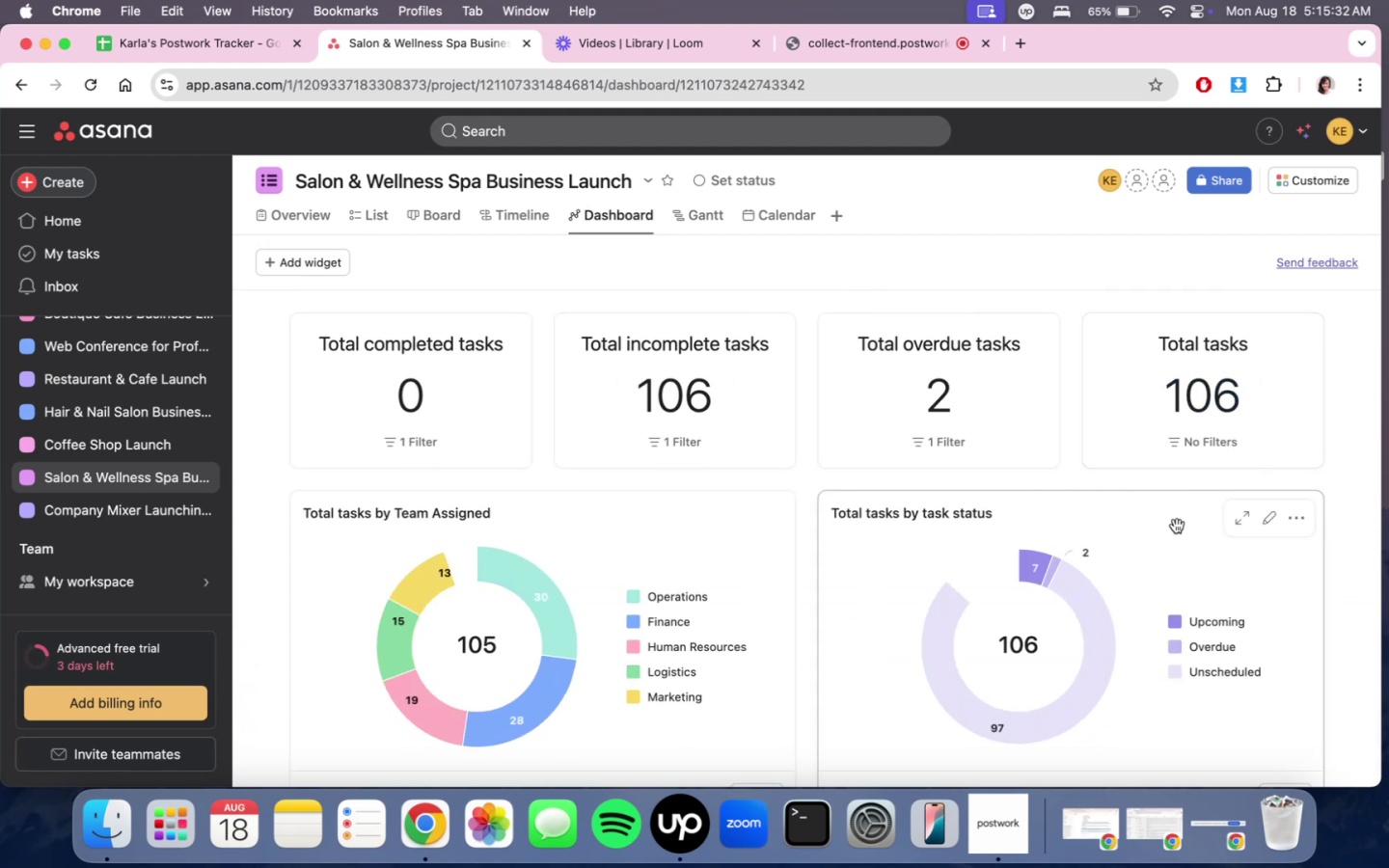 
scroll: coordinate [1176, 574], scroll_direction: down, amount: 4.0
 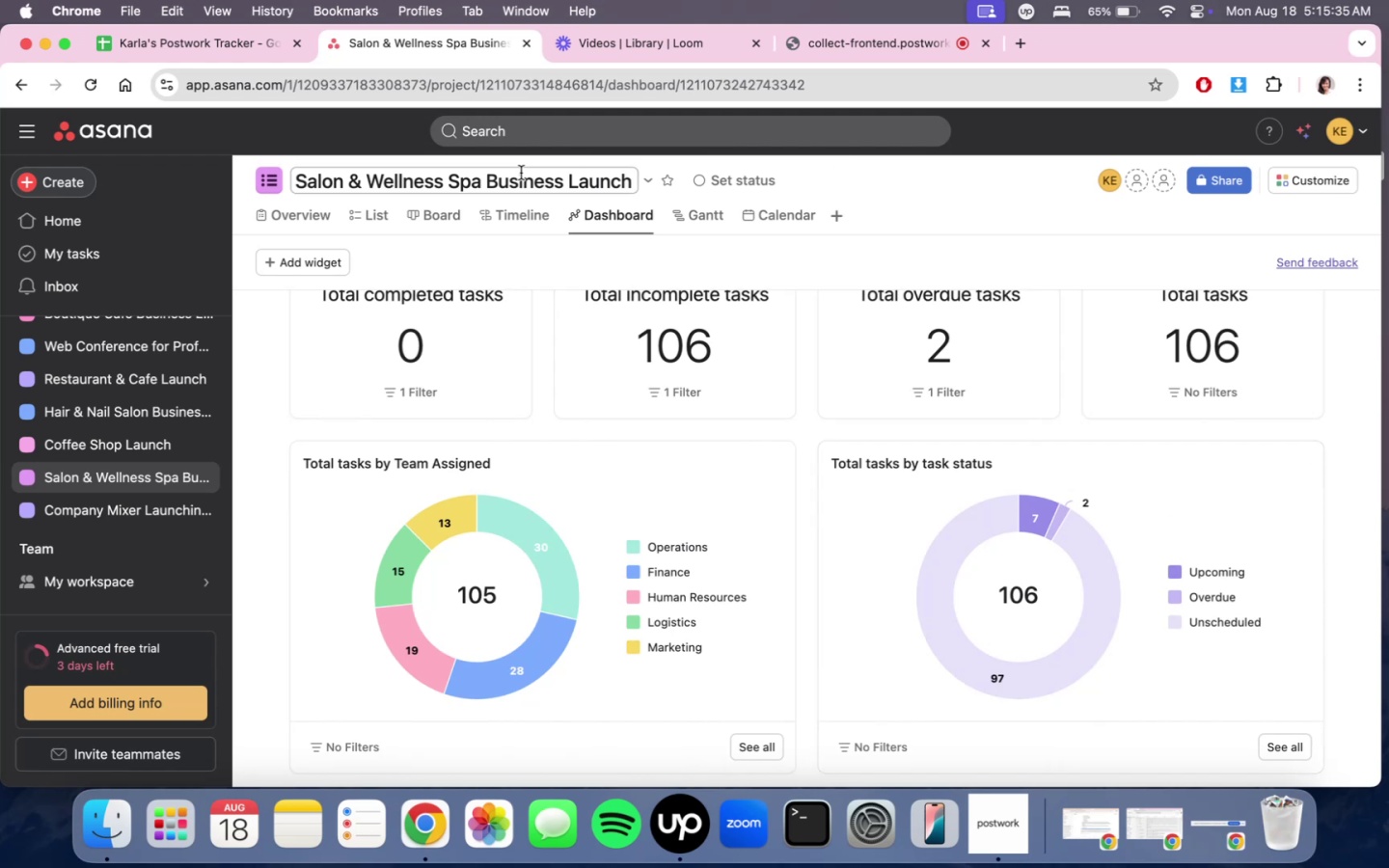 
left_click([379, 222])
 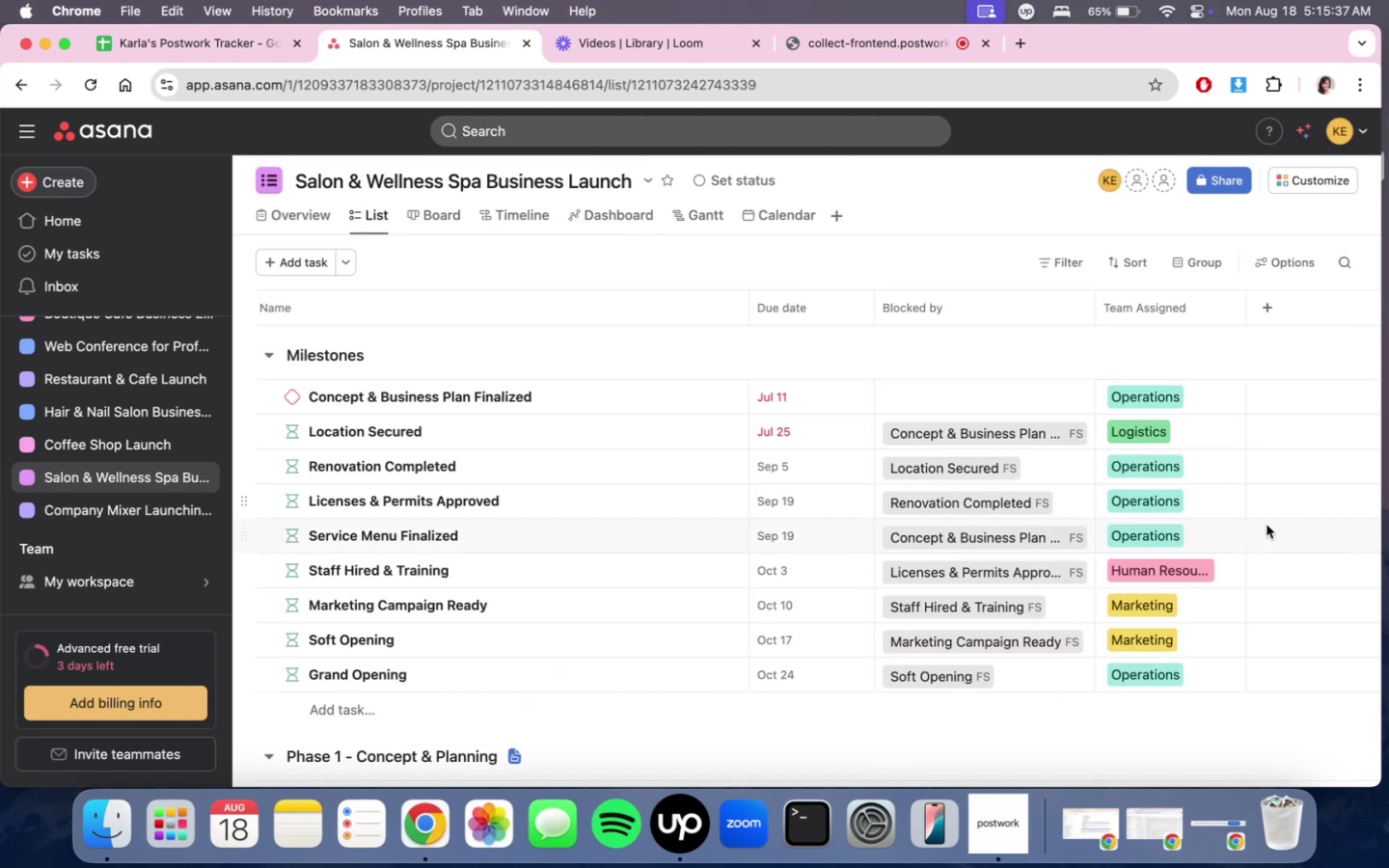 
scroll: coordinate [1234, 587], scroll_direction: down, amount: 47.0
 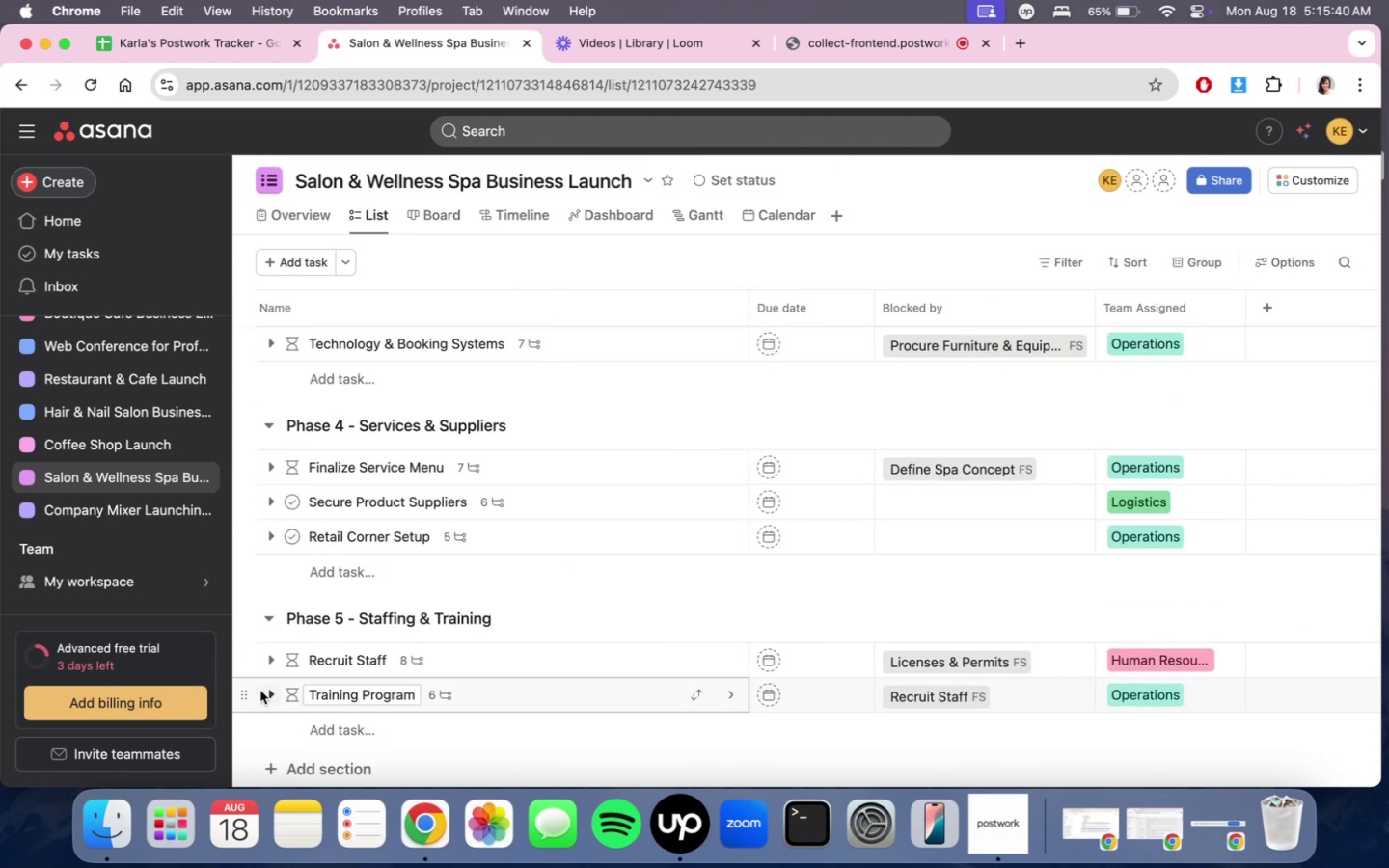 
left_click([262, 689])
 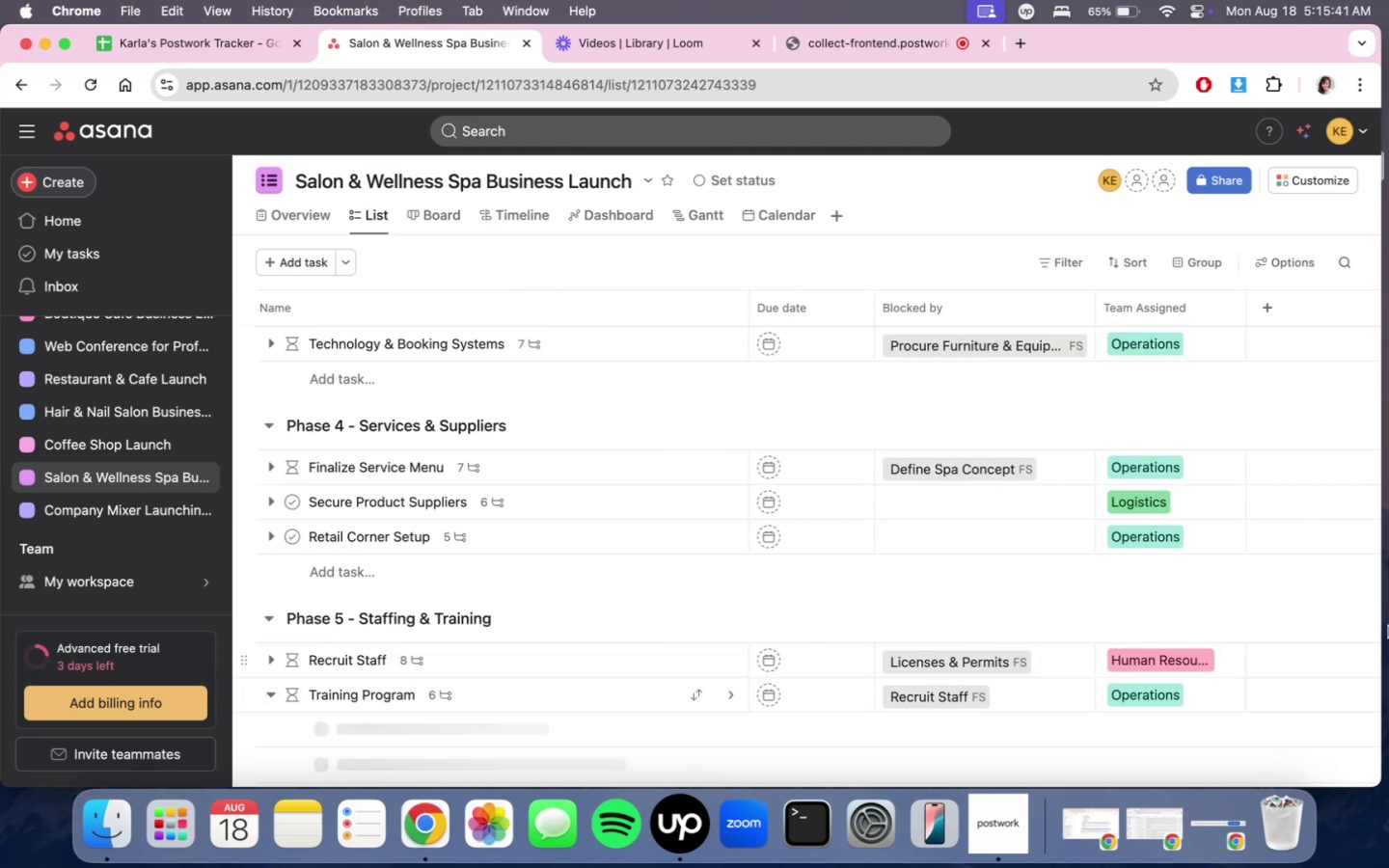 
scroll: coordinate [1305, 538], scroll_direction: down, amount: 10.0
 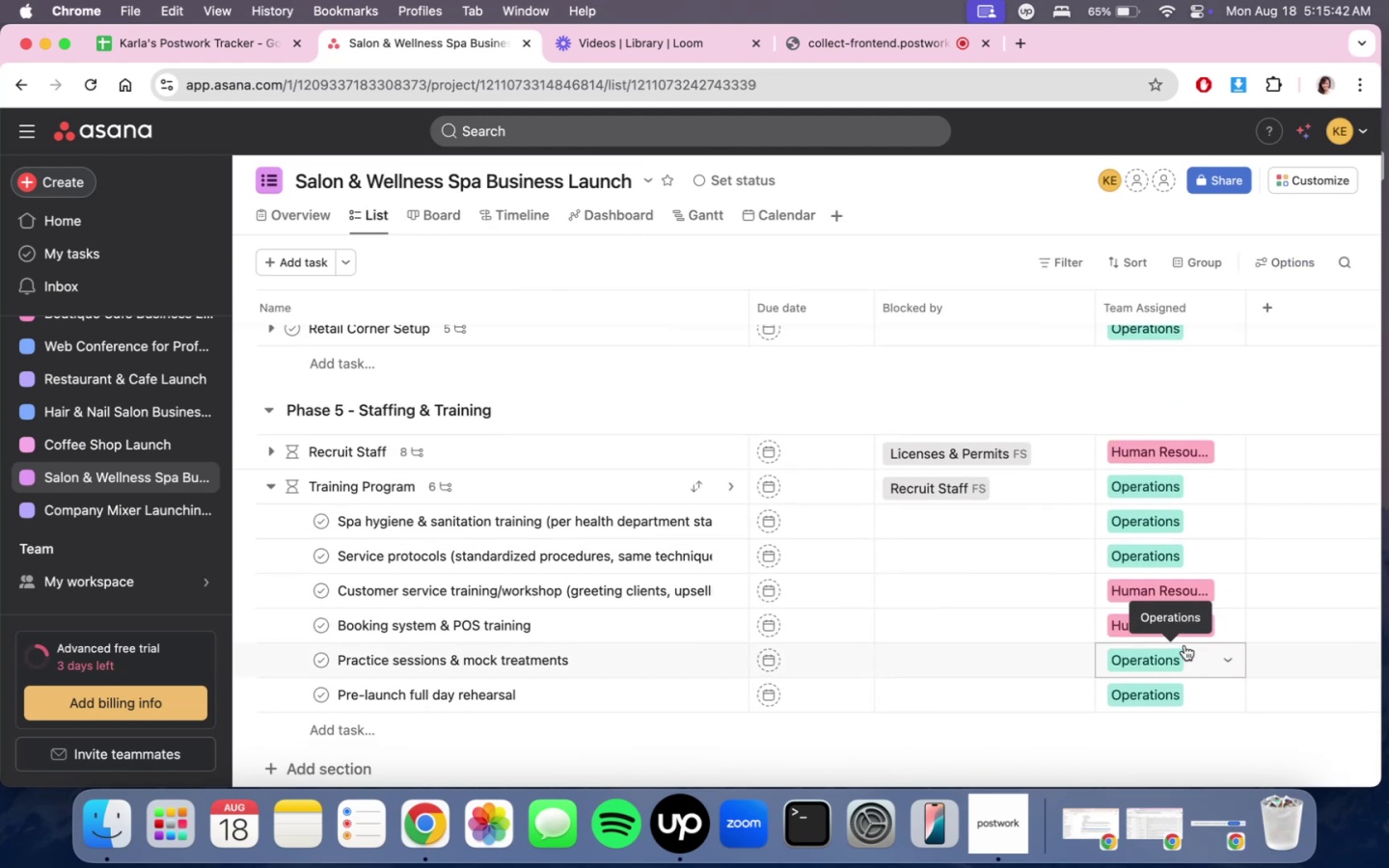 
left_click([1208, 663])
 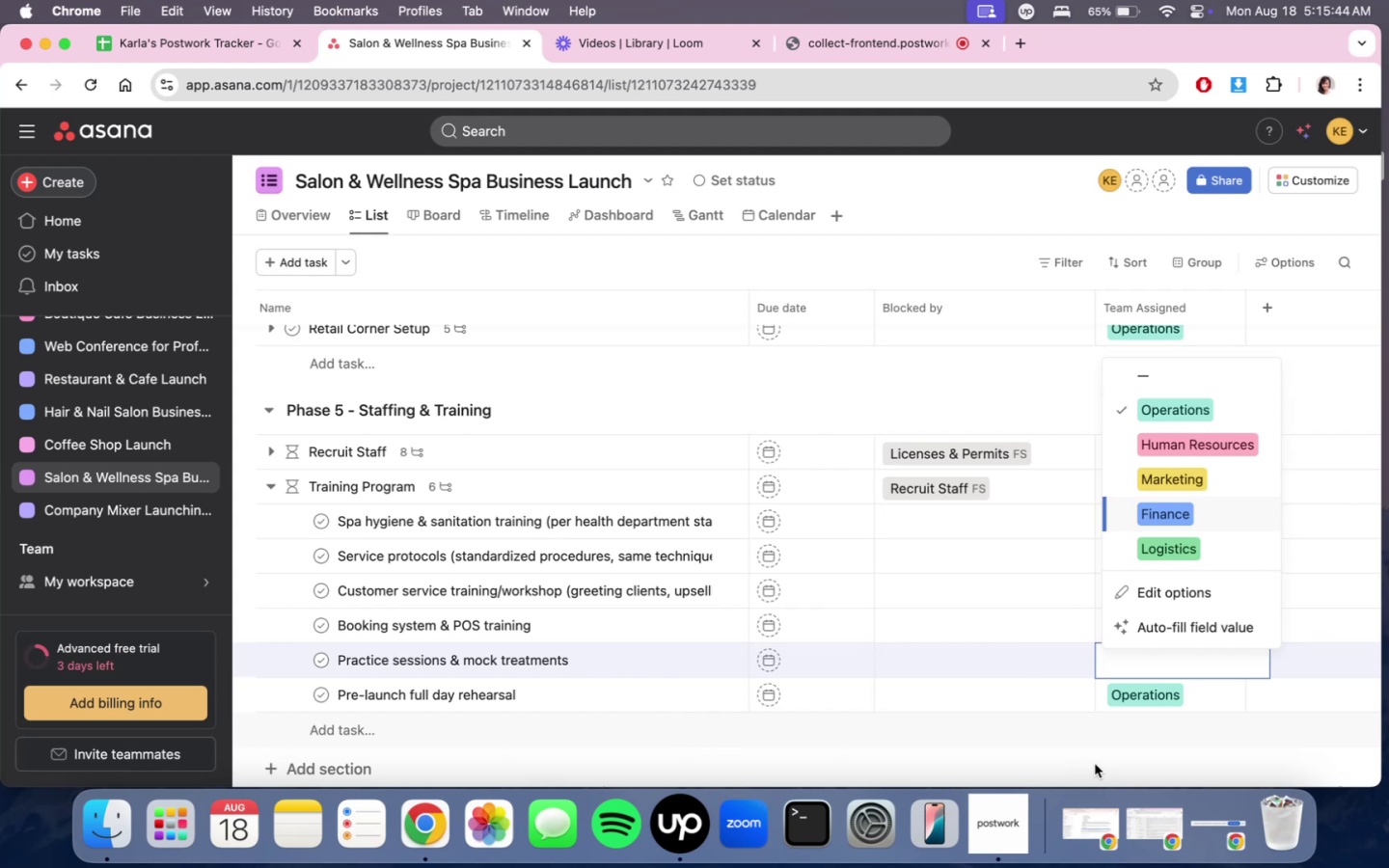 
left_click([1058, 757])
 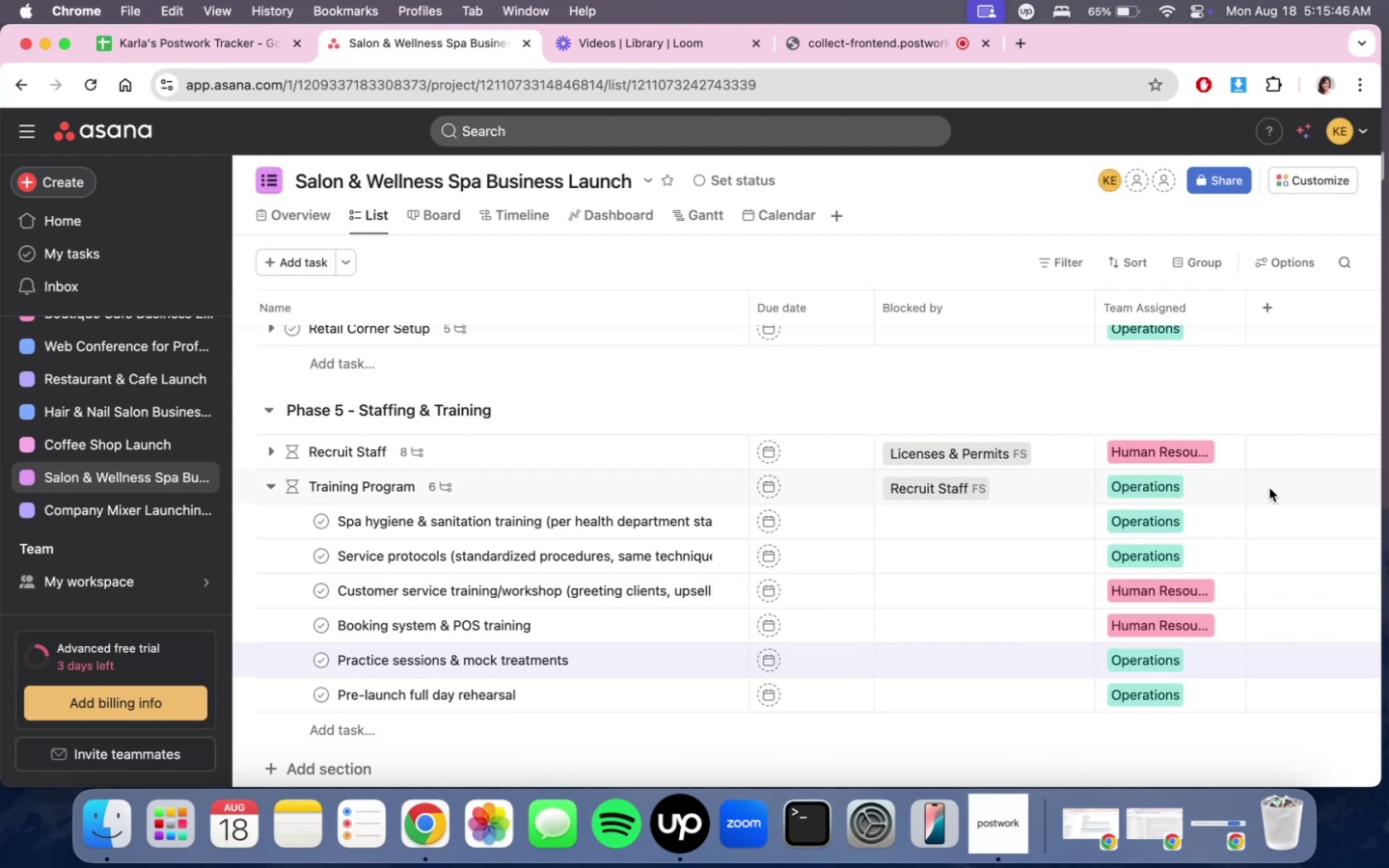 
mouse_move([1199, 524])
 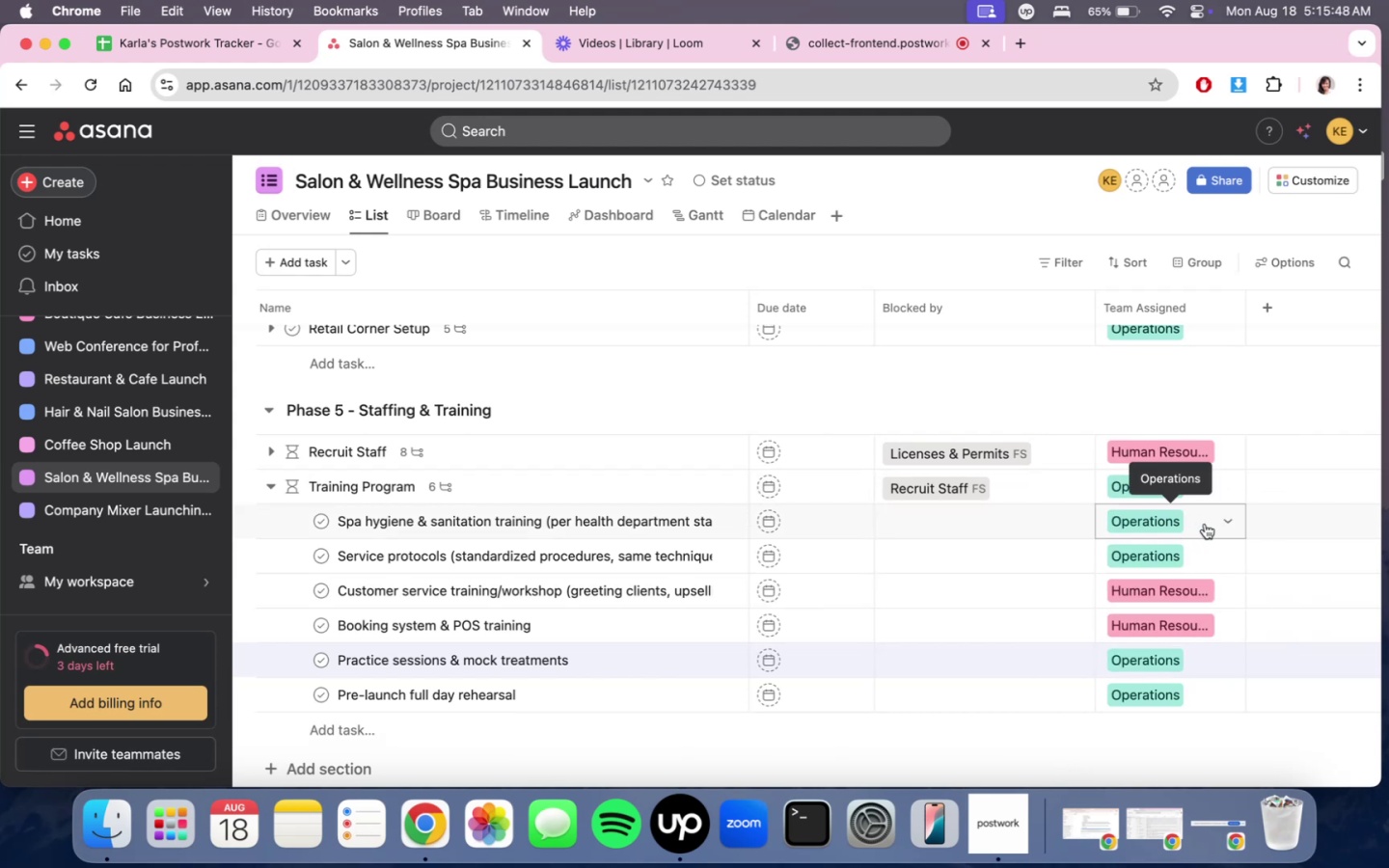 
left_click([1205, 524])
 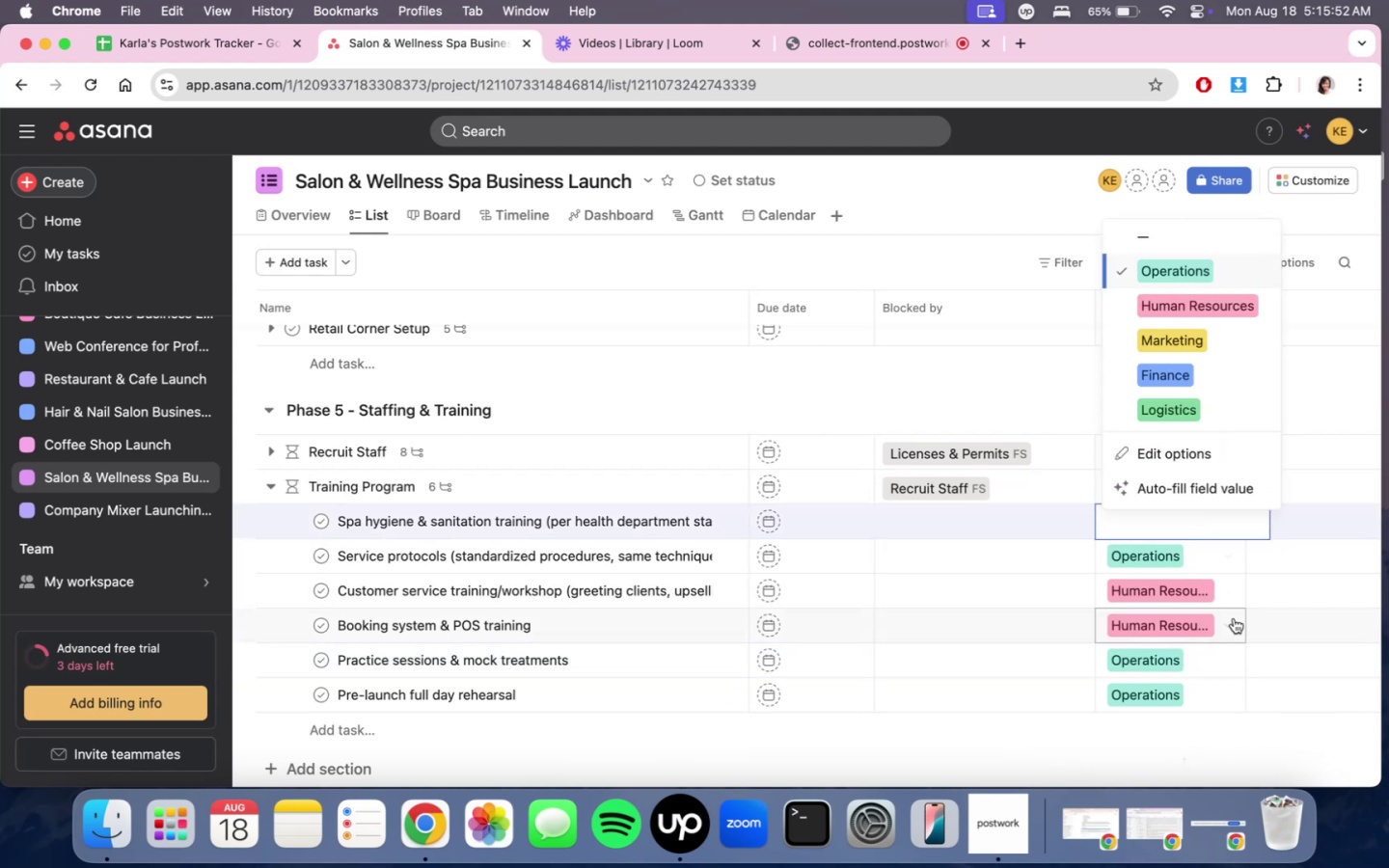 
wait(5.17)
 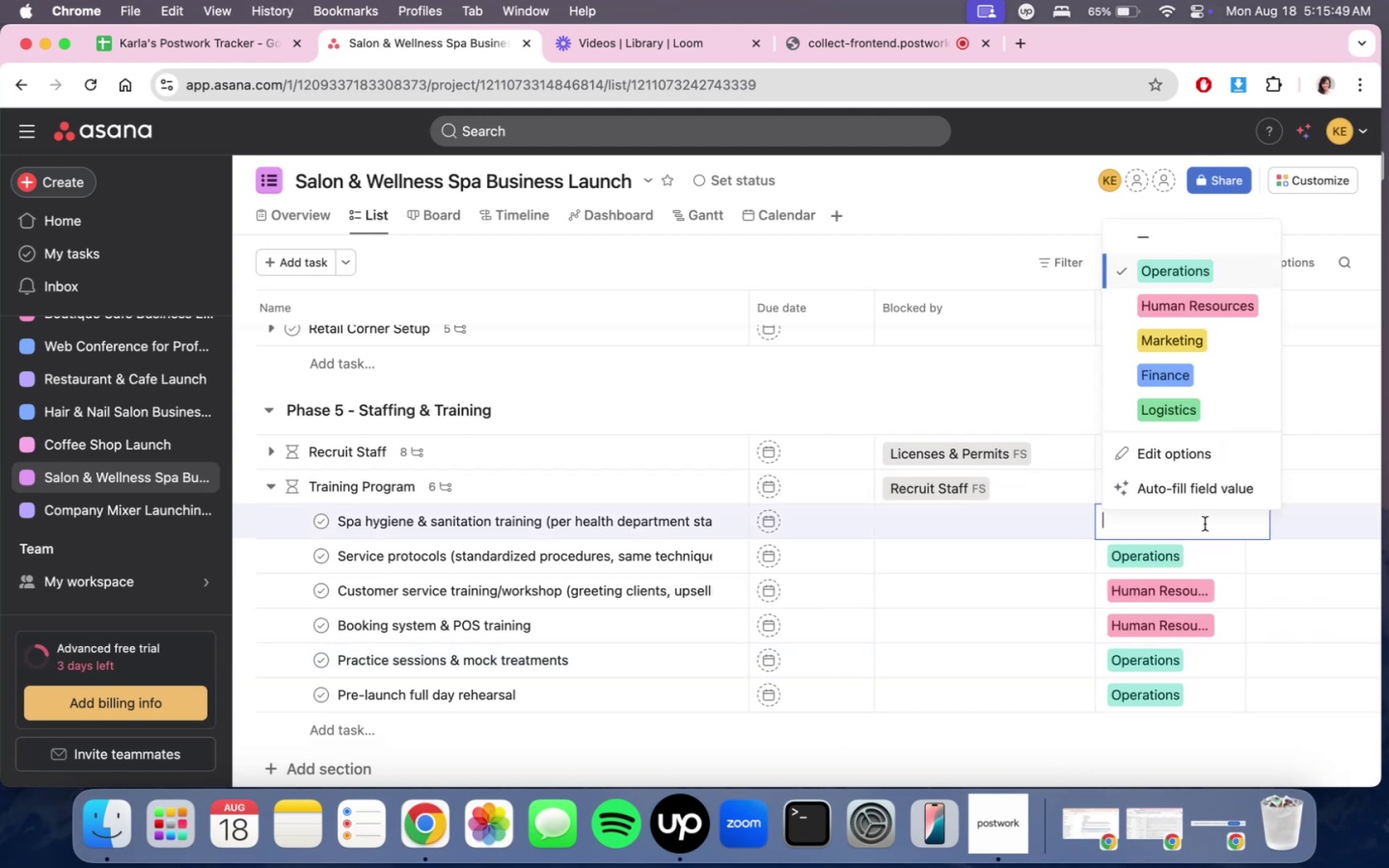 
left_click([1218, 768])
 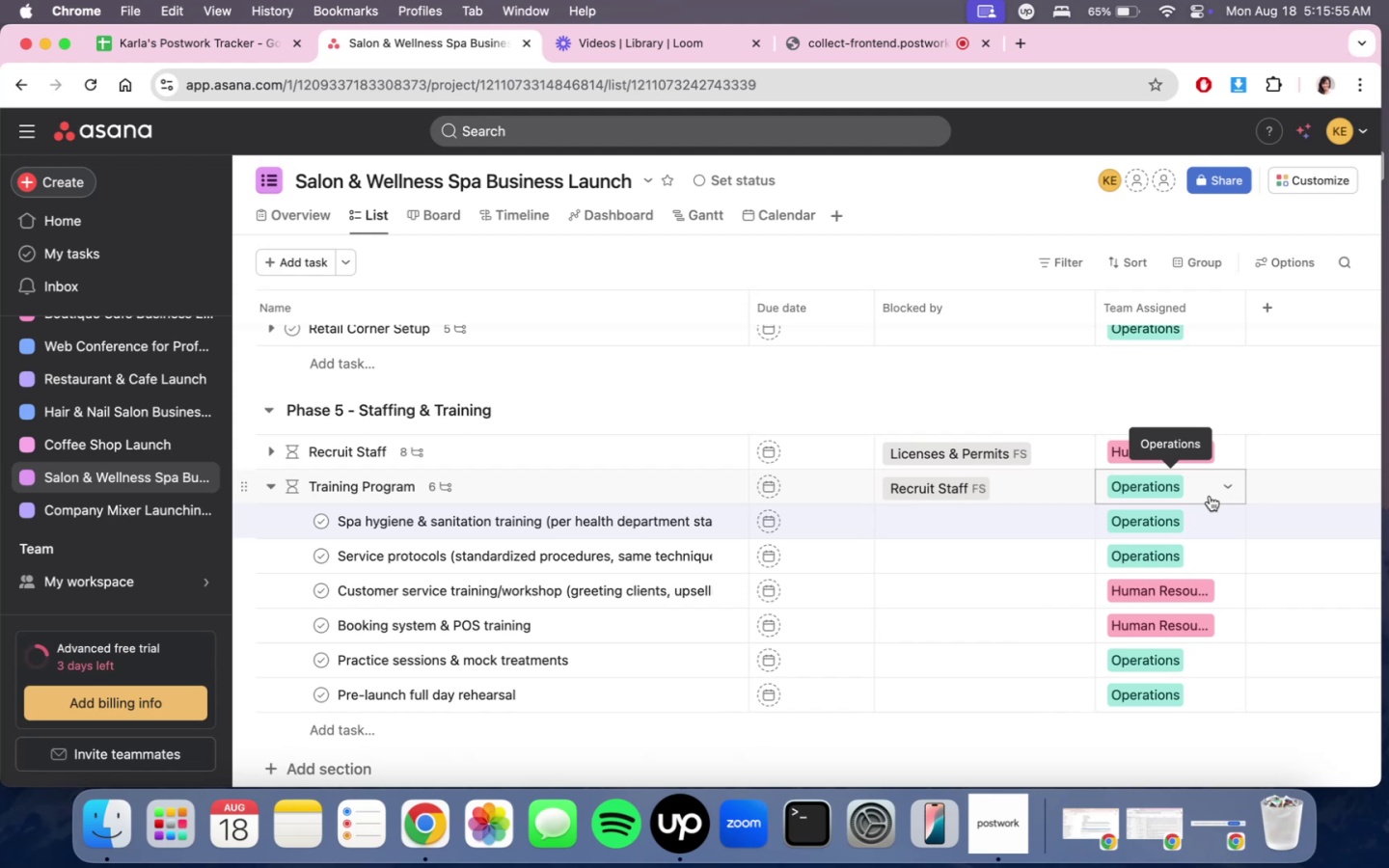 
left_click([1210, 496])
 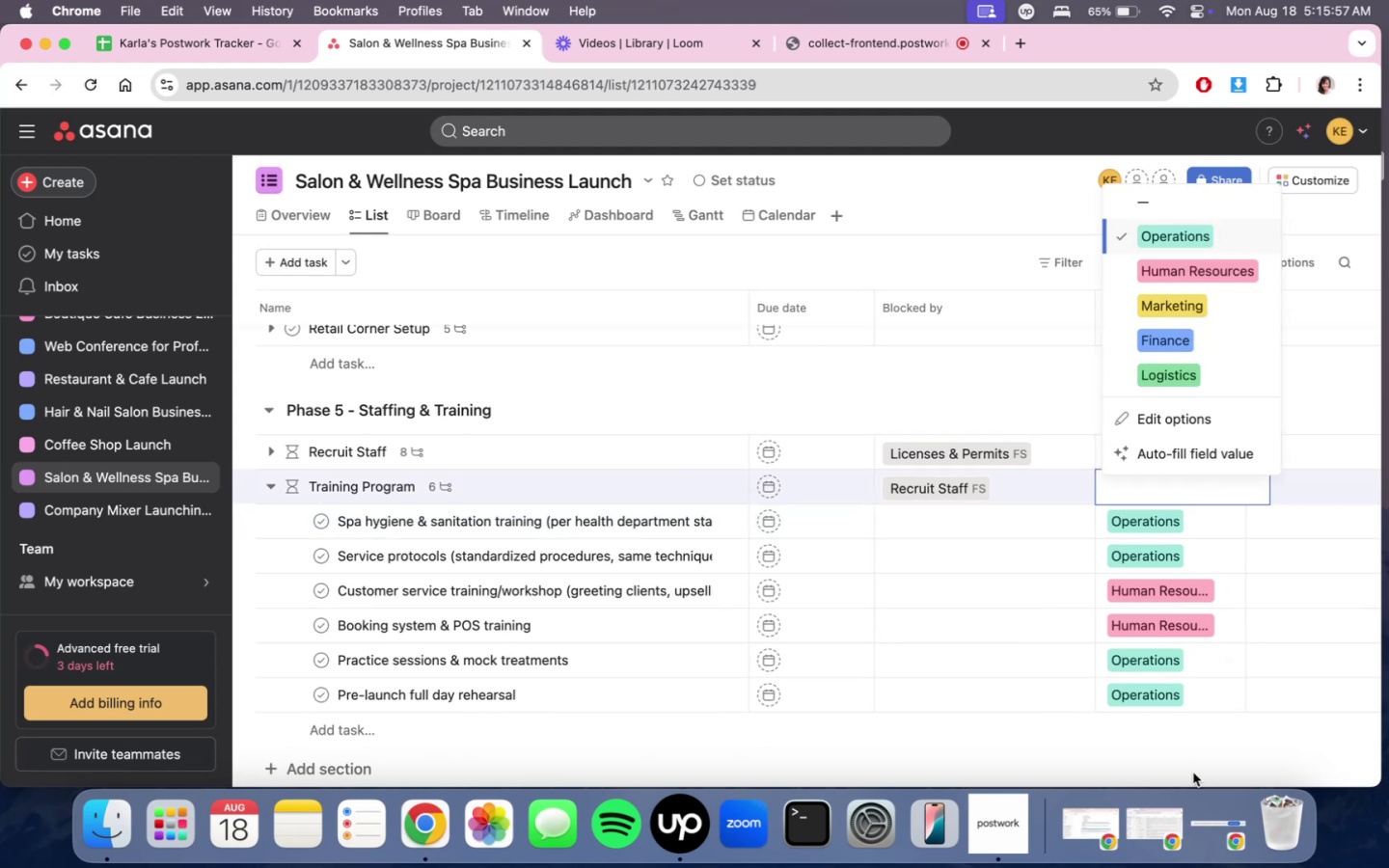 
left_click([1193, 773])
 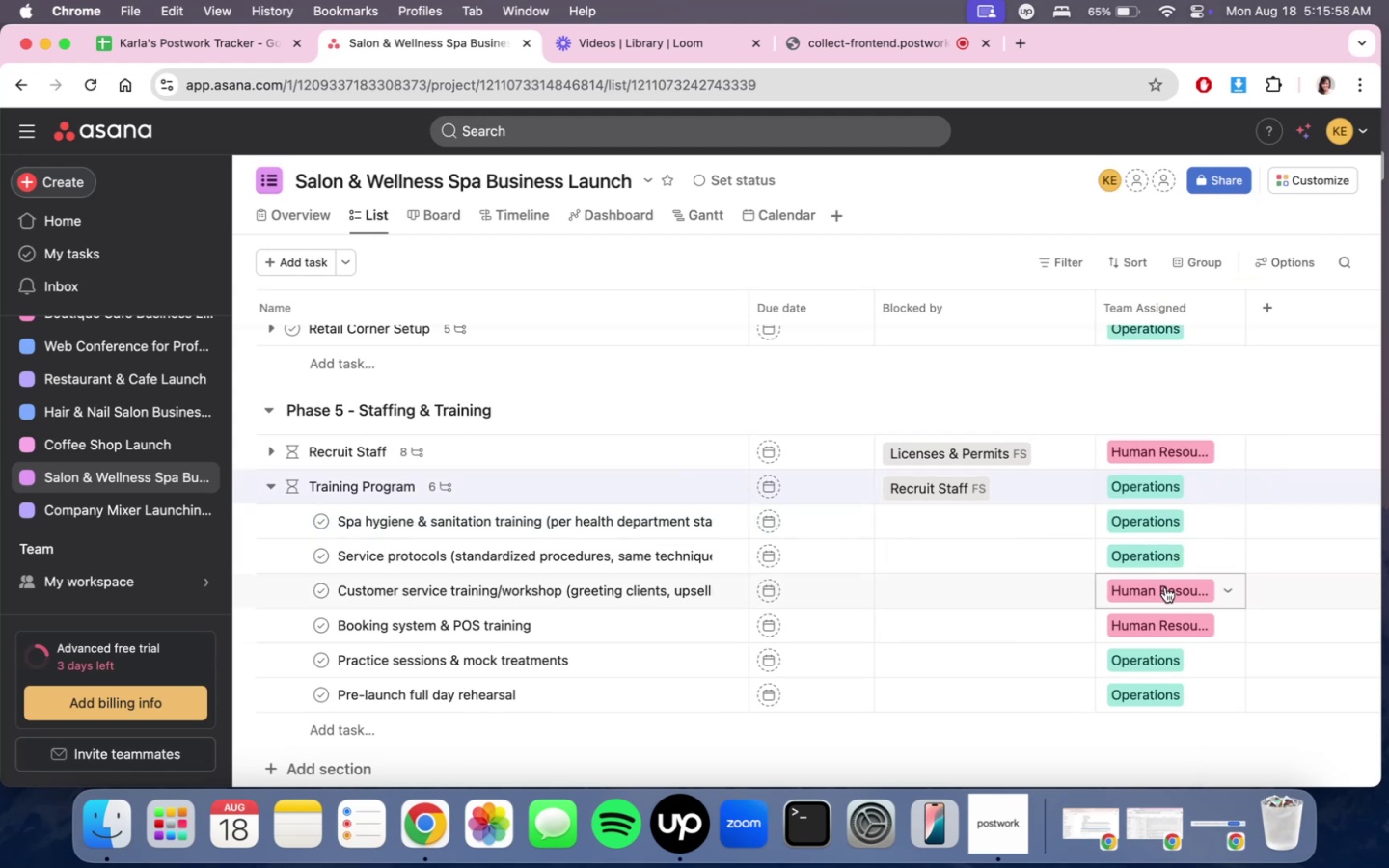 
mouse_move([1188, 644])
 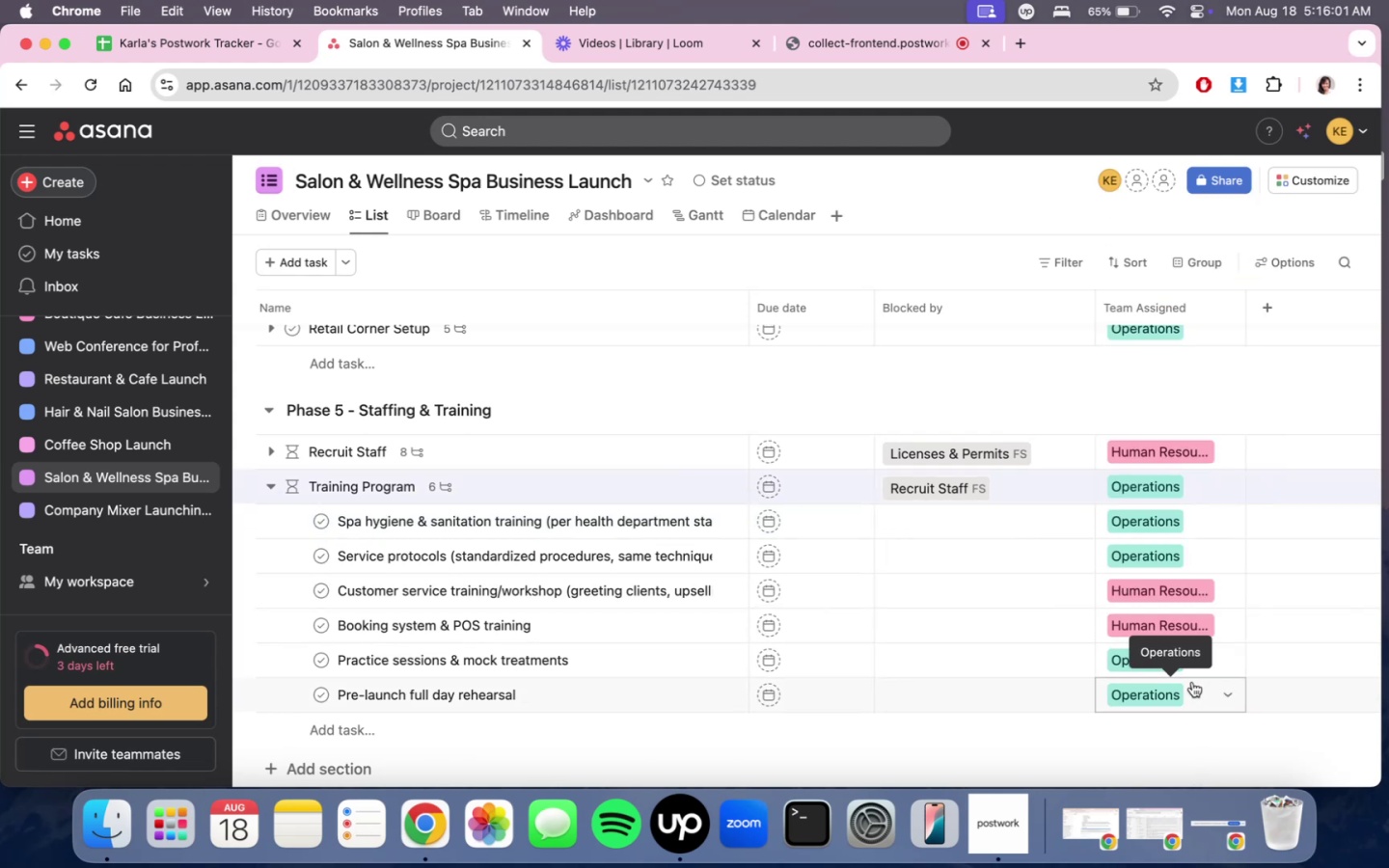 
scroll: coordinate [905, 611], scroll_direction: down, amount: 12.0
 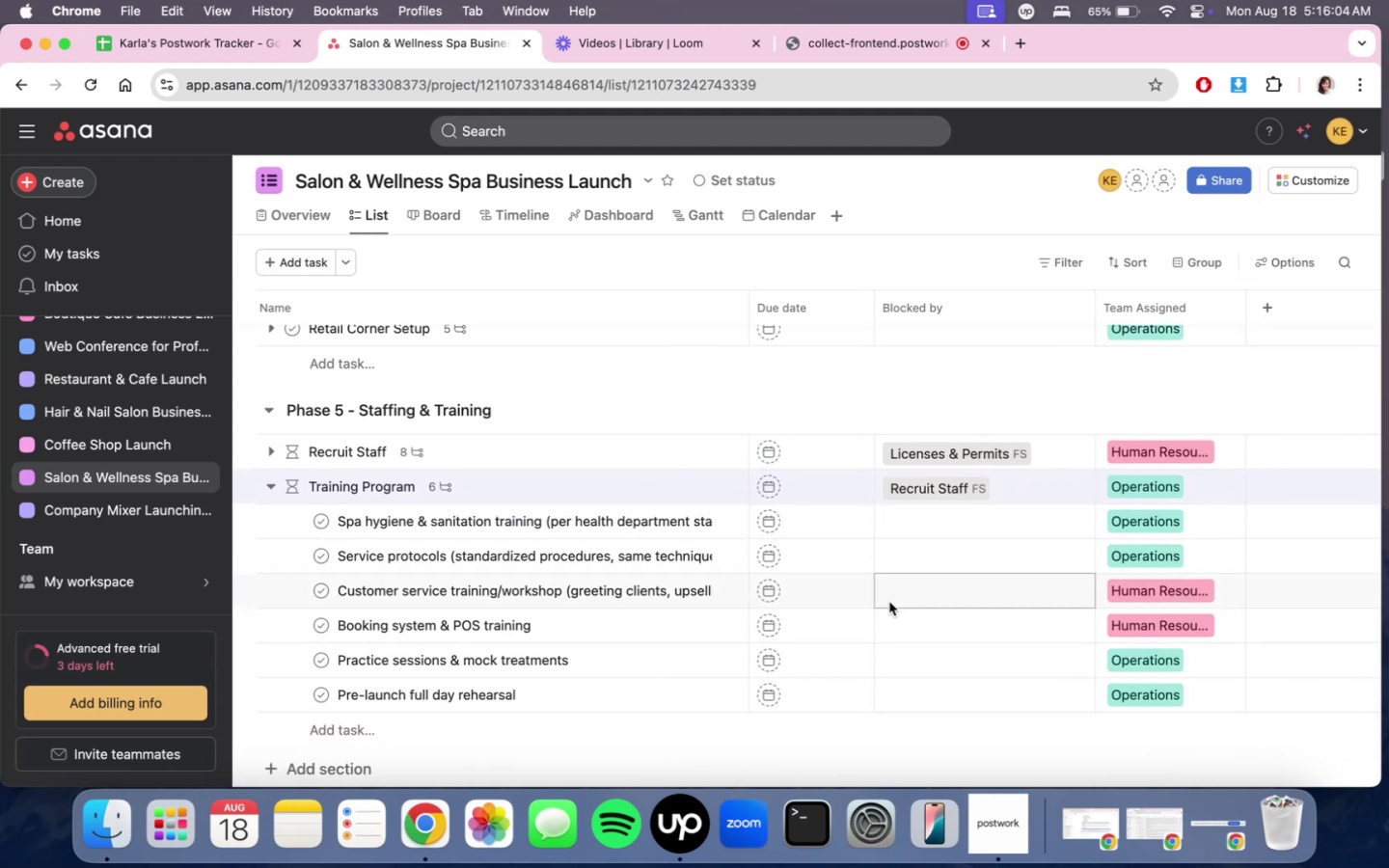 
mouse_move([664, 473])
 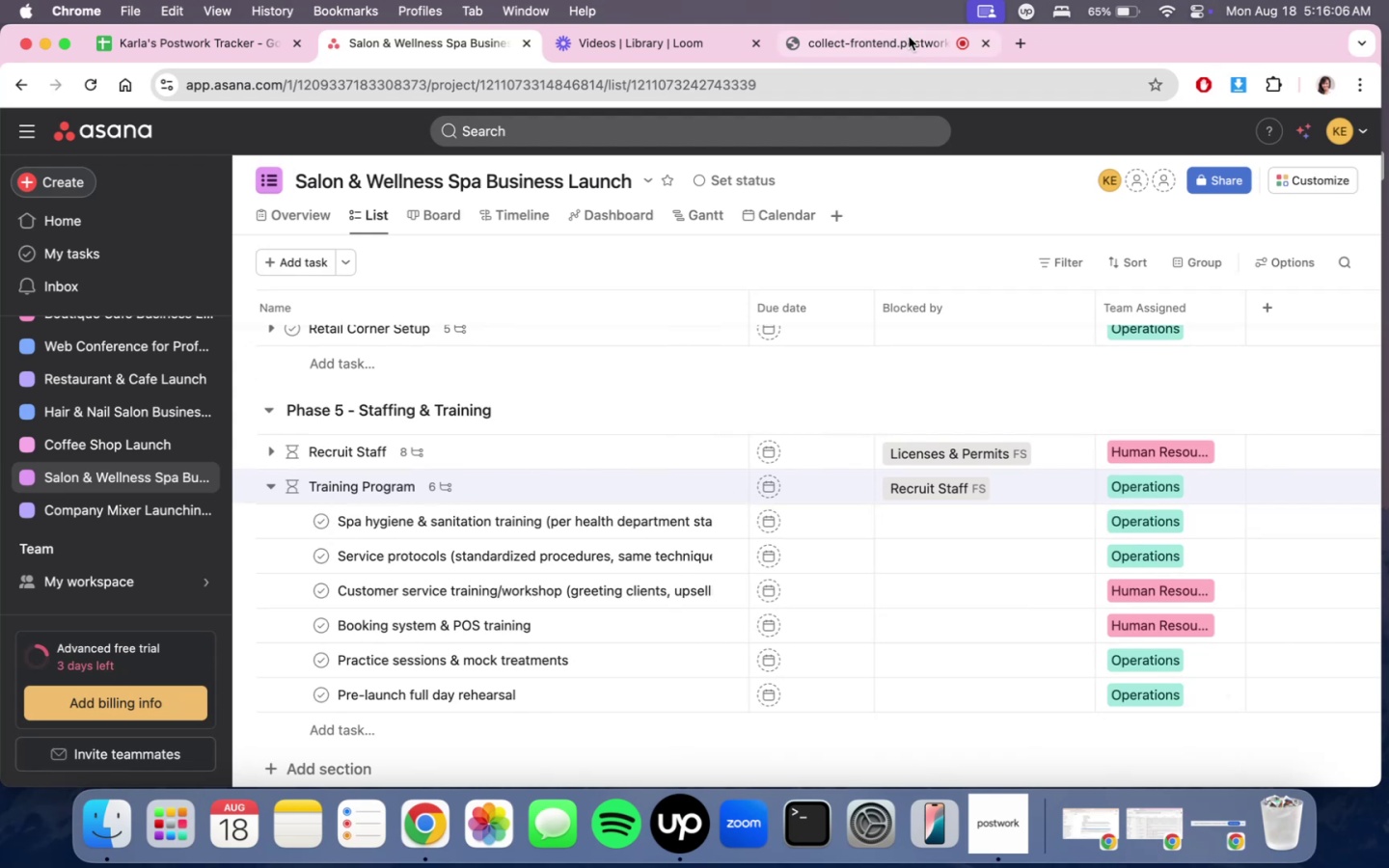 
left_click([890, 39])
 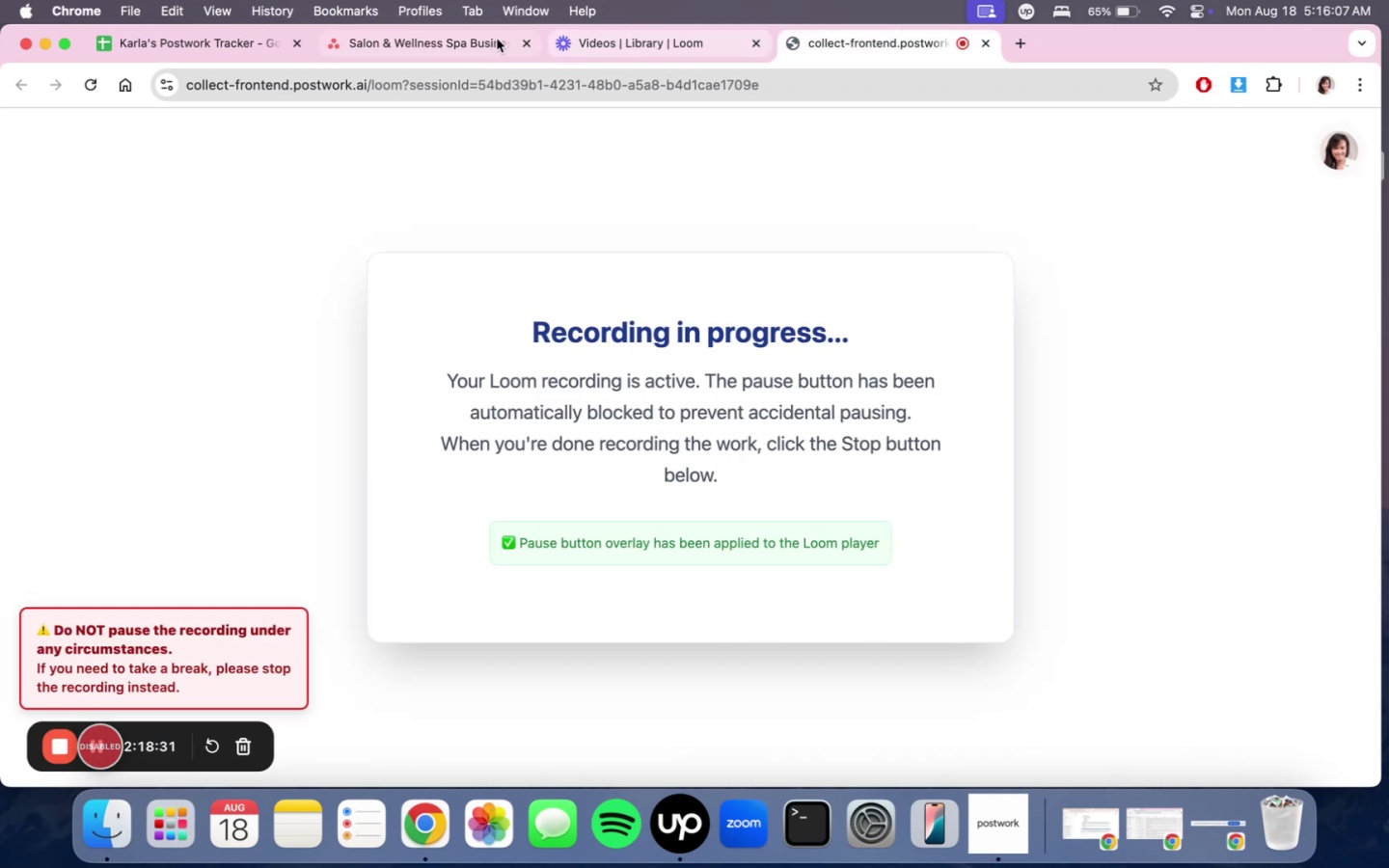 
left_click([465, 41])
 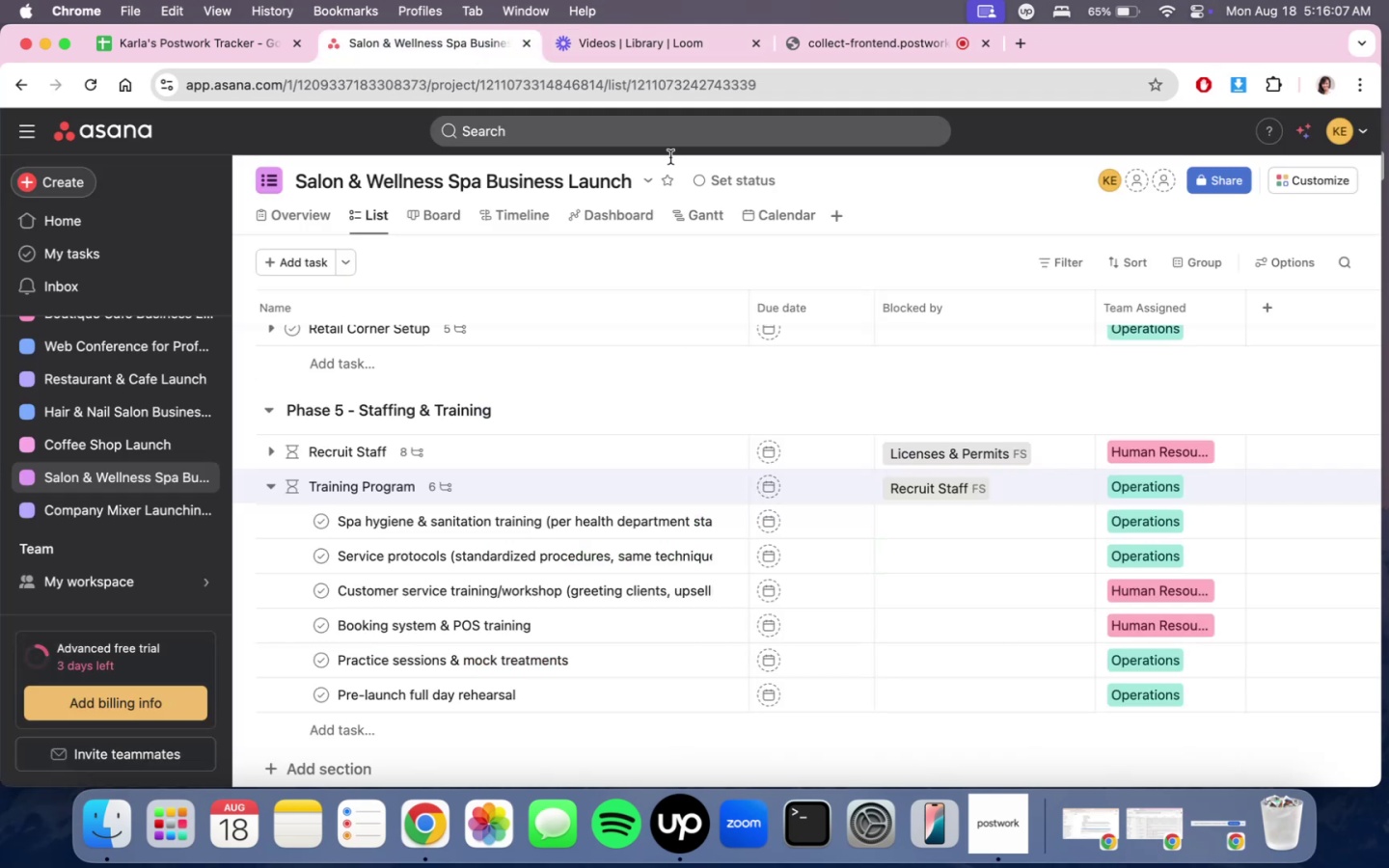 
scroll: coordinate [904, 608], scroll_direction: down, amount: 19.0
 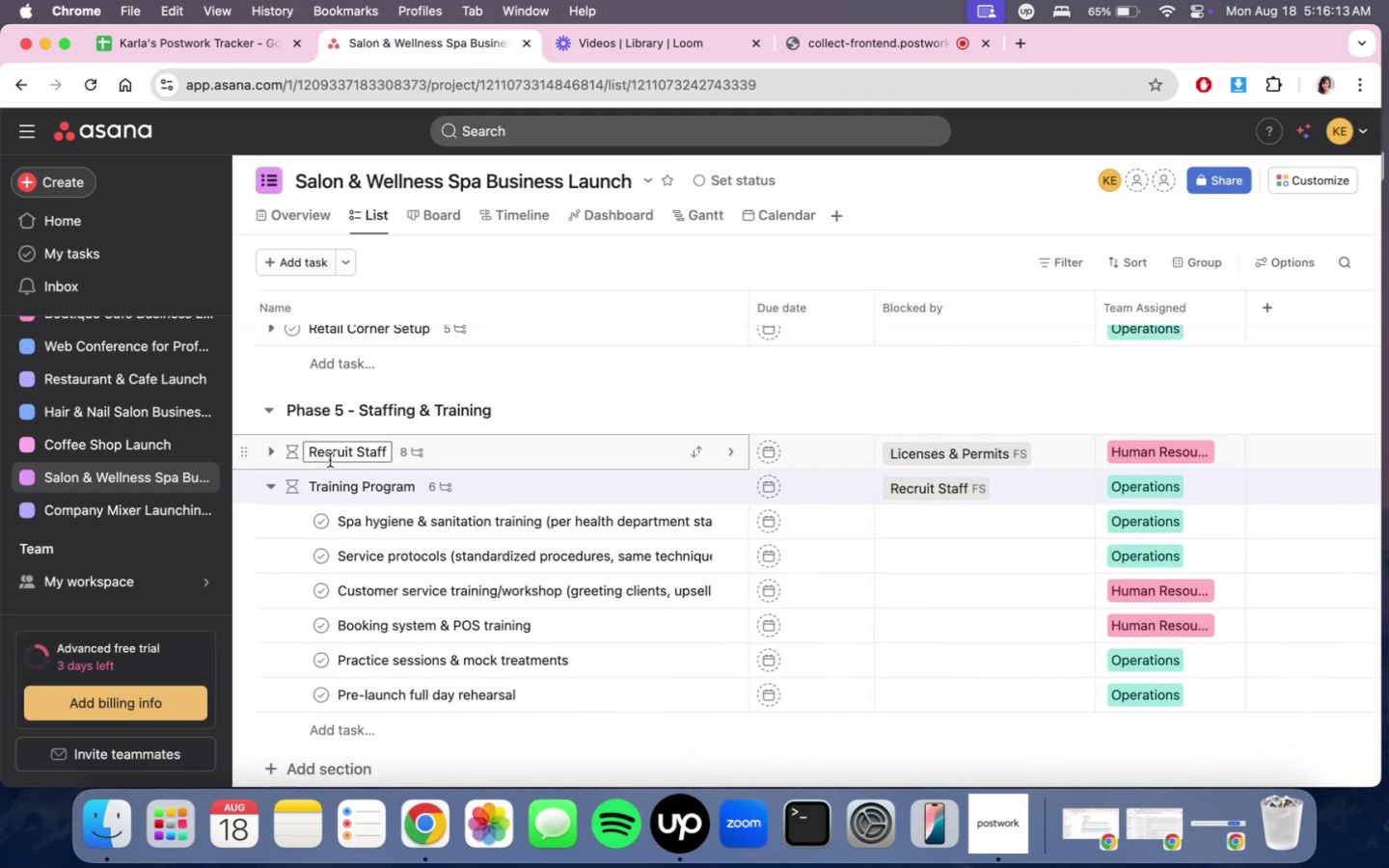 
left_click([274, 451])
 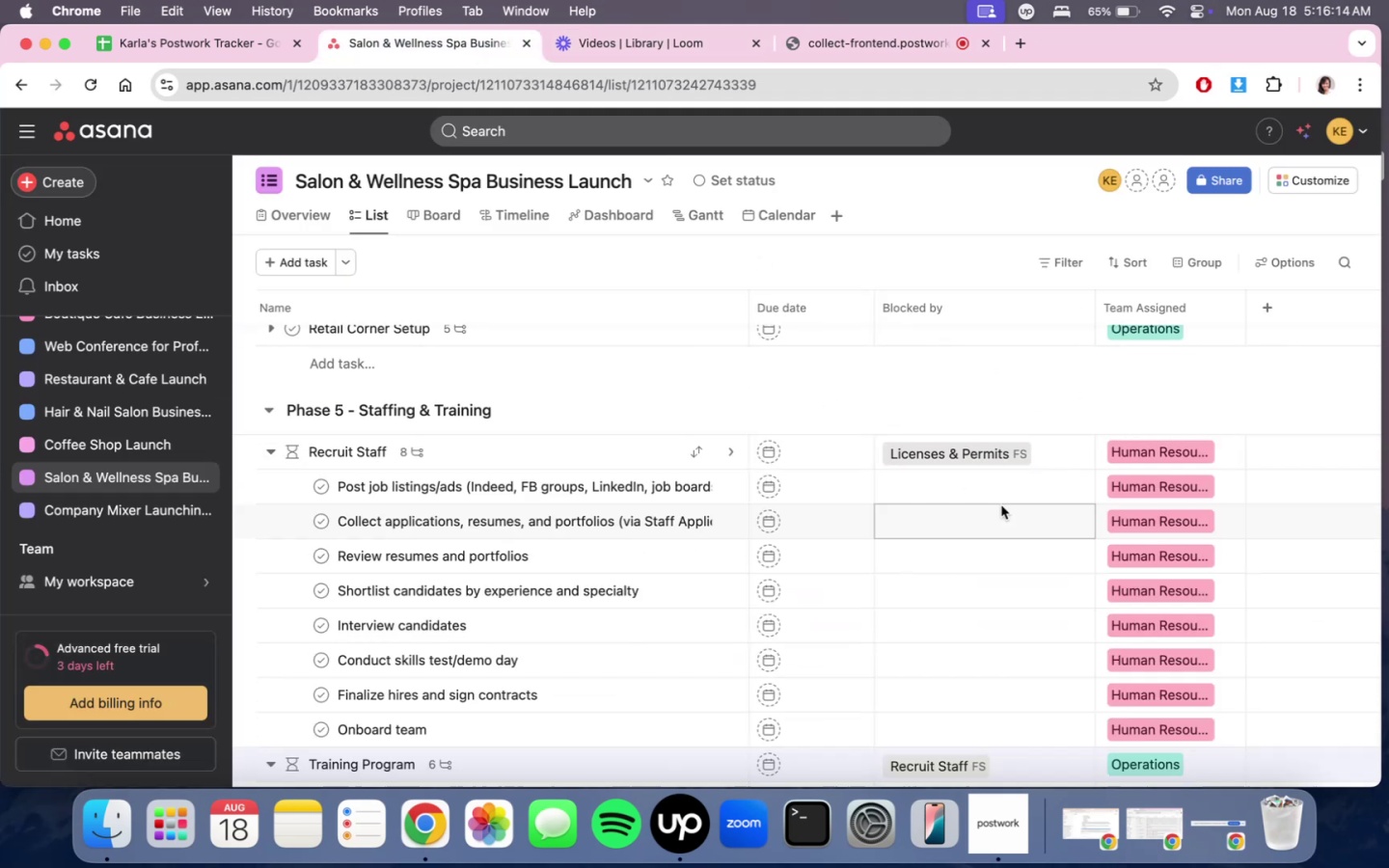 
scroll: coordinate [1021, 521], scroll_direction: down, amount: 11.0
 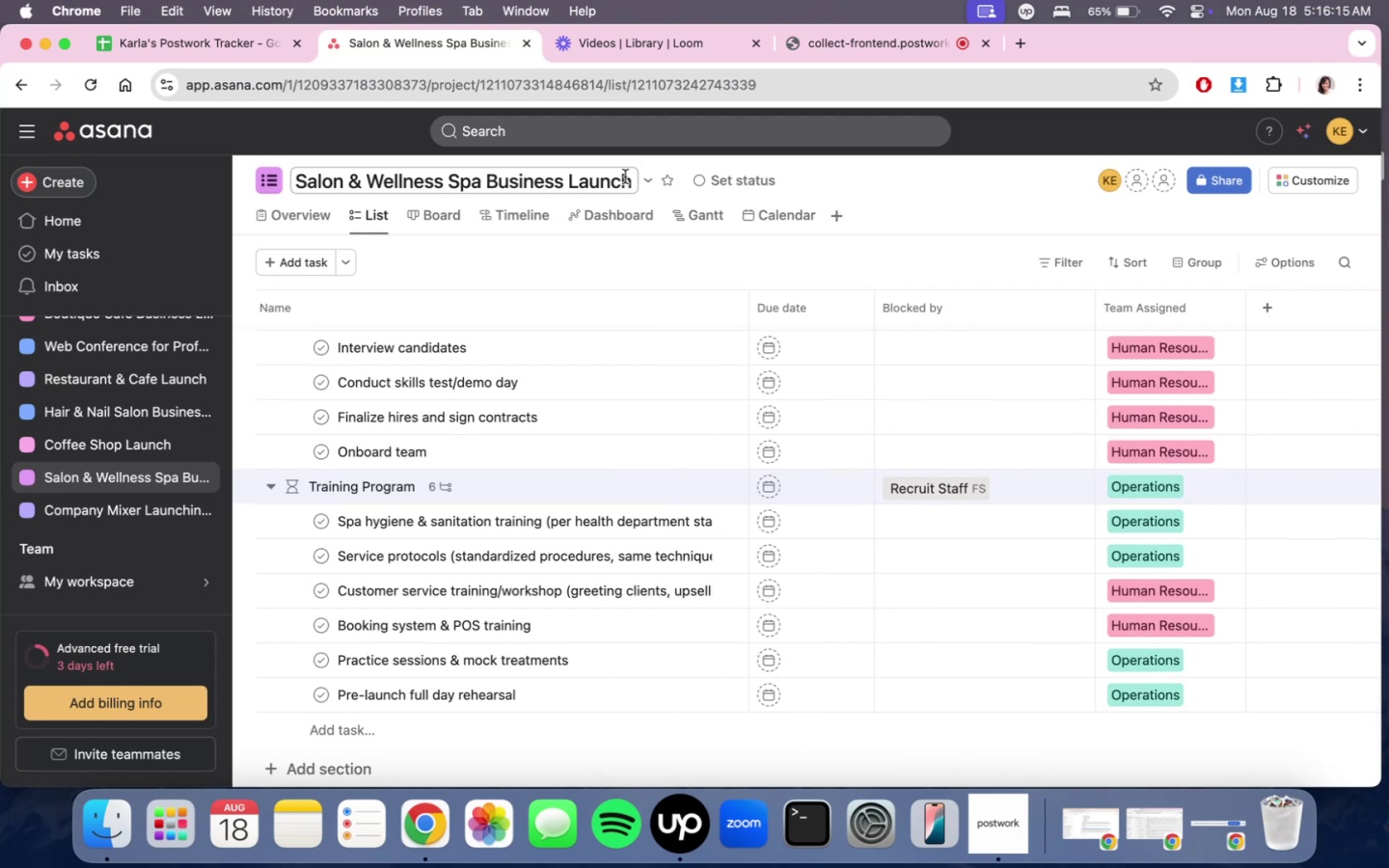 
left_click([609, 210])
 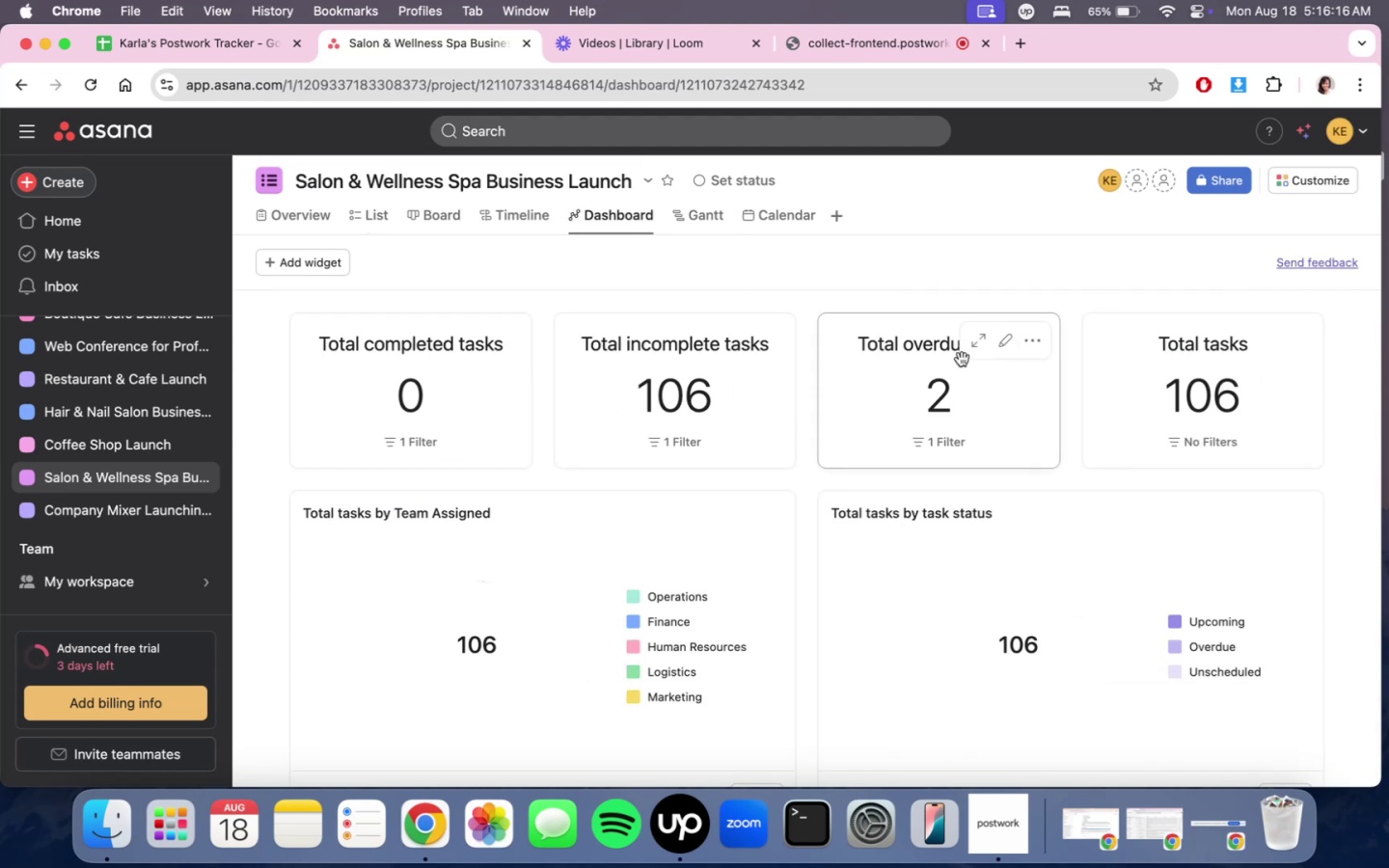 
scroll: coordinate [976, 463], scroll_direction: down, amount: 13.0
 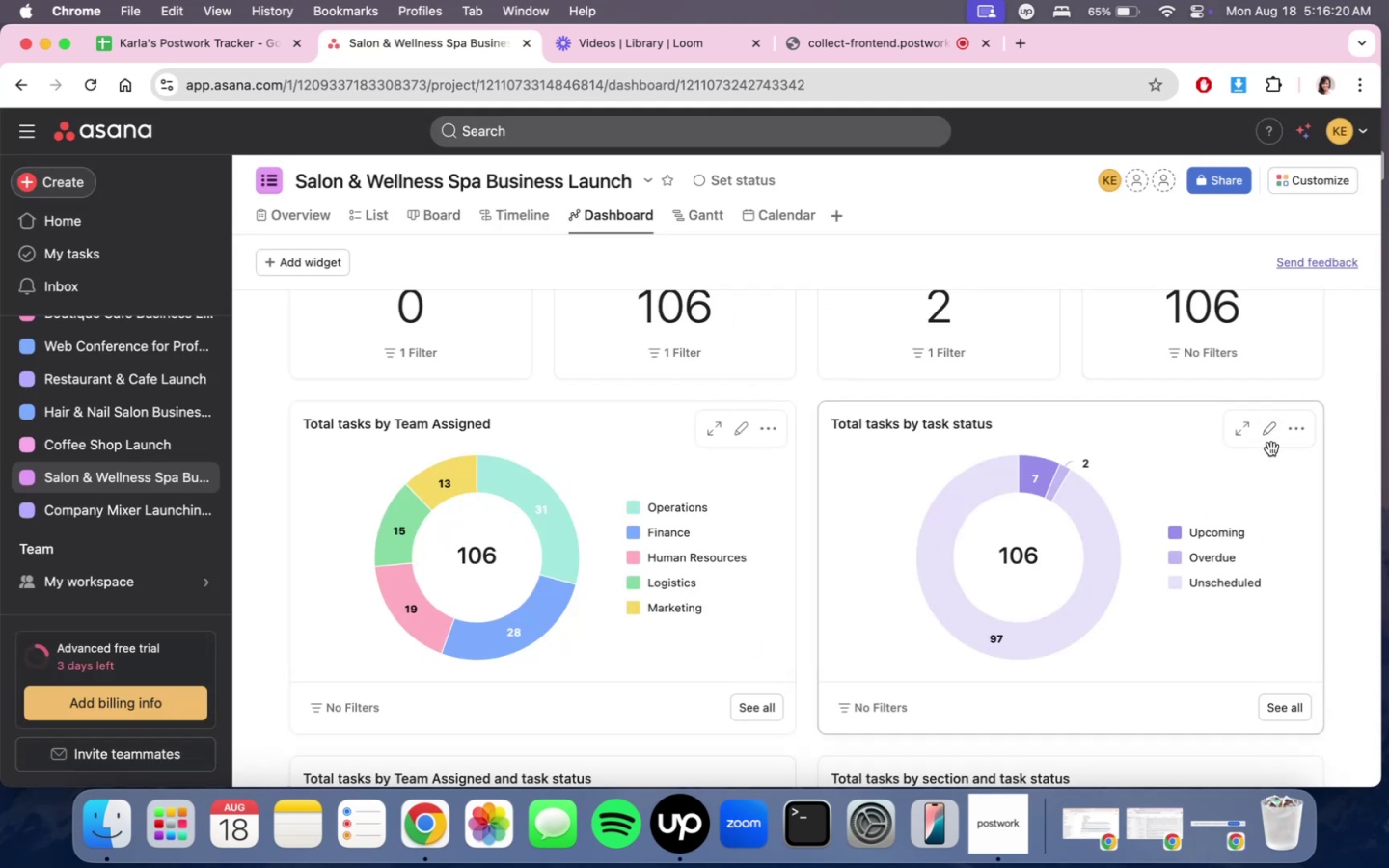 
left_click([1254, 442])
 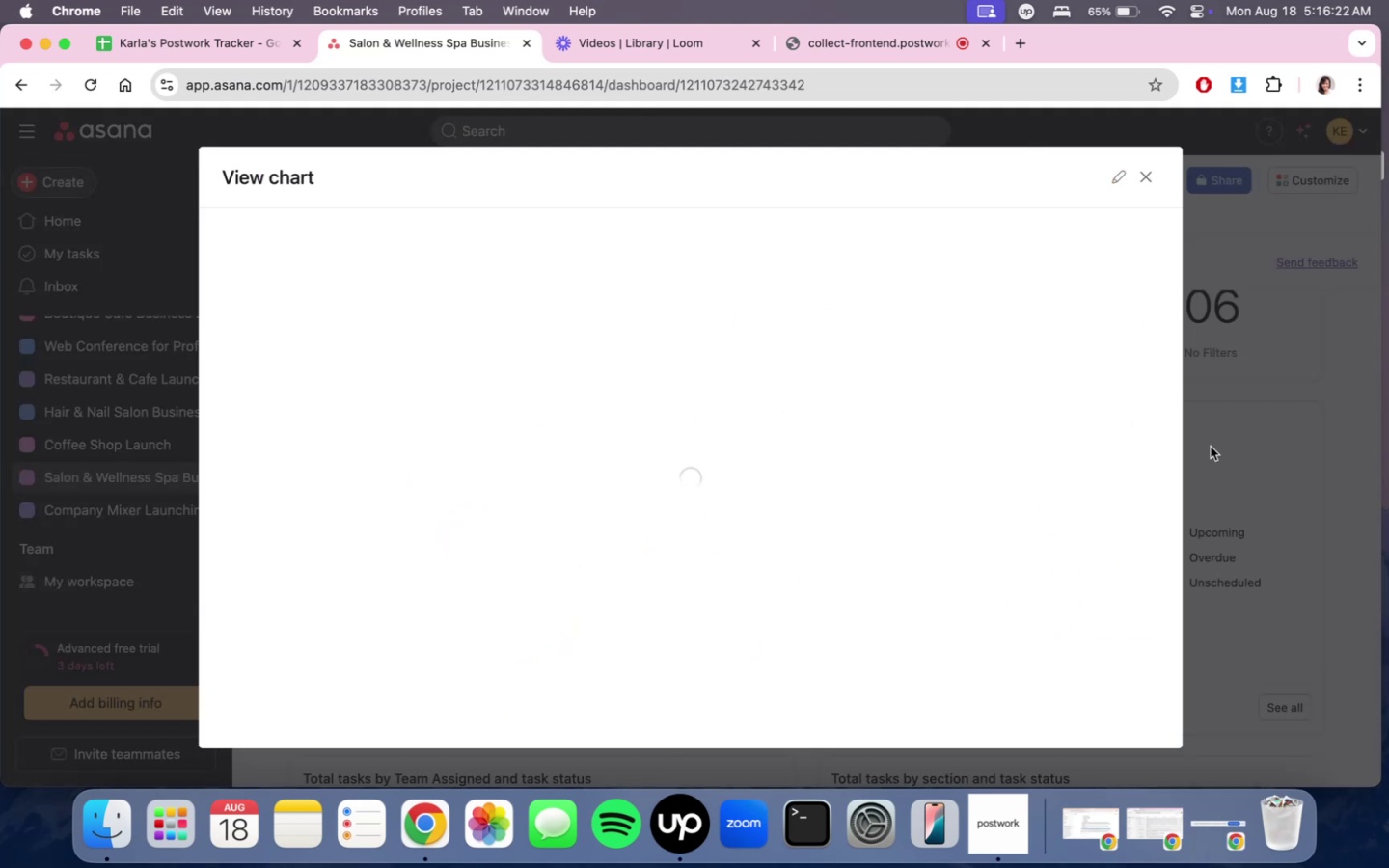 
scroll: coordinate [920, 374], scroll_direction: down, amount: 1.0
 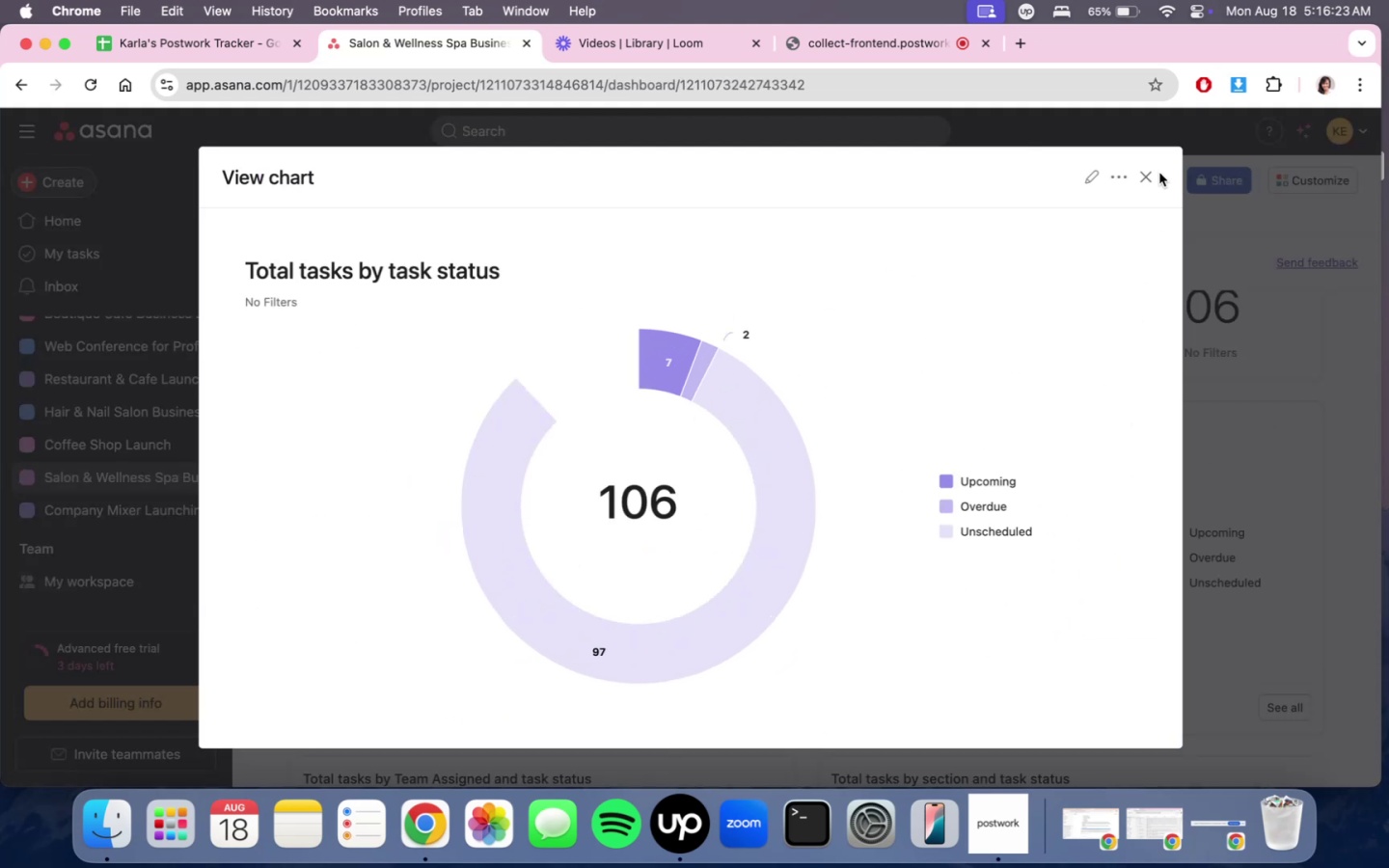 
left_click([1156, 172])
 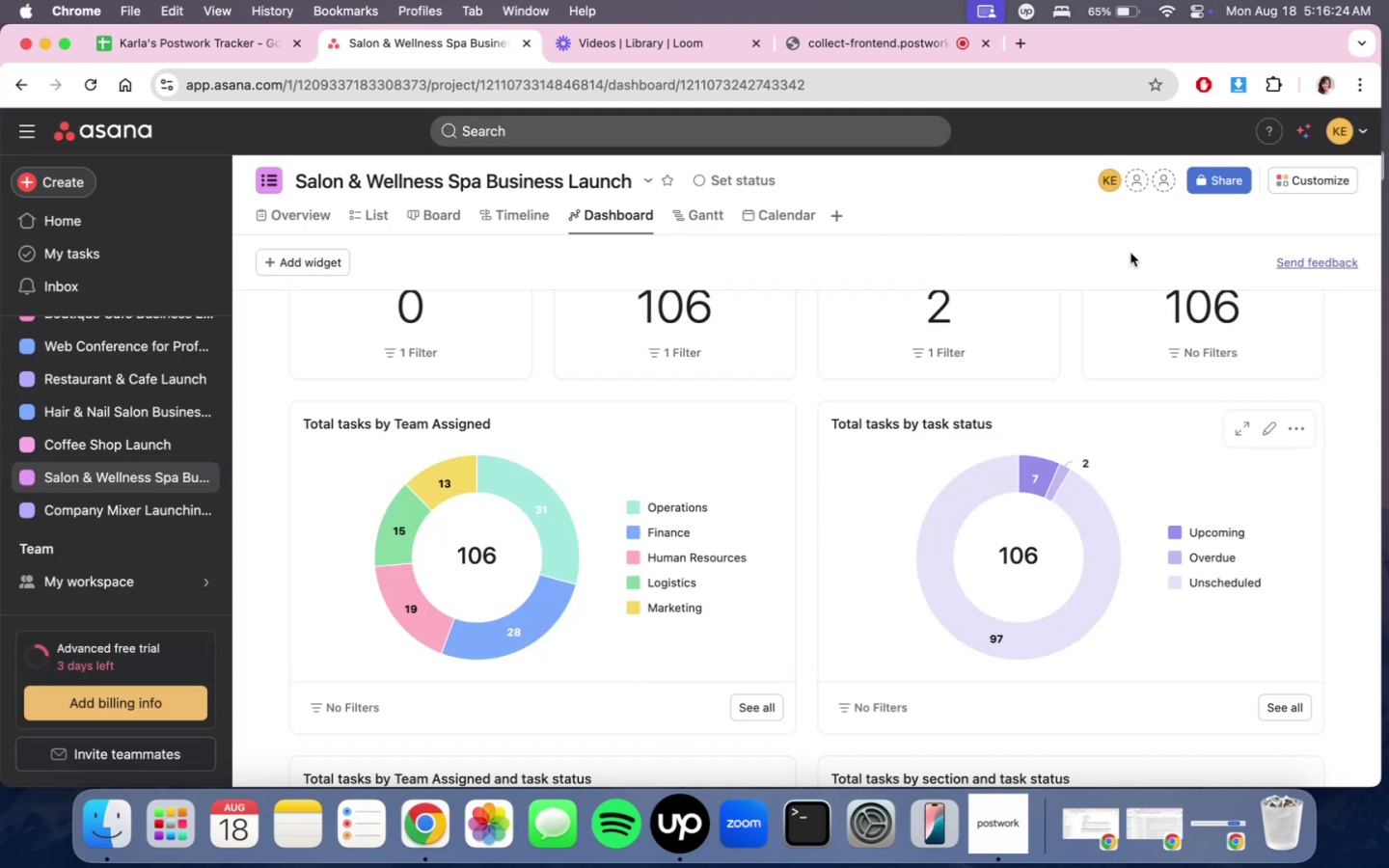 
scroll: coordinate [1110, 470], scroll_direction: down, amount: 7.0
 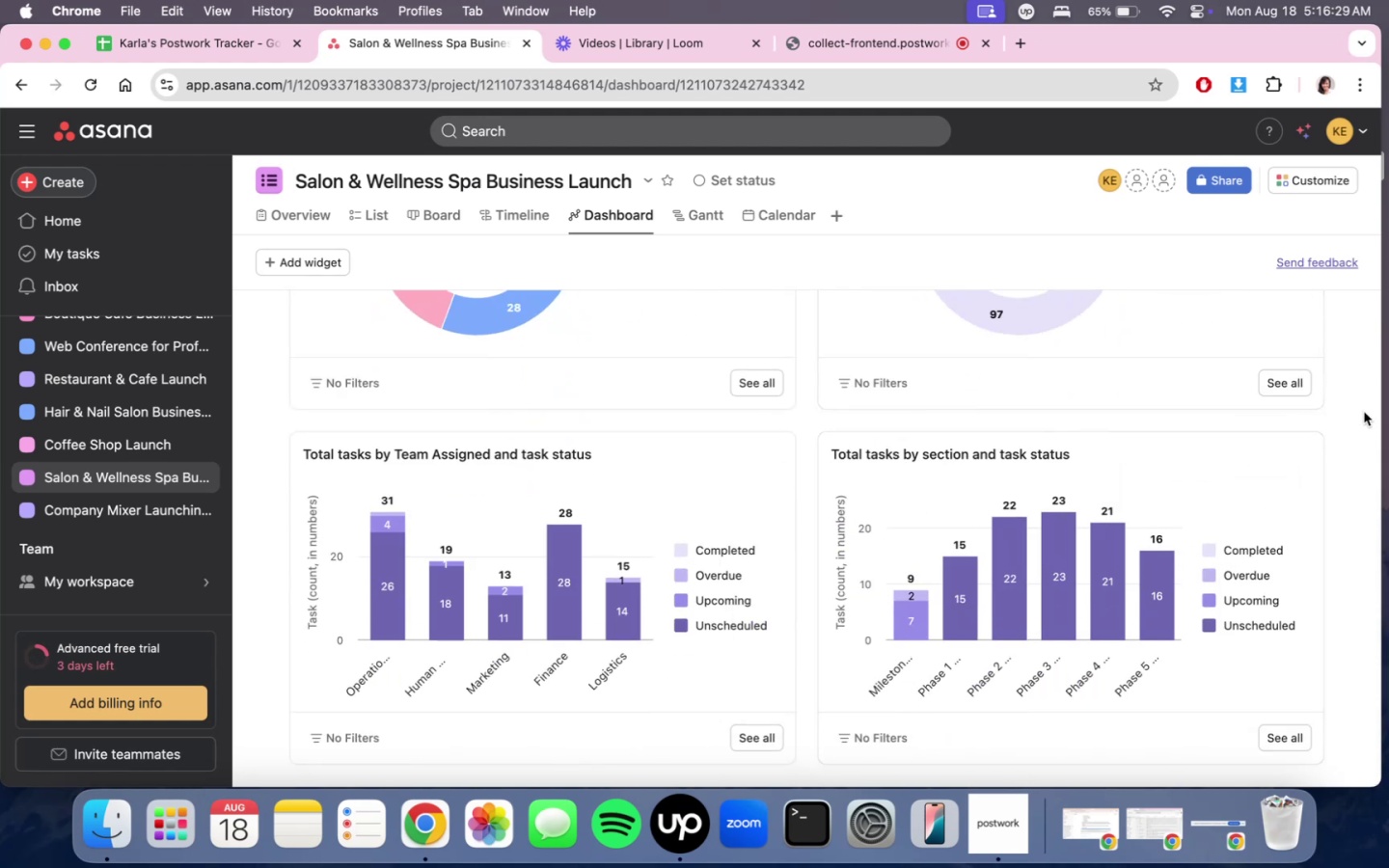 
left_click_drag(start_coordinate=[1143, 437], to_coordinate=[690, 435])
 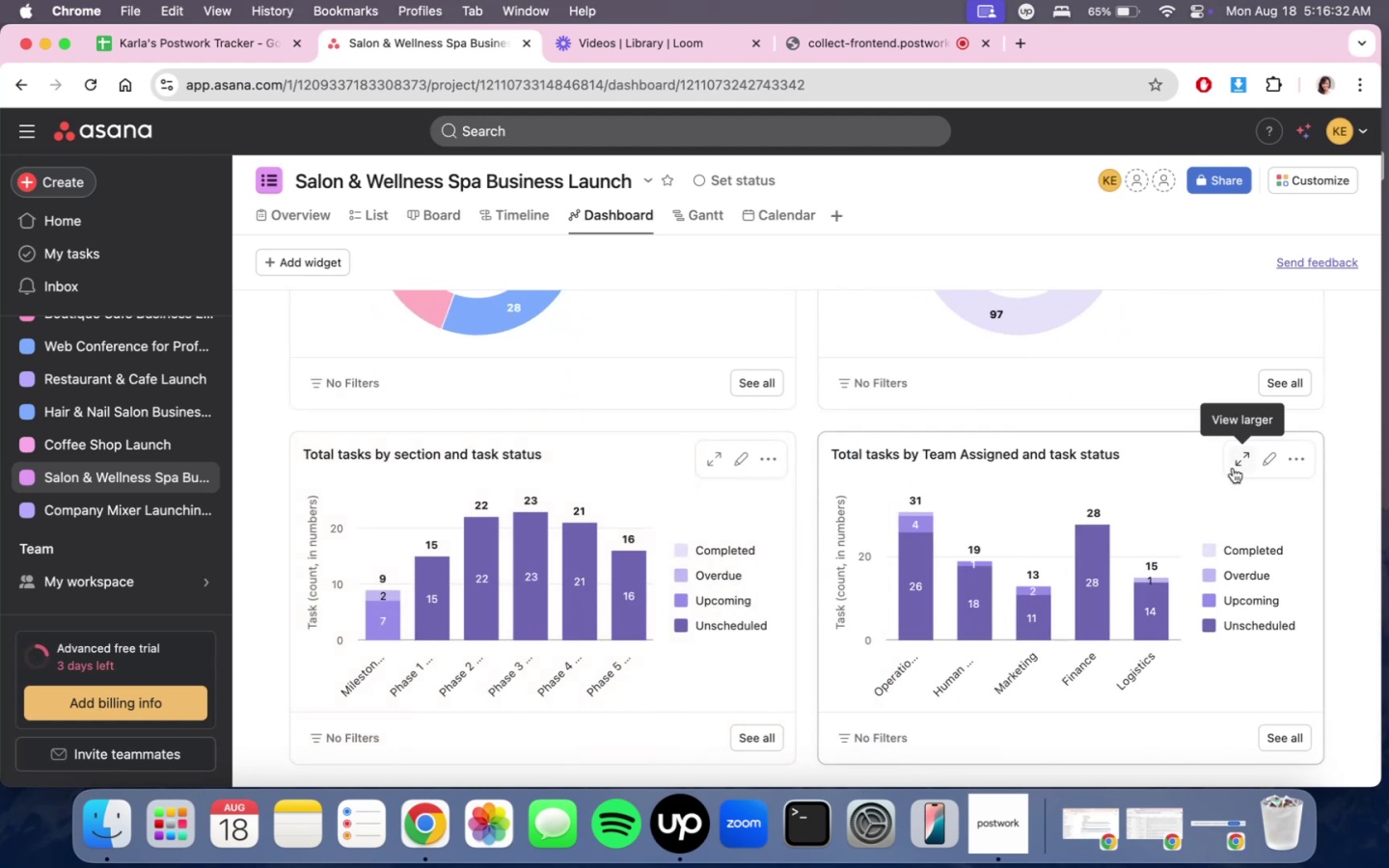 
scroll: coordinate [1217, 491], scroll_direction: up, amount: 4.0
 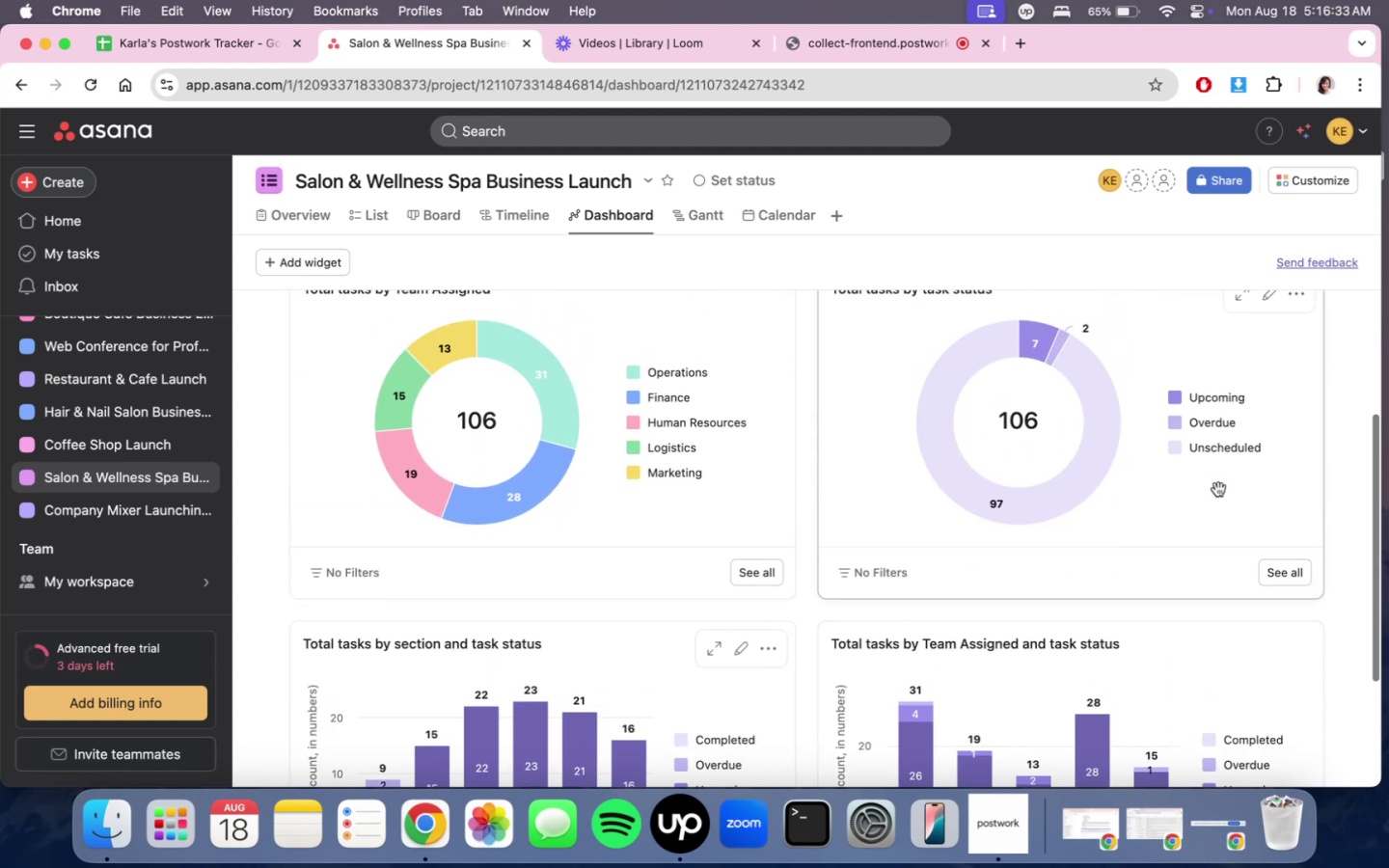 
scroll: coordinate [1212, 438], scroll_direction: down, amount: 5.0
 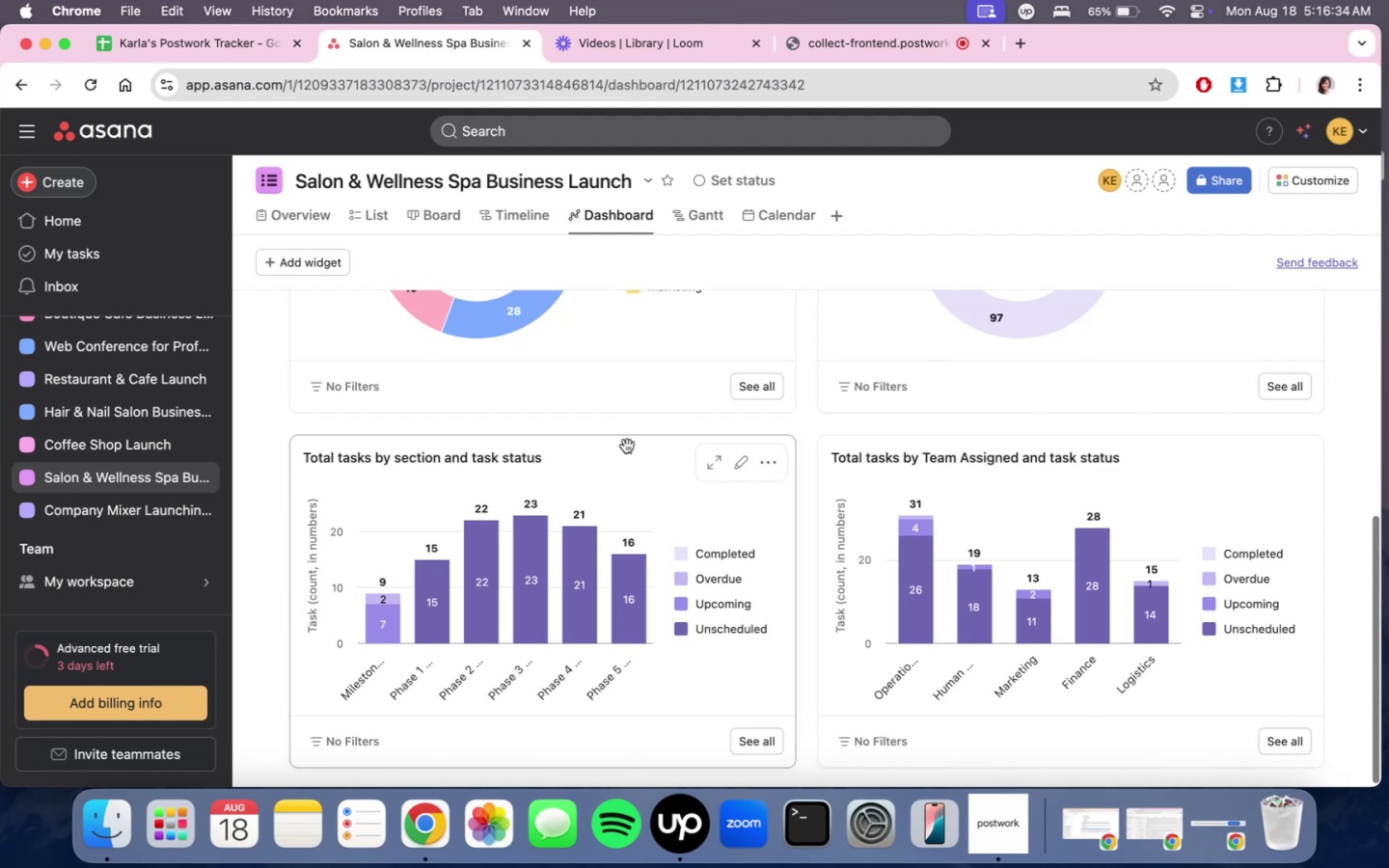 
left_click_drag(start_coordinate=[615, 451], to_coordinate=[1099, 442])
 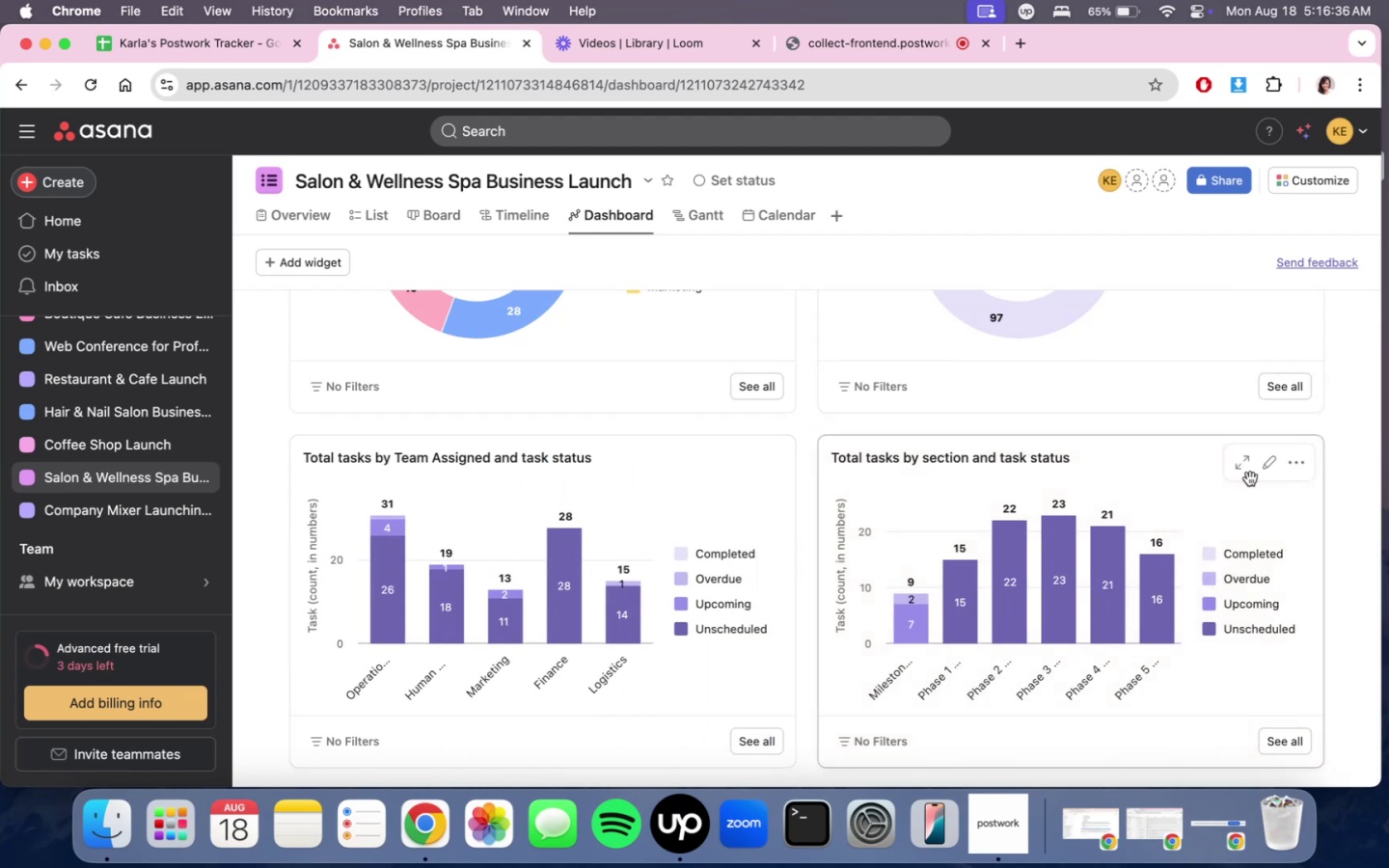 